 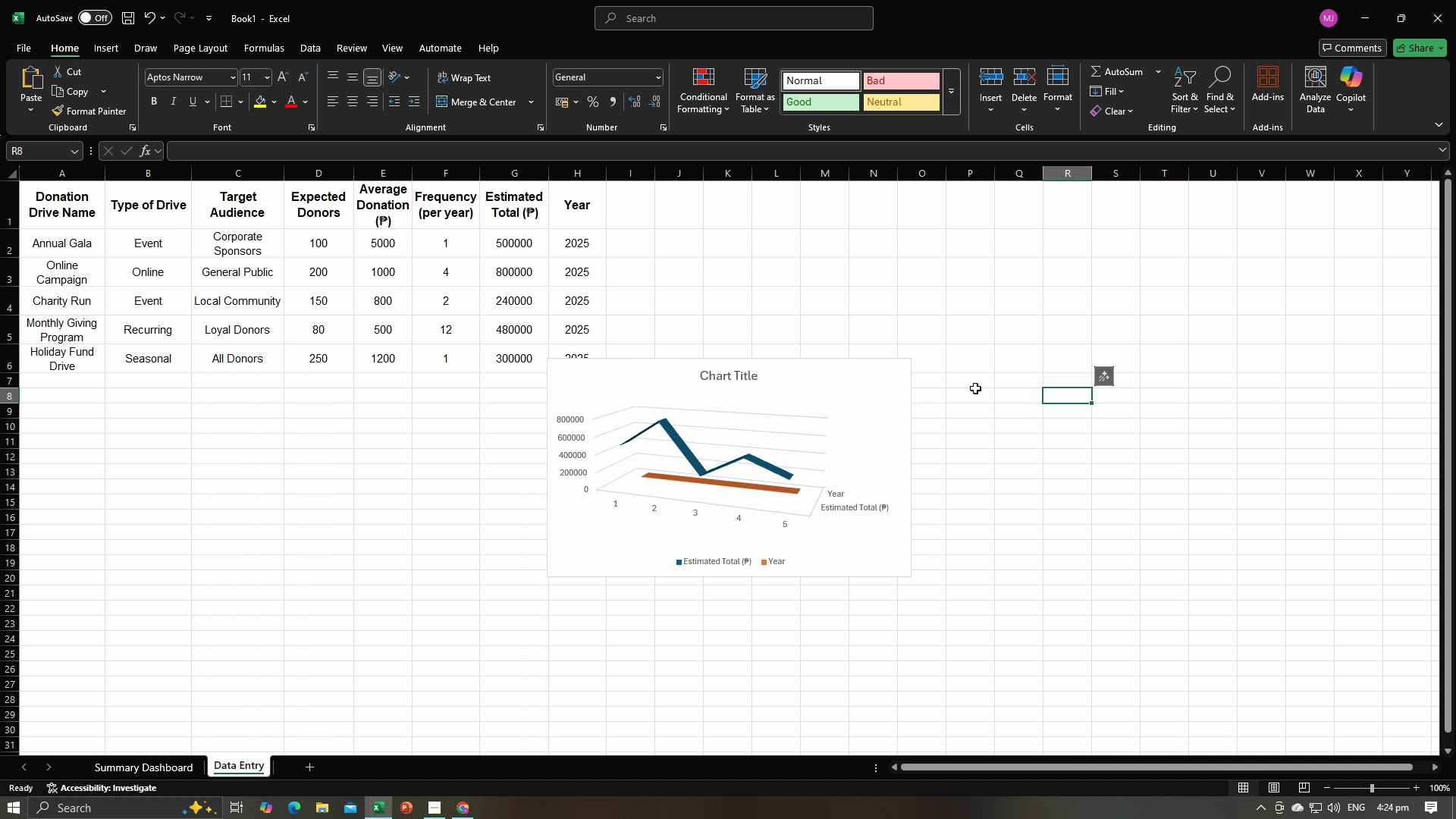 
left_click([869, 408])
 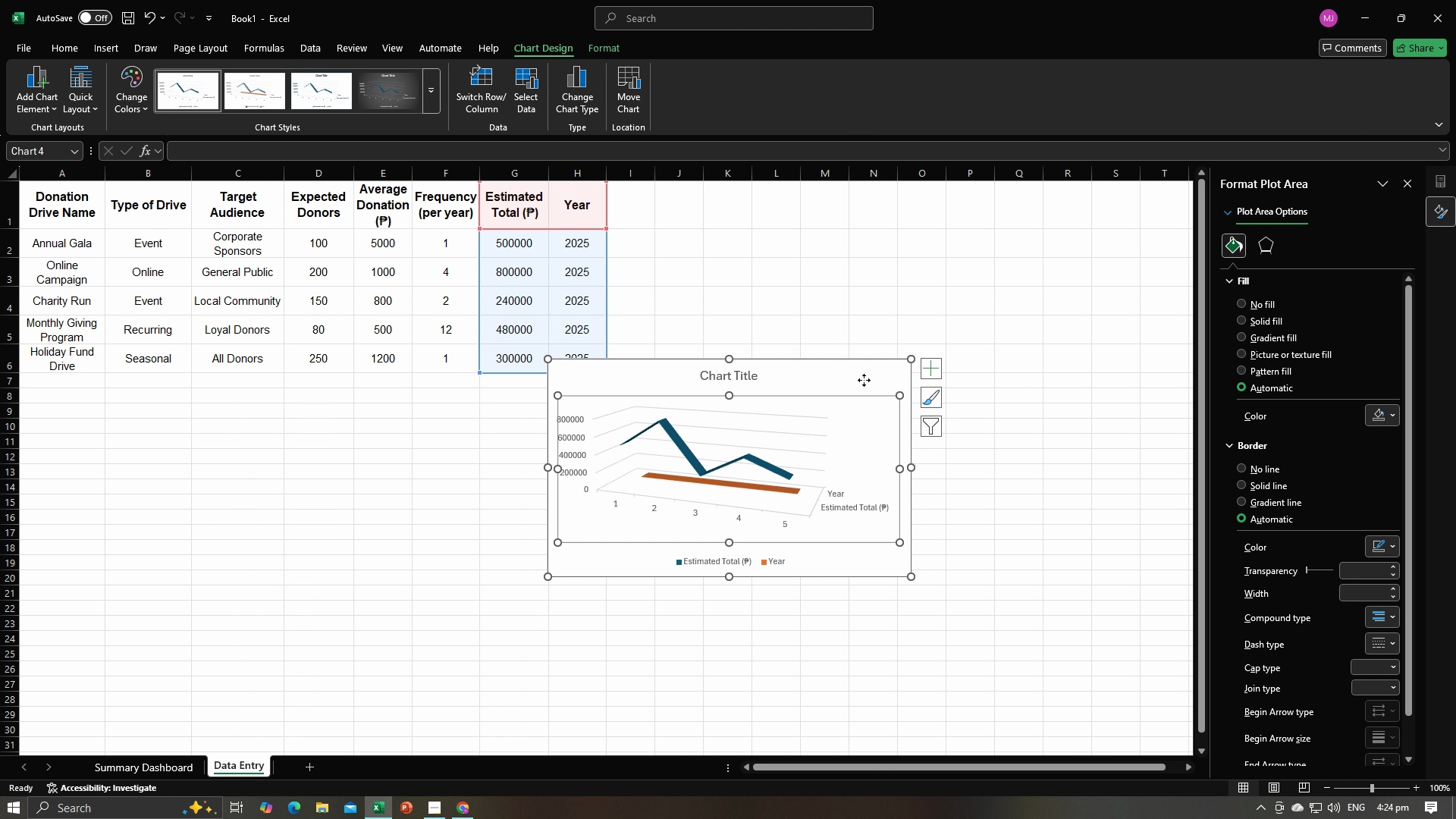 
double_click([864, 380])
 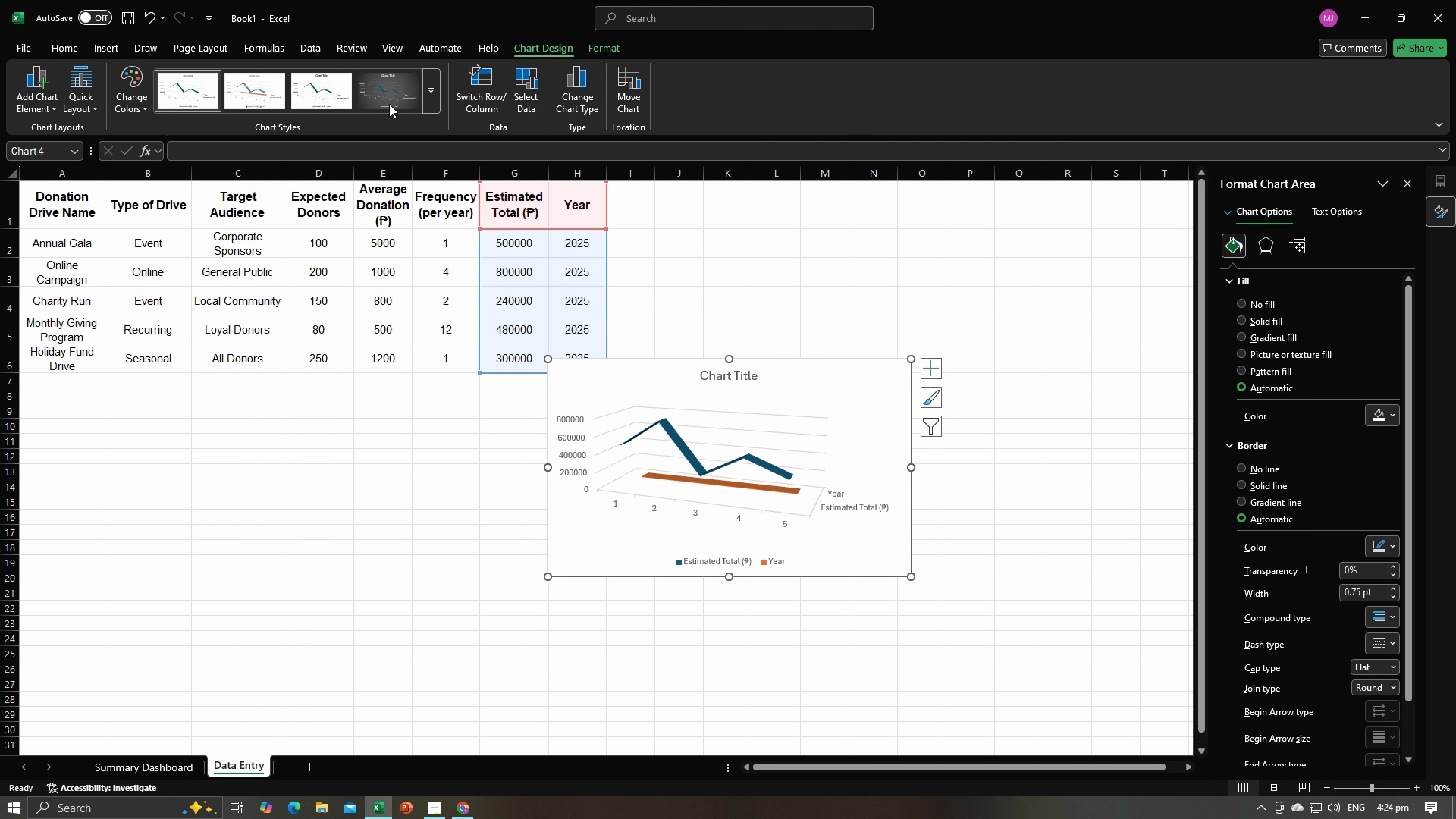 
left_click([388, 96])
 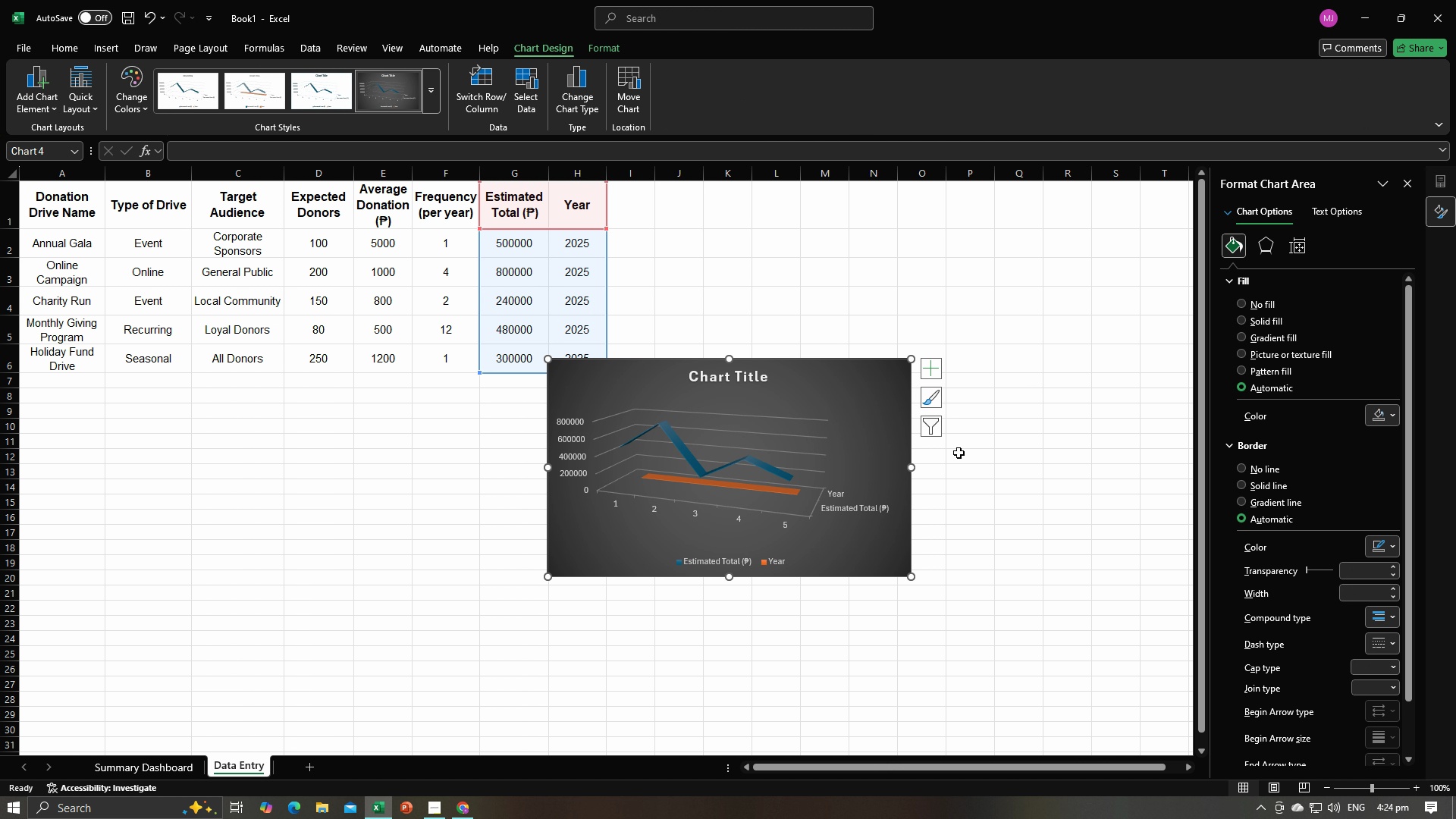 
left_click([960, 457])
 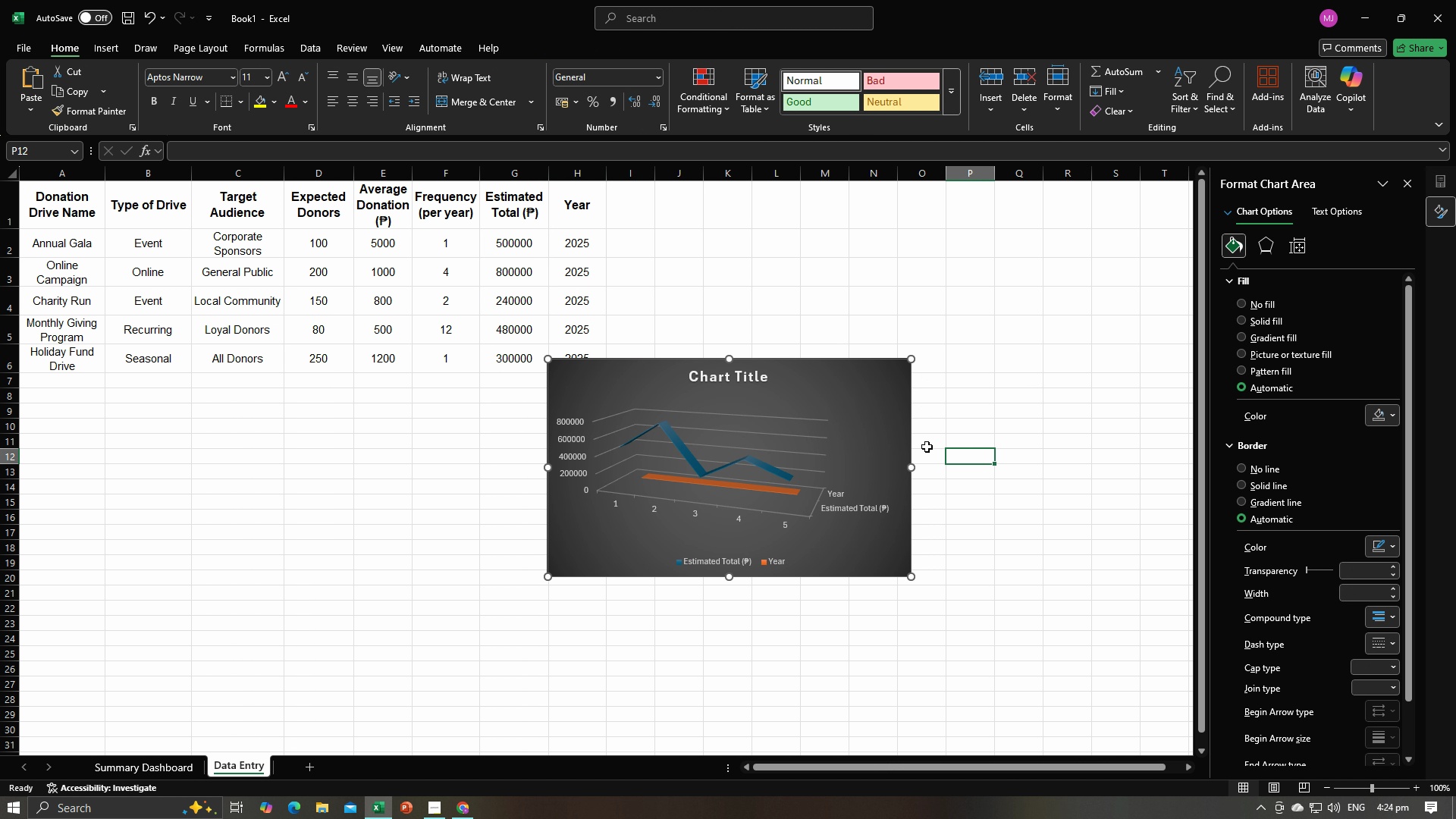 
key(Alt+AltLeft)
 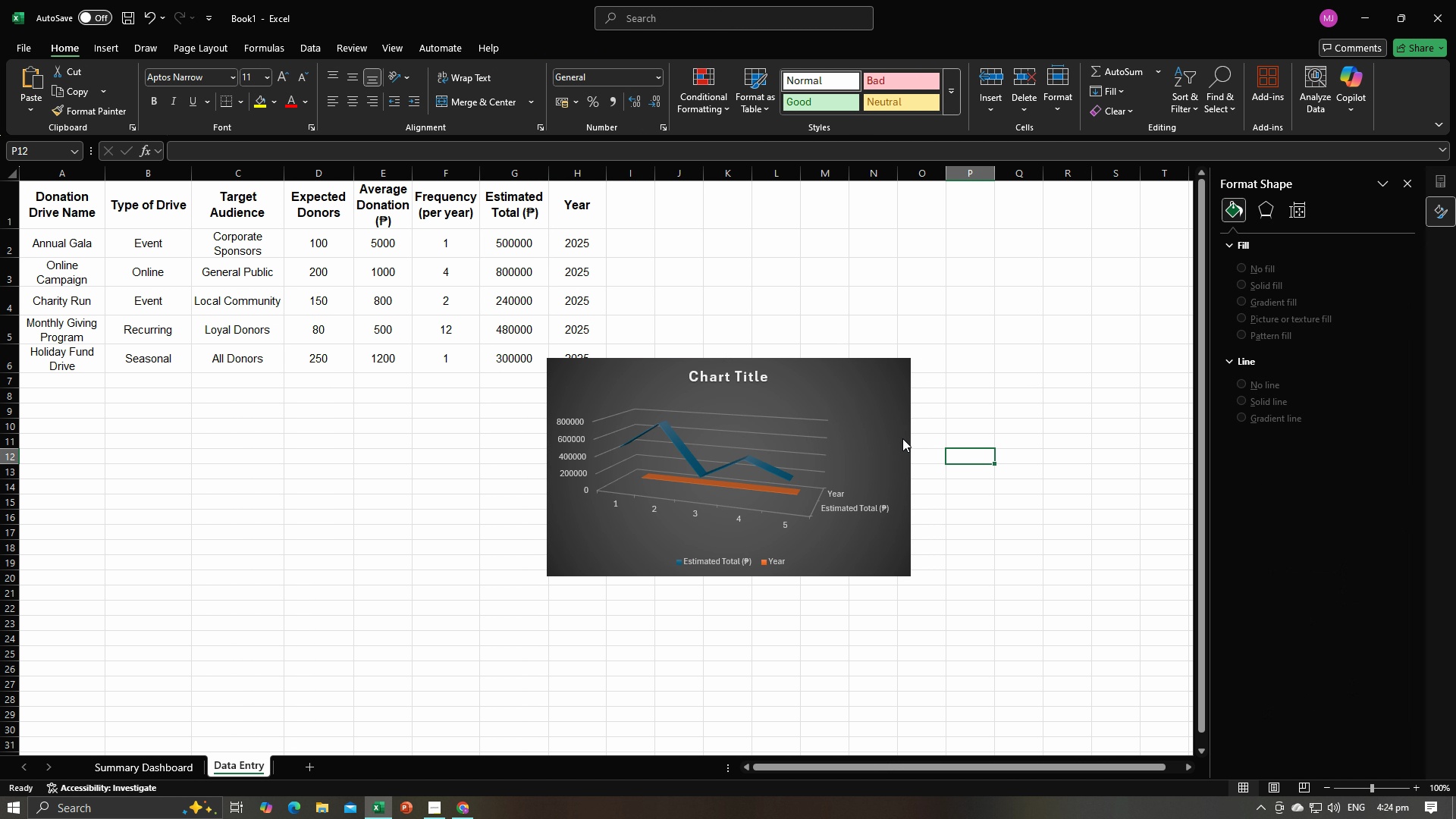 
key(Alt+Tab)
 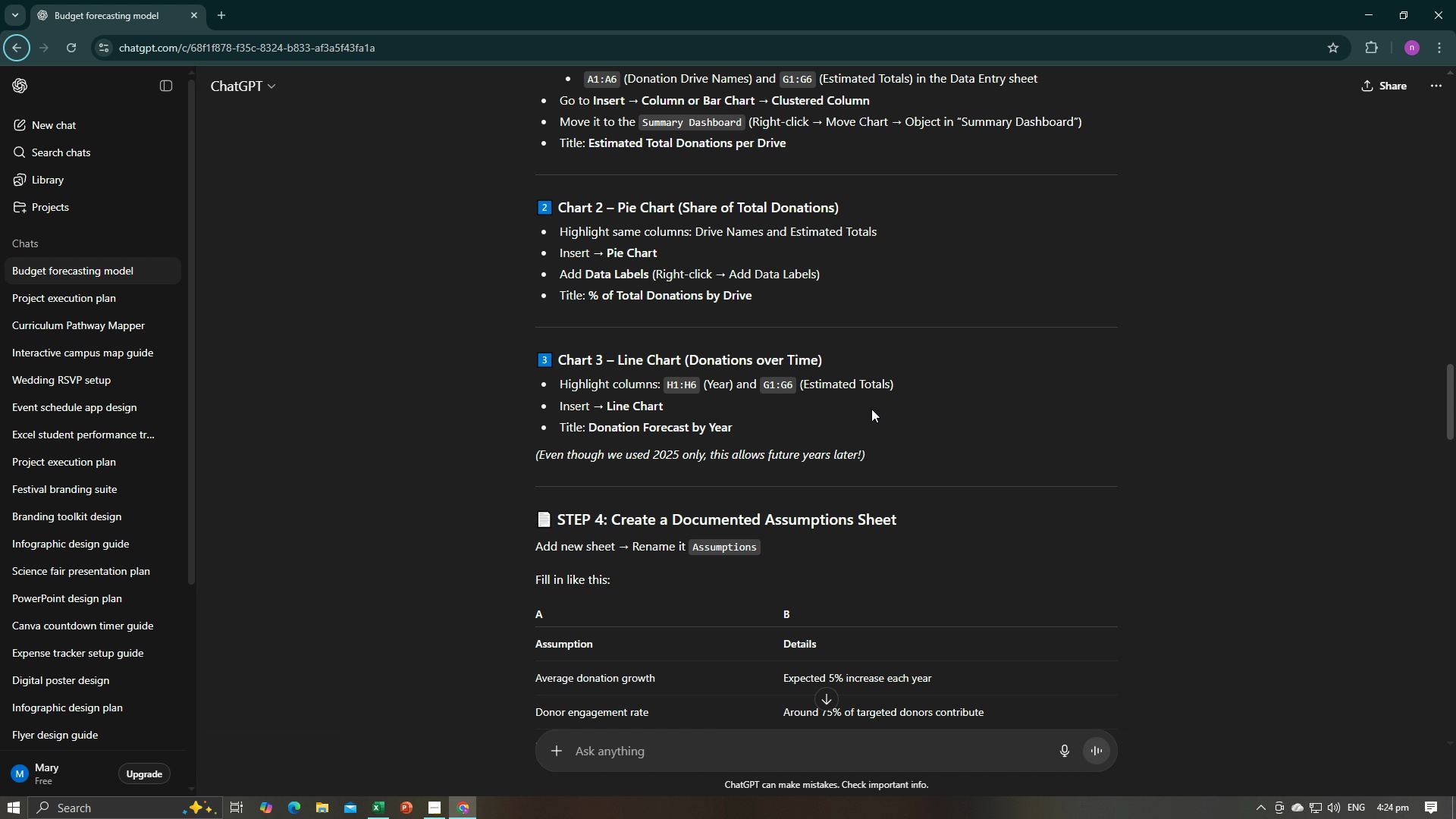 
left_click_drag(start_coordinate=[737, 426], to_coordinate=[590, 428])
 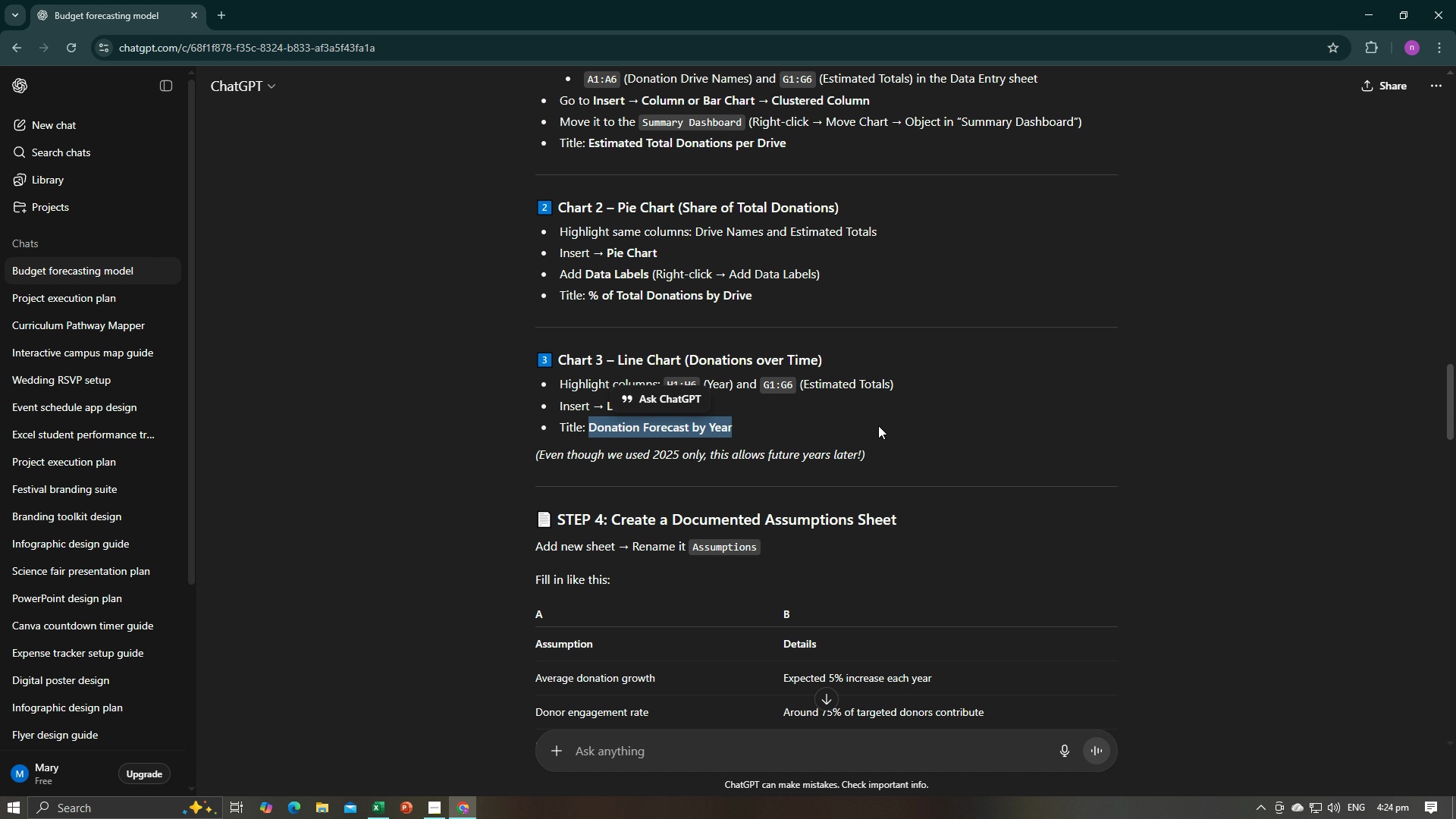 
key(Alt+AltLeft)
 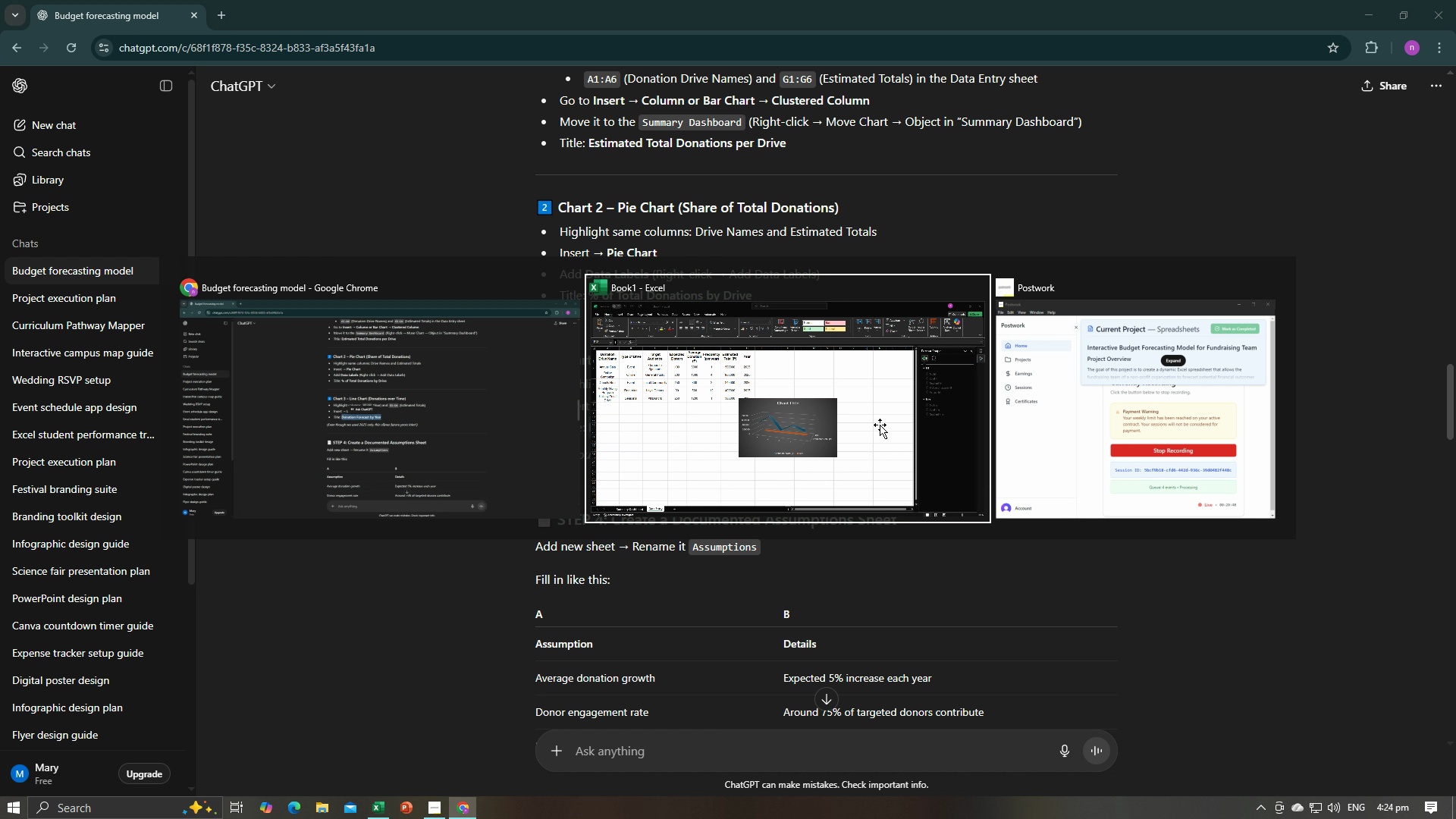 
key(Alt+Tab)
 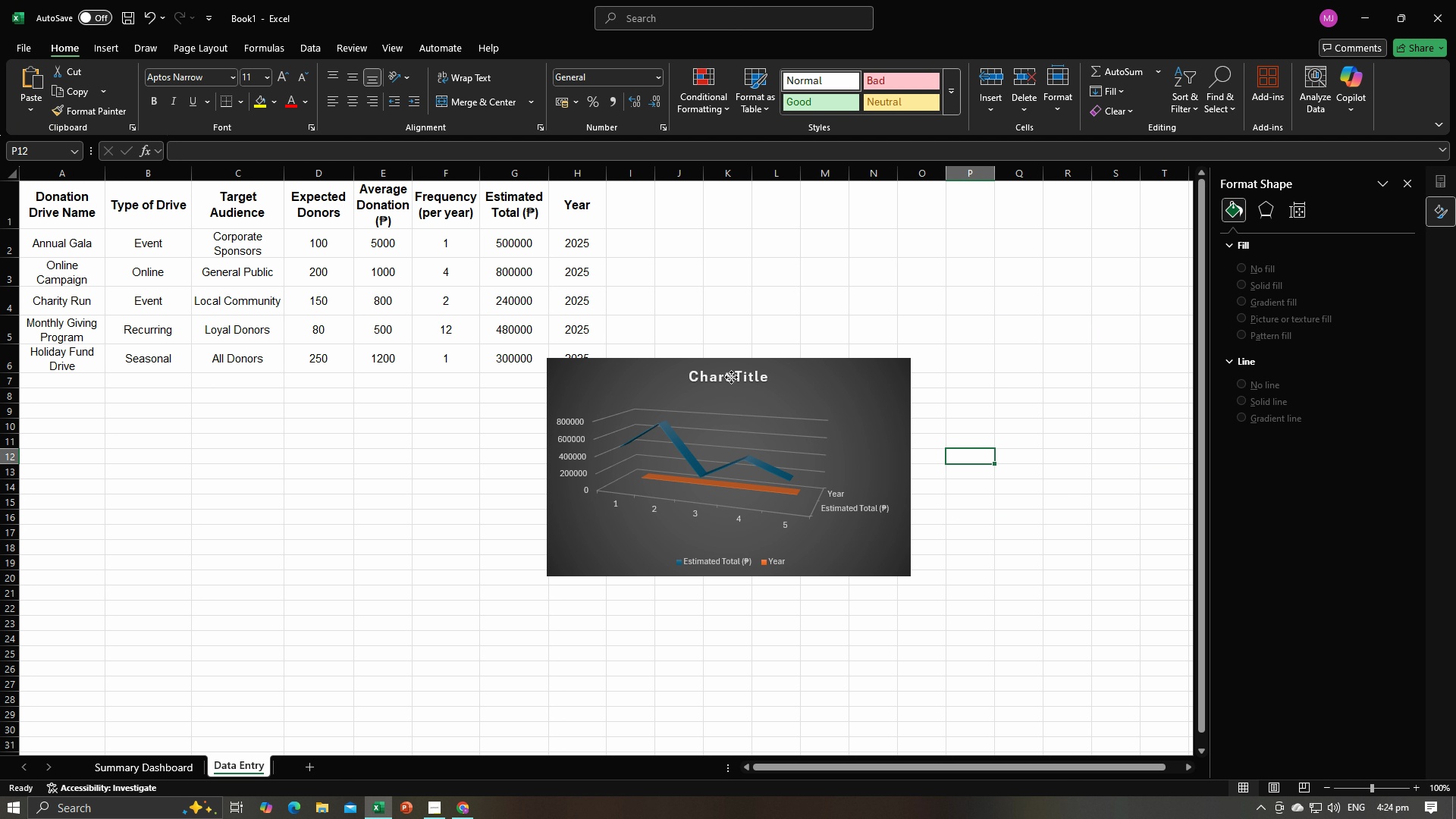 
double_click([731, 377])
 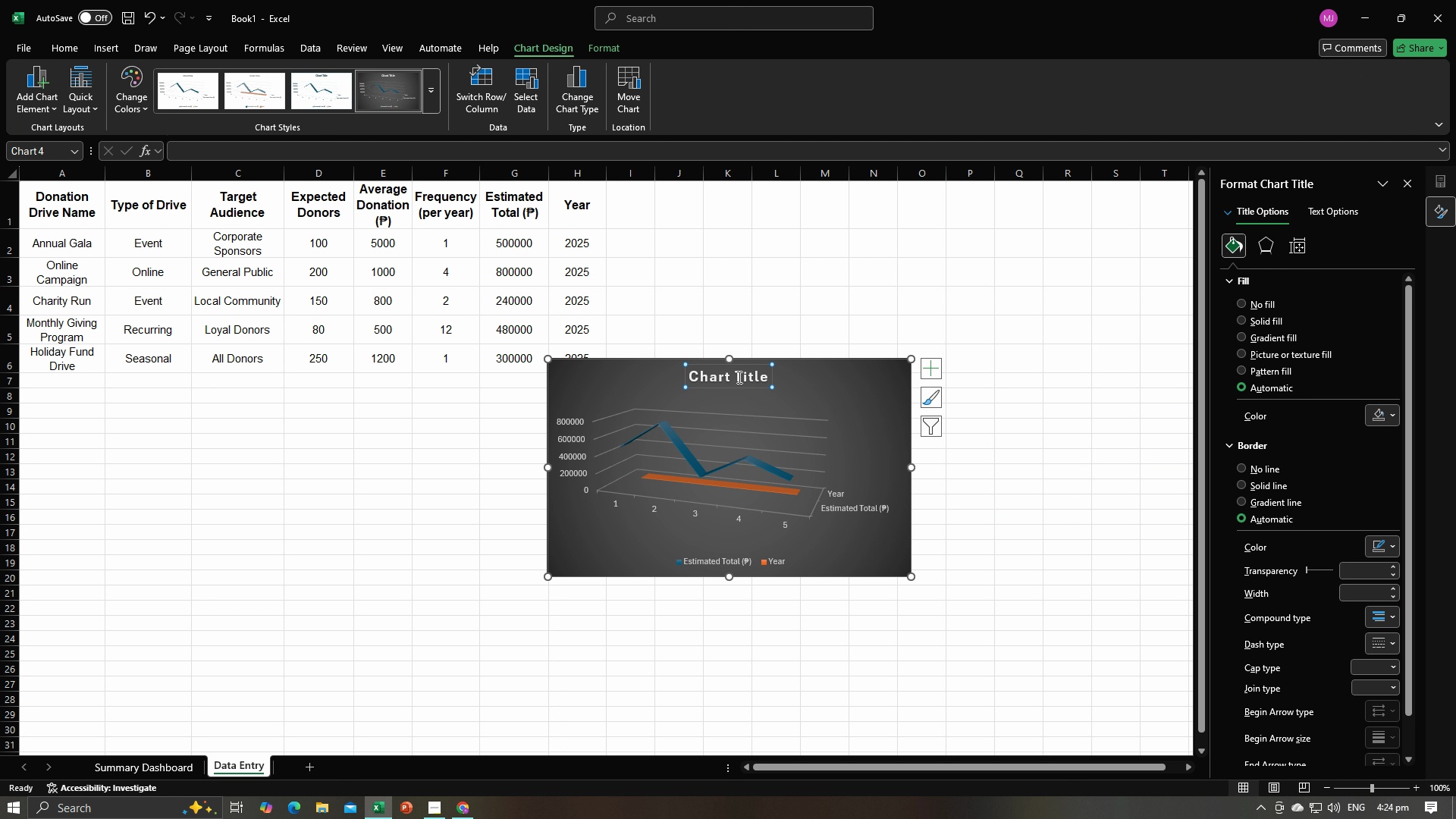 
left_click([738, 377])
 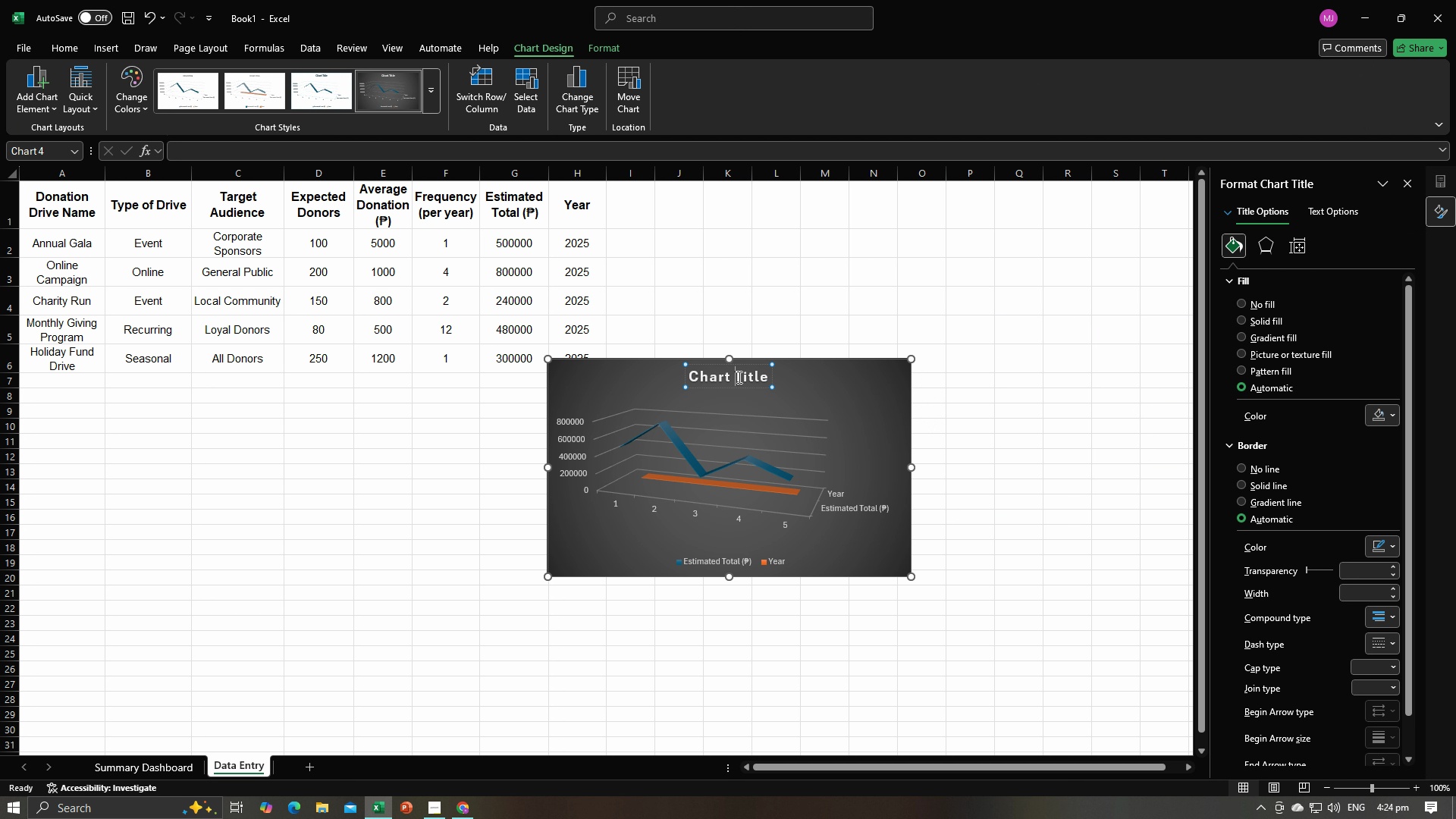 
key(Control+A)
 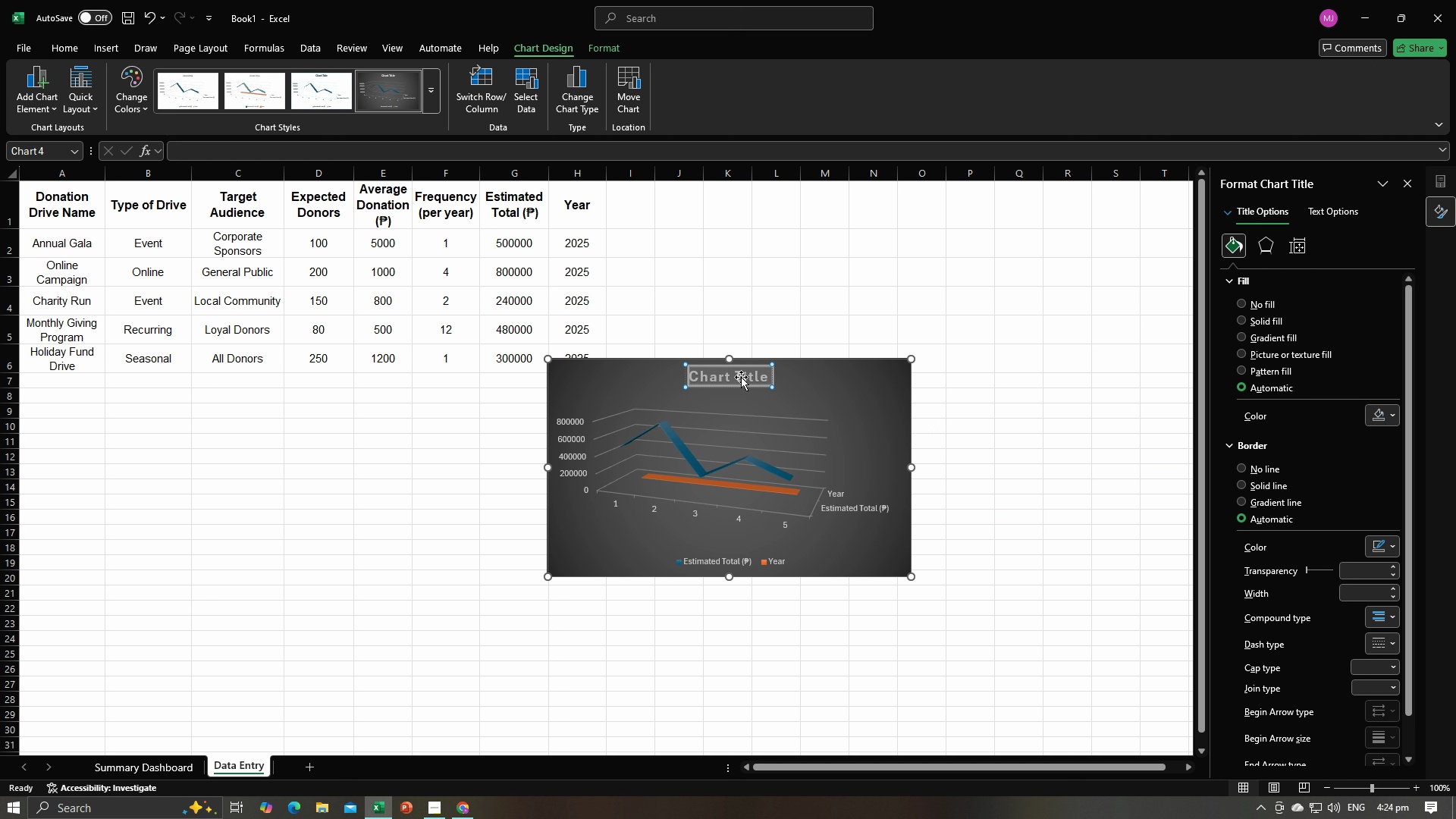 
type(Donation Foe)
key(Backspace)
type(re)
key(Backspace)
 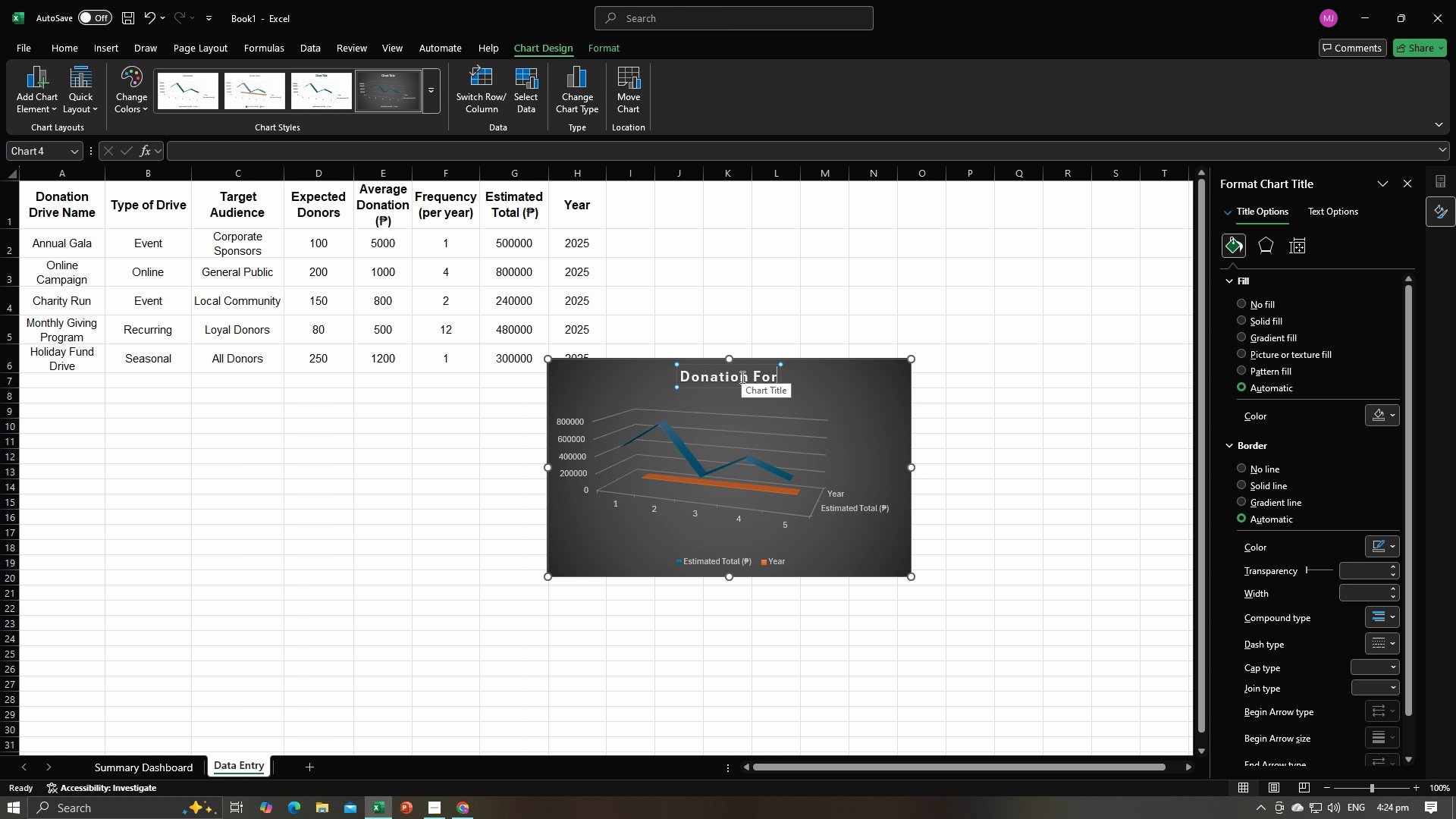 
key(Alt+AltLeft)
 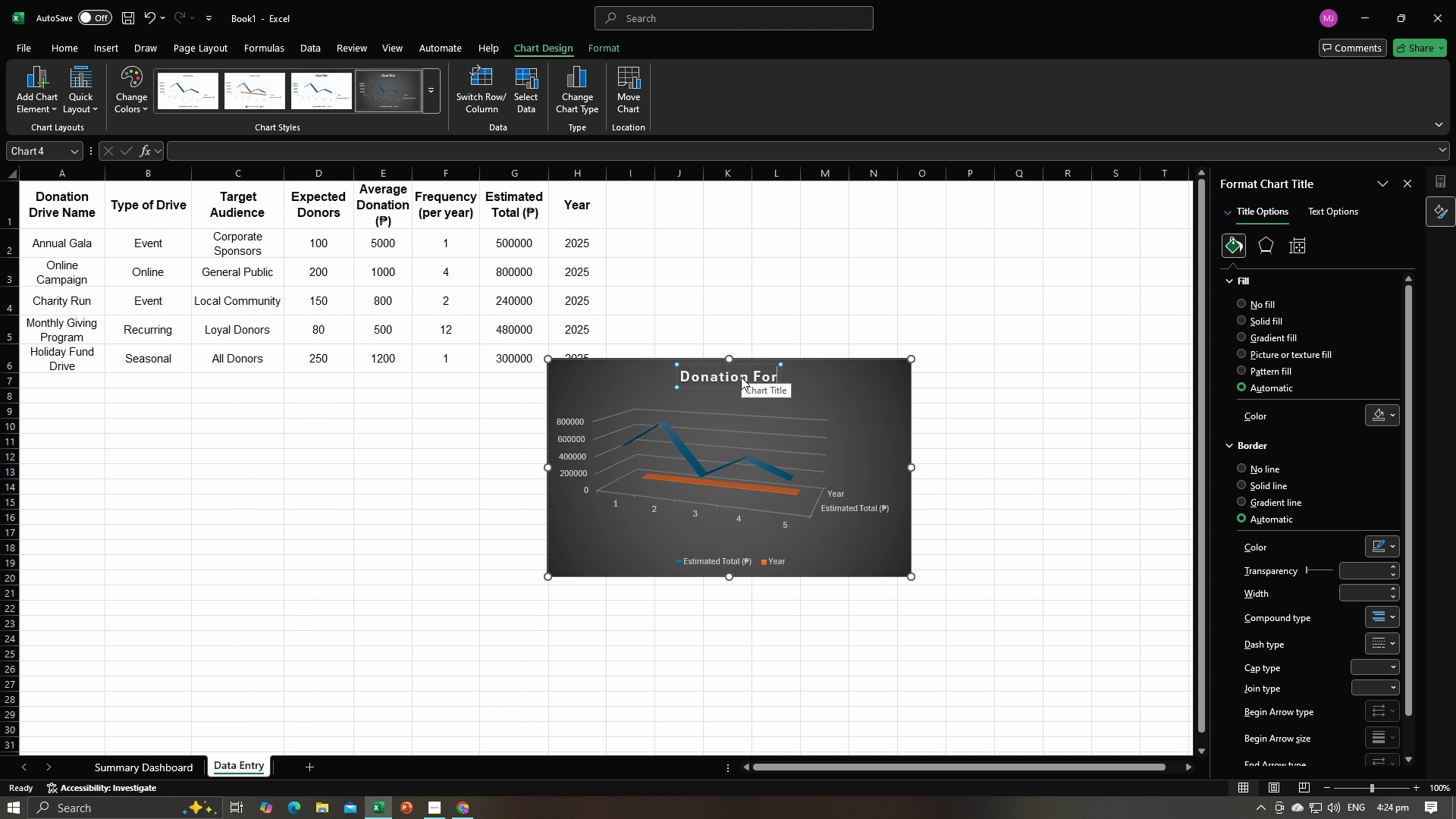 
key(Alt+Tab)
 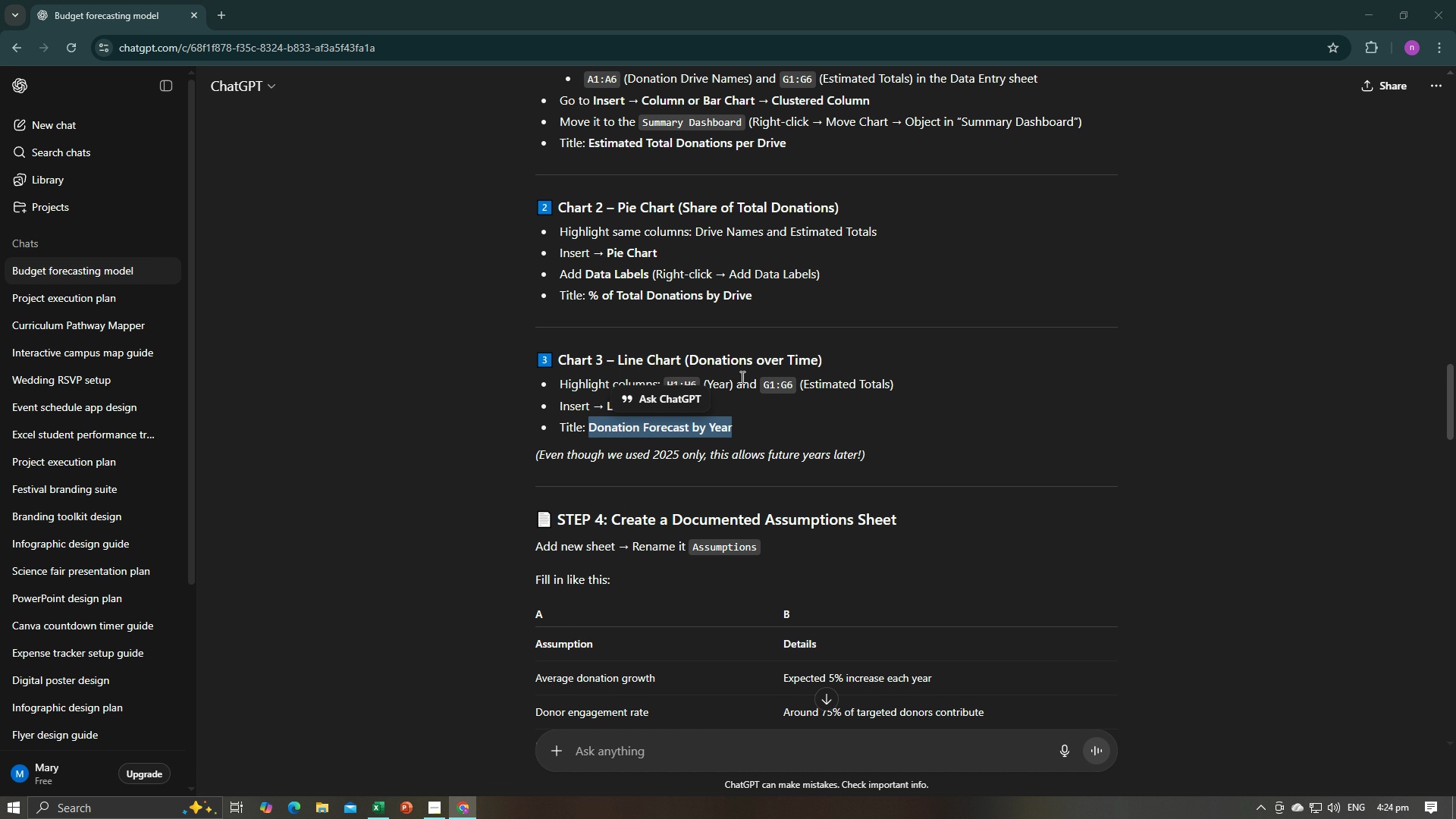 
key(Alt+AltLeft)
 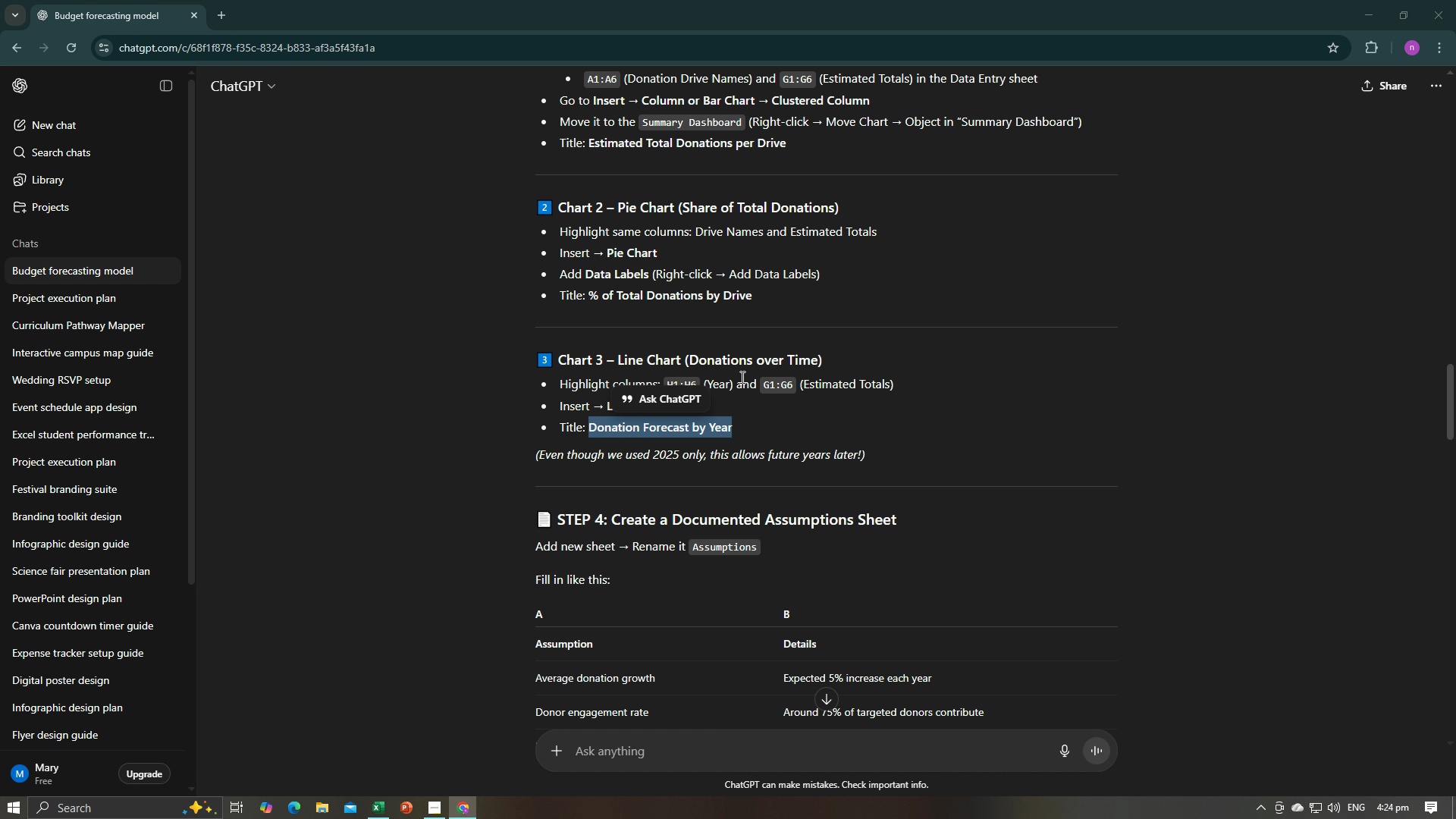 
key(Alt+Tab)
 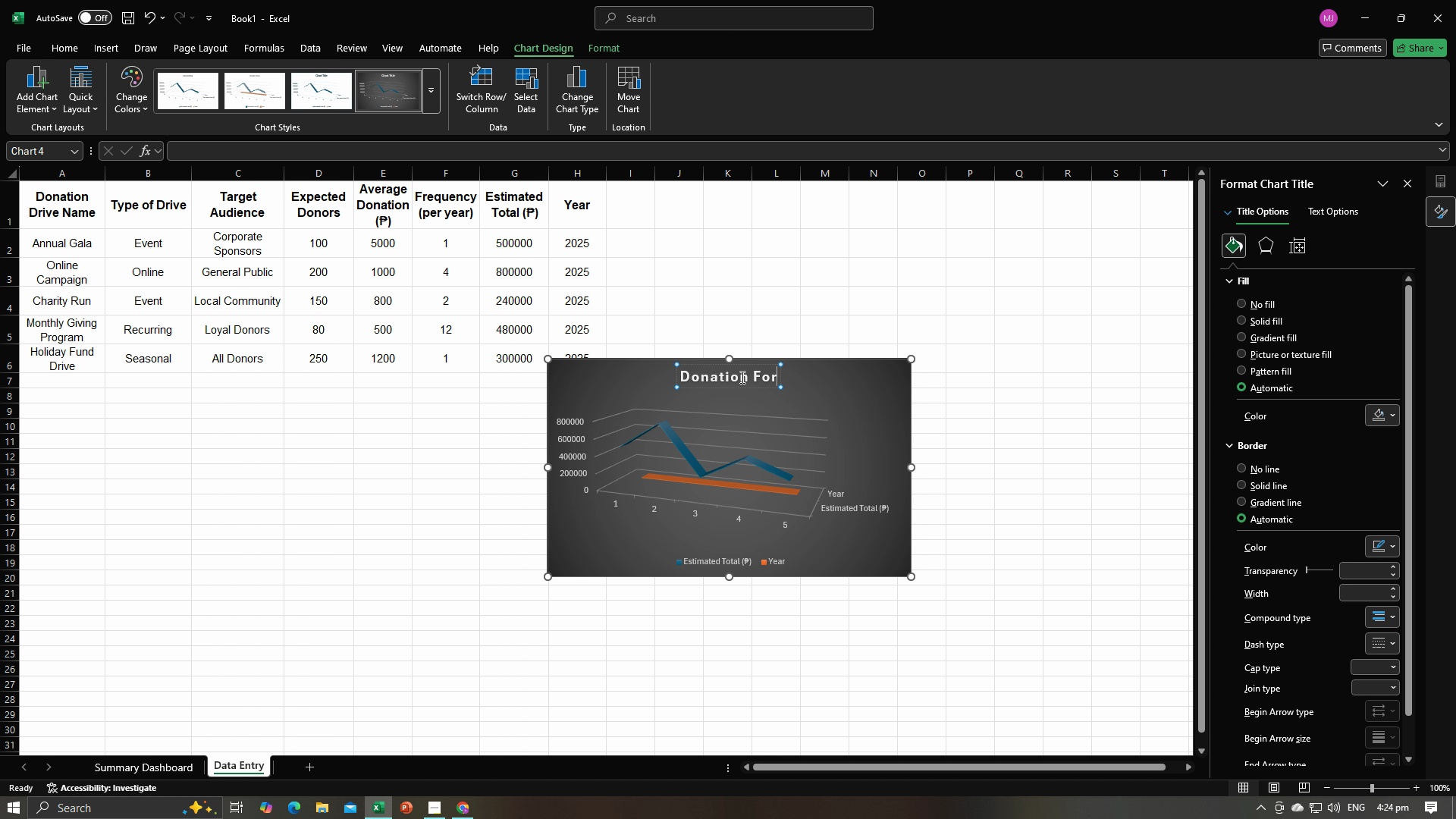 
key(Alt+AltLeft)
 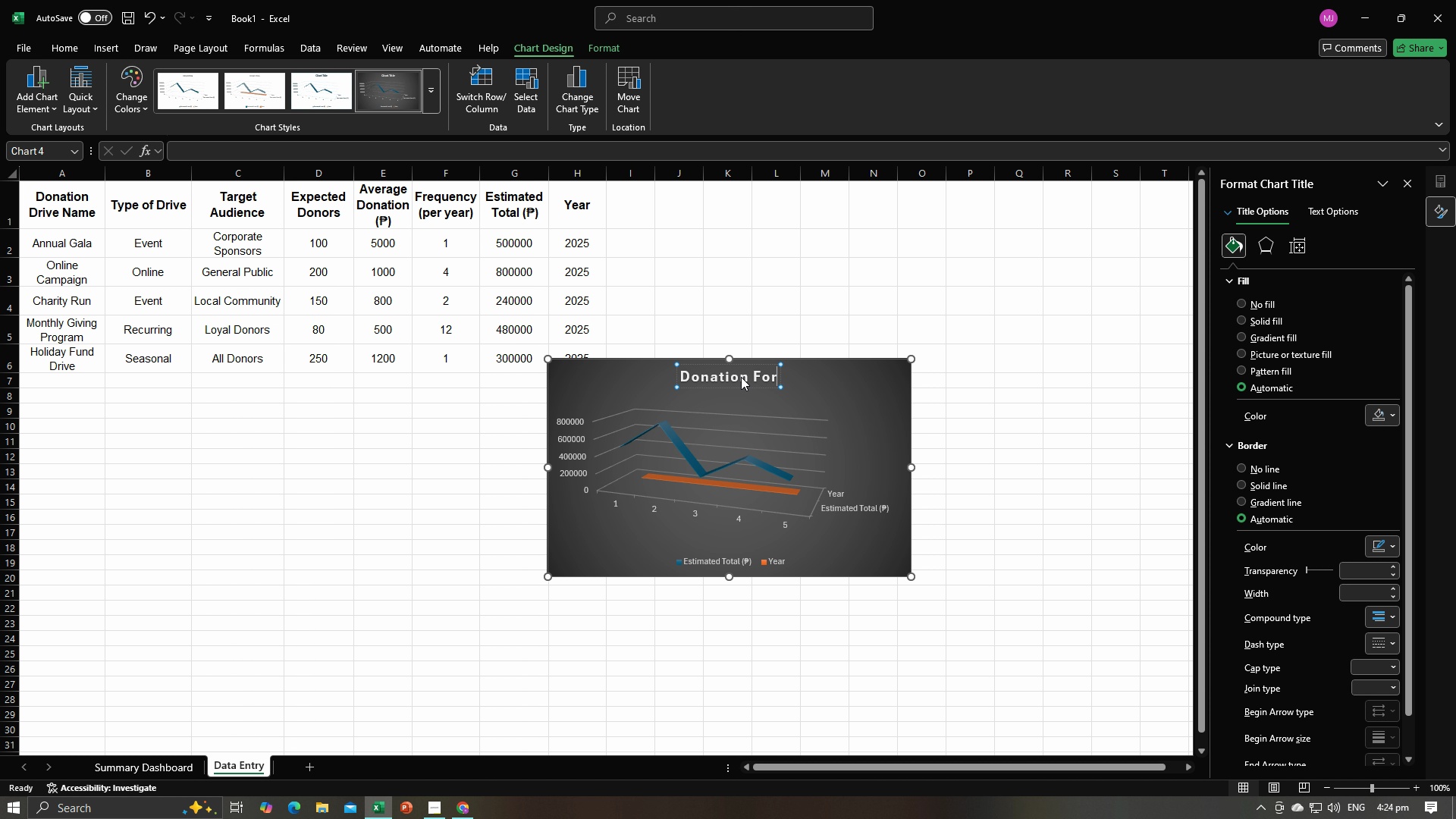 
key(Alt+Tab)
 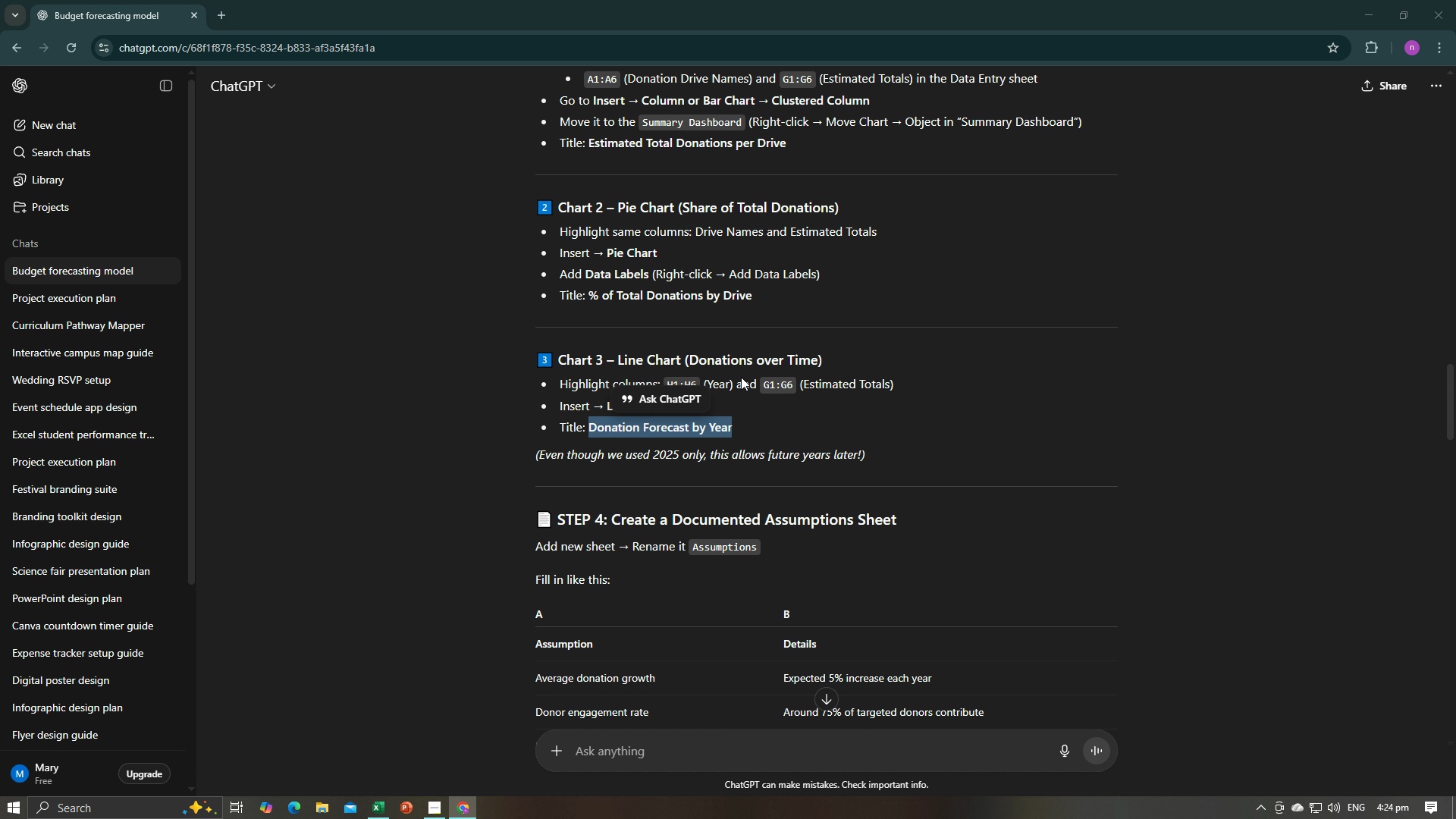 
key(Alt+AltLeft)
 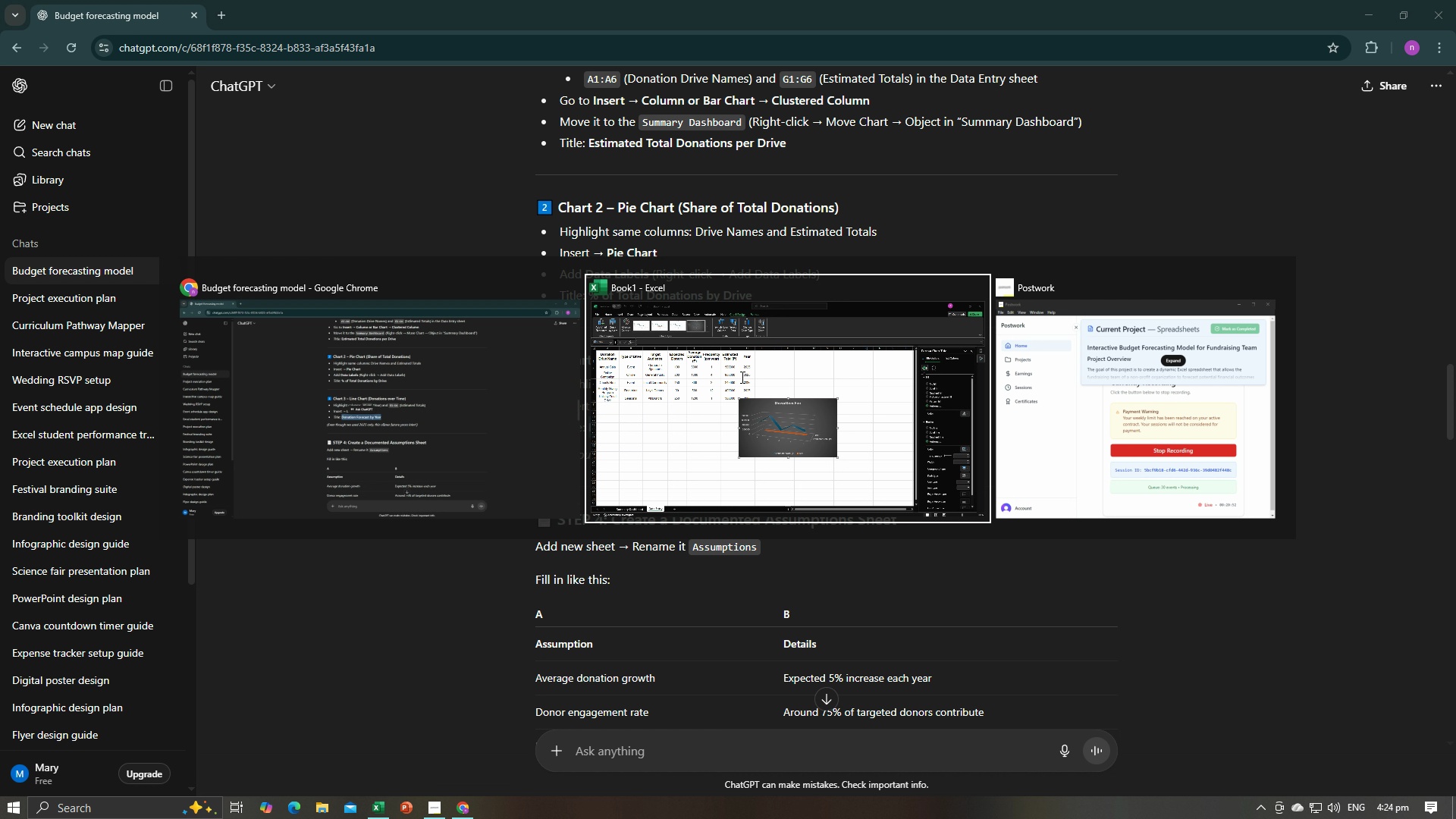 
key(Tab)
type(ecast )
 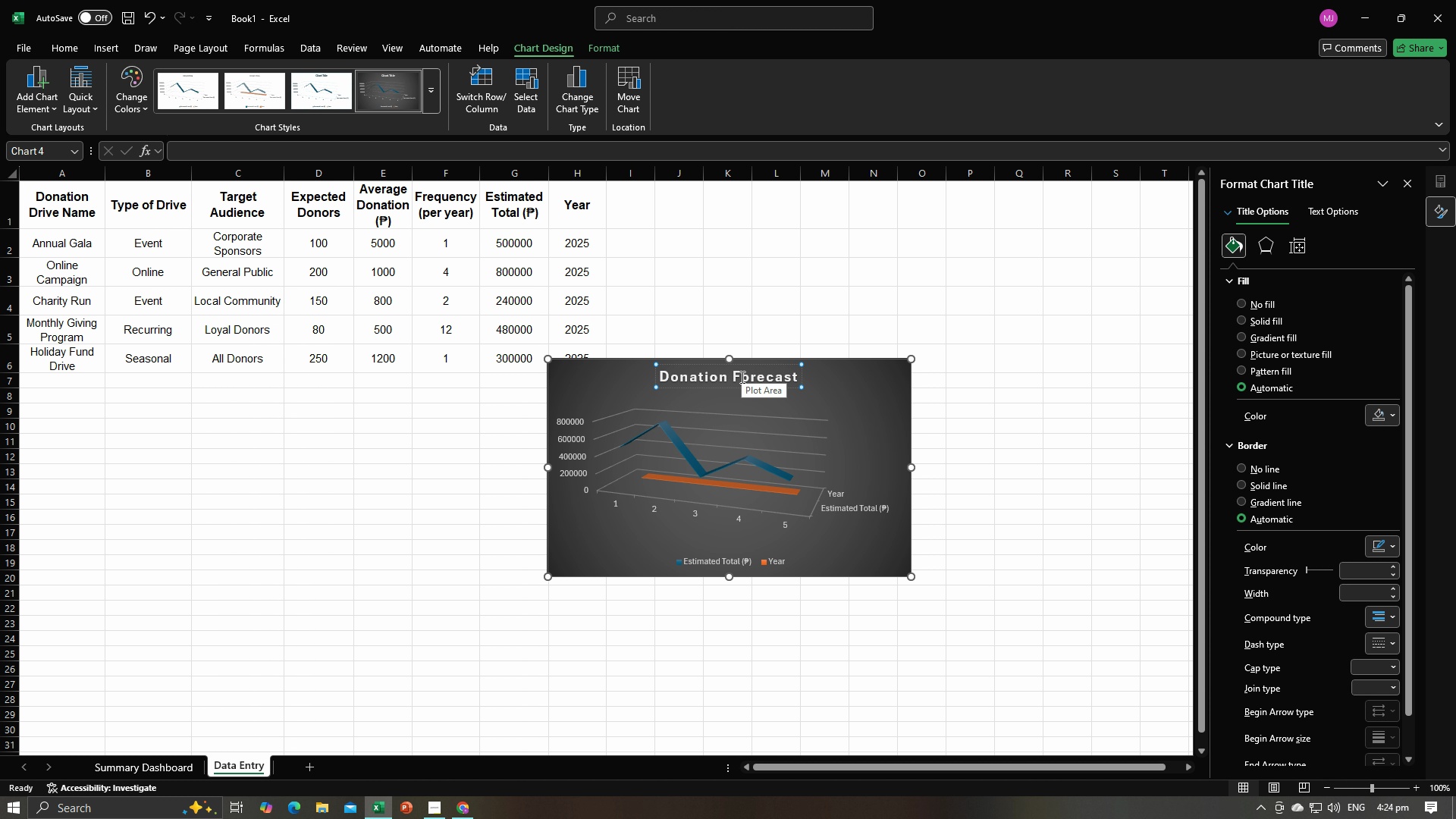 
key(Alt+AltLeft)
 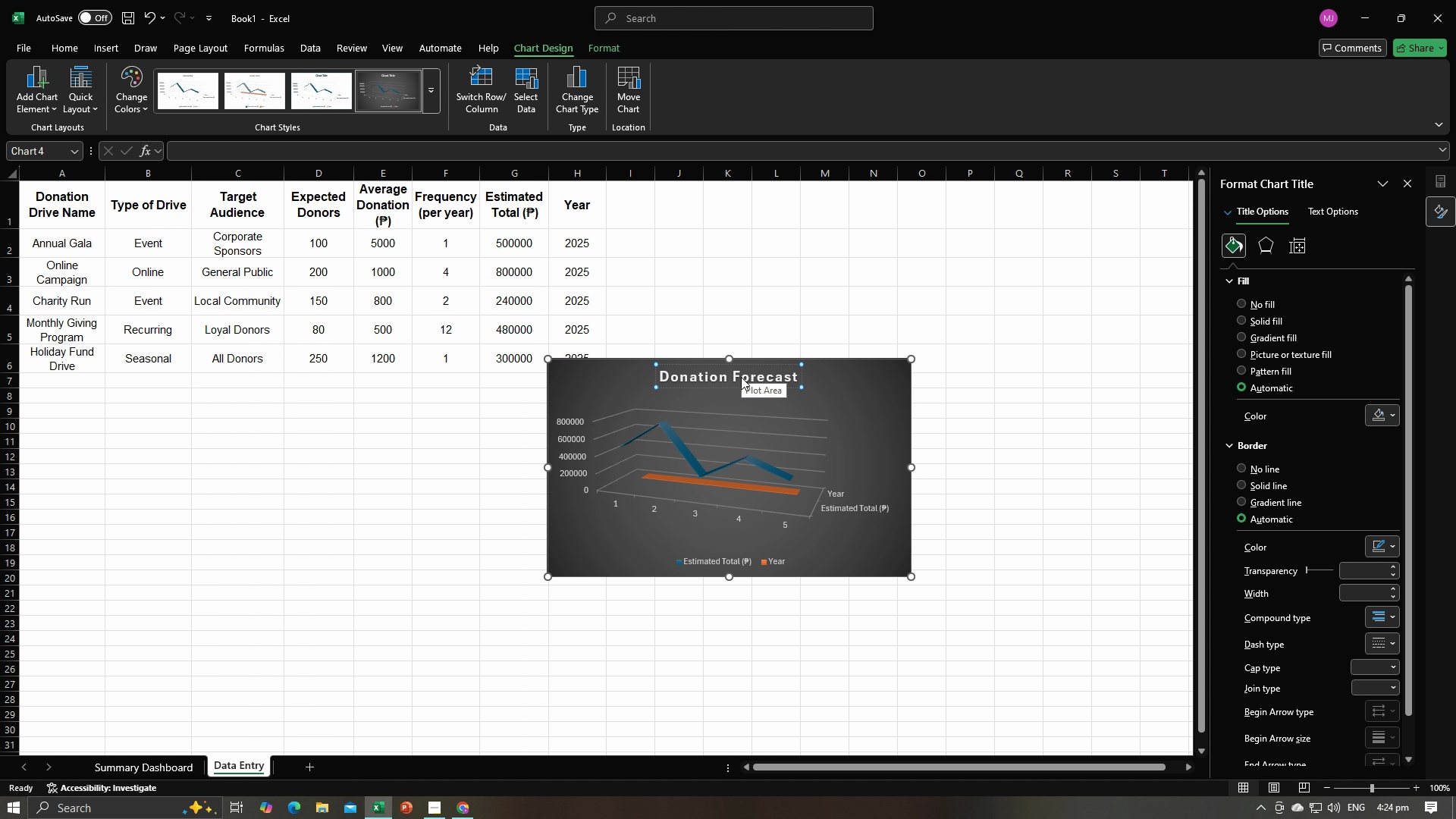 
key(Alt+Tab)
 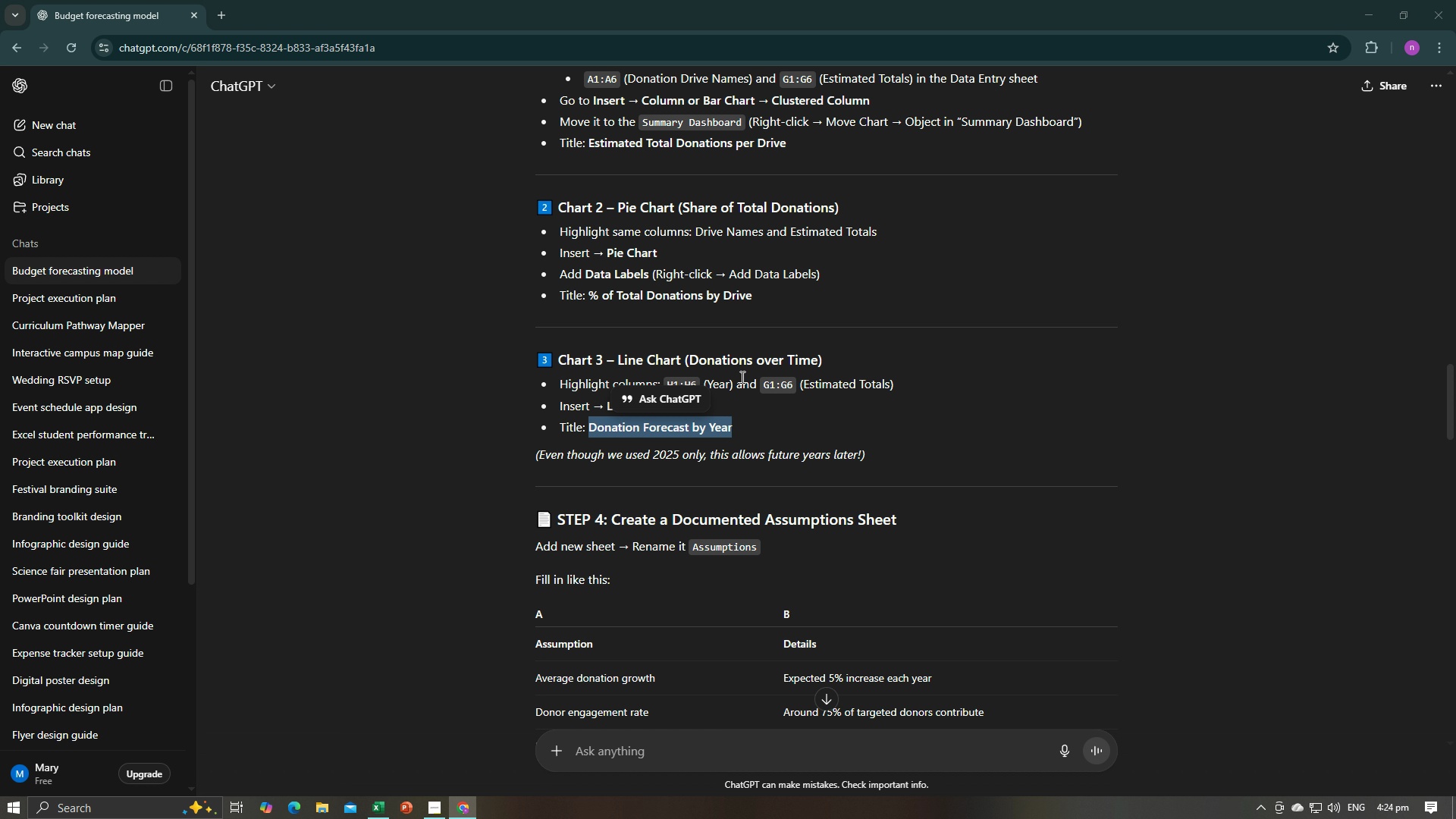 
key(Alt+AltLeft)
 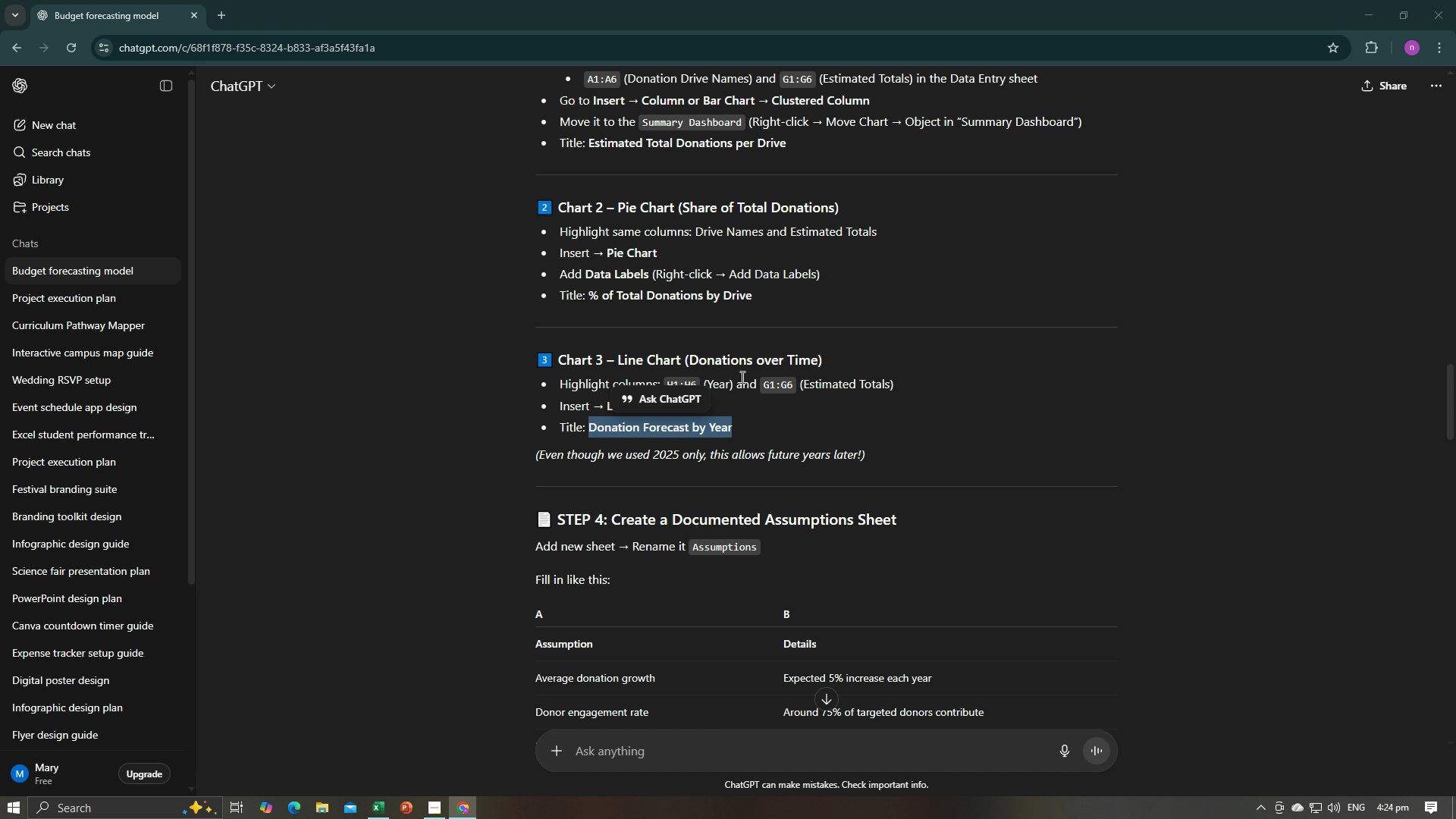 
key(Tab)
type(by Year)
 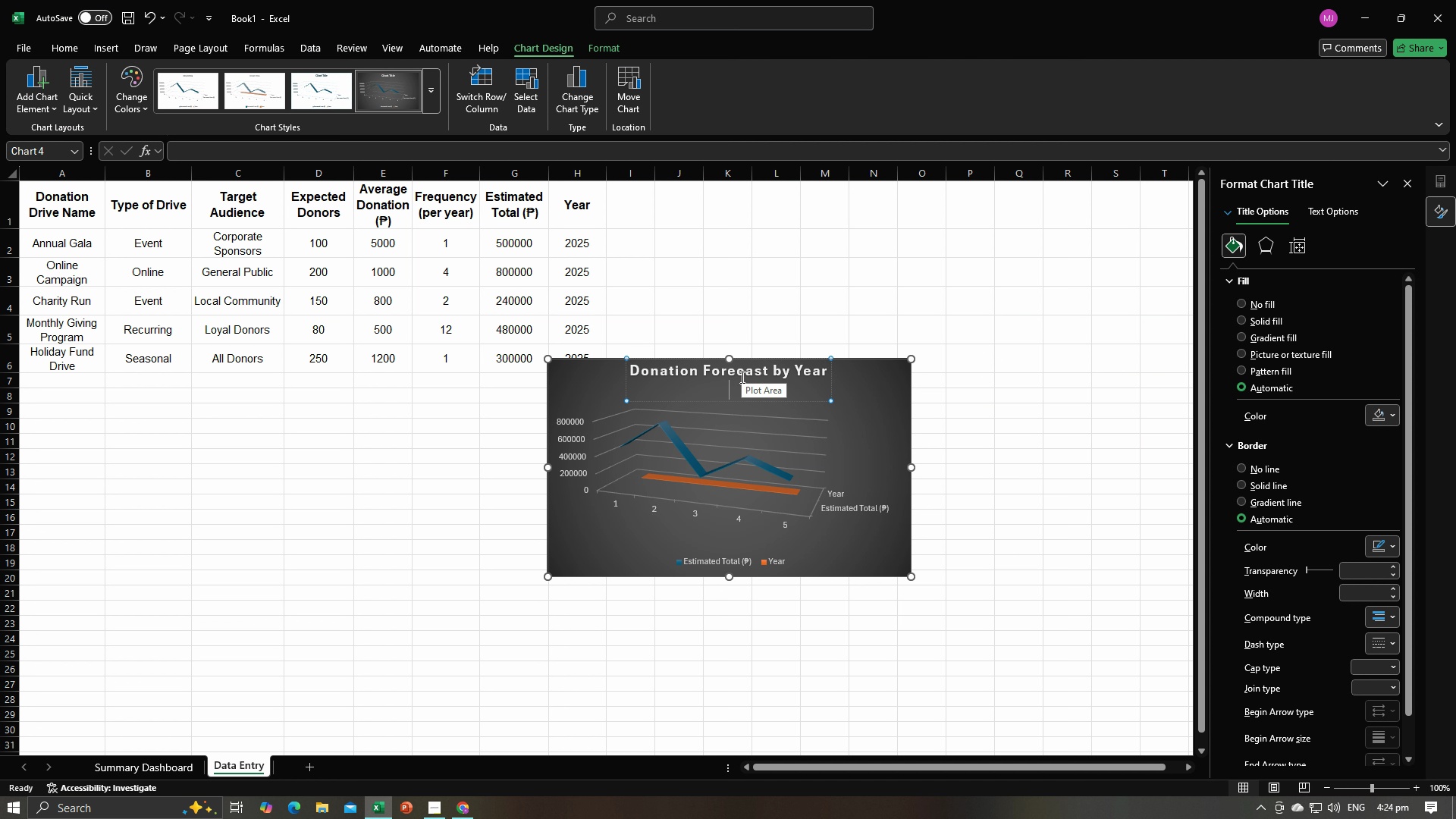 
key(Enter)
 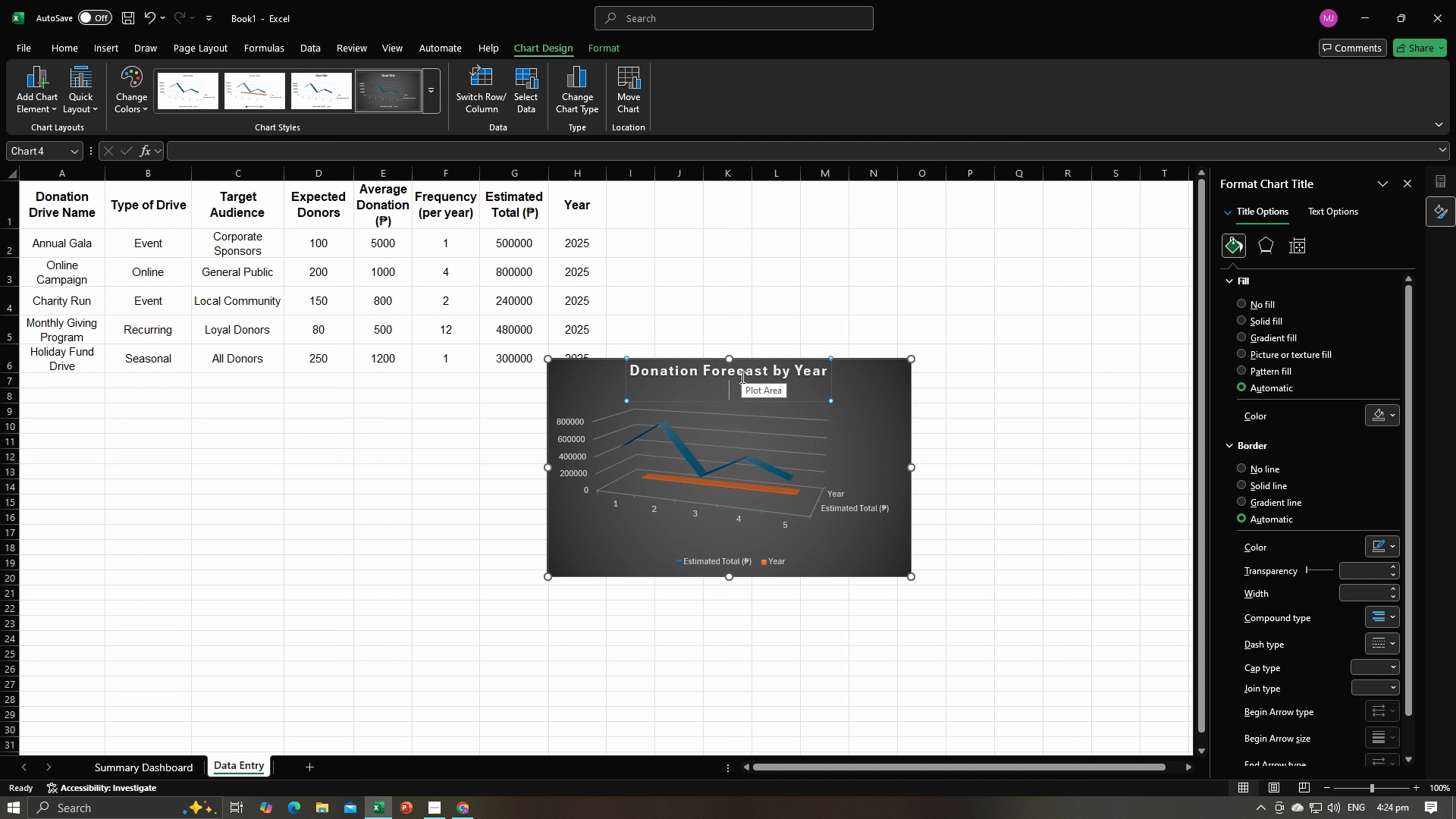 
key(Backspace)
 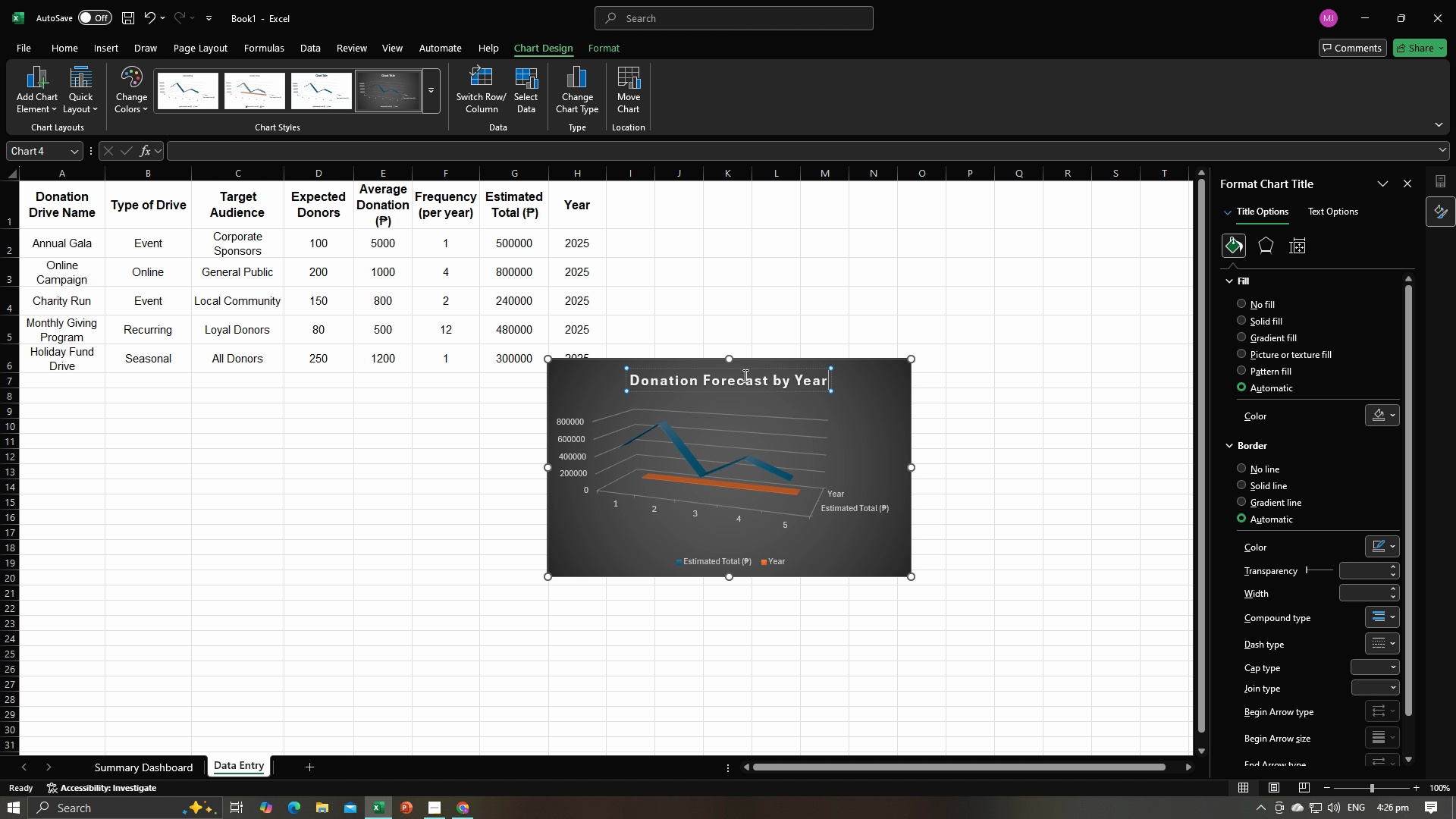 
wait(92.65)
 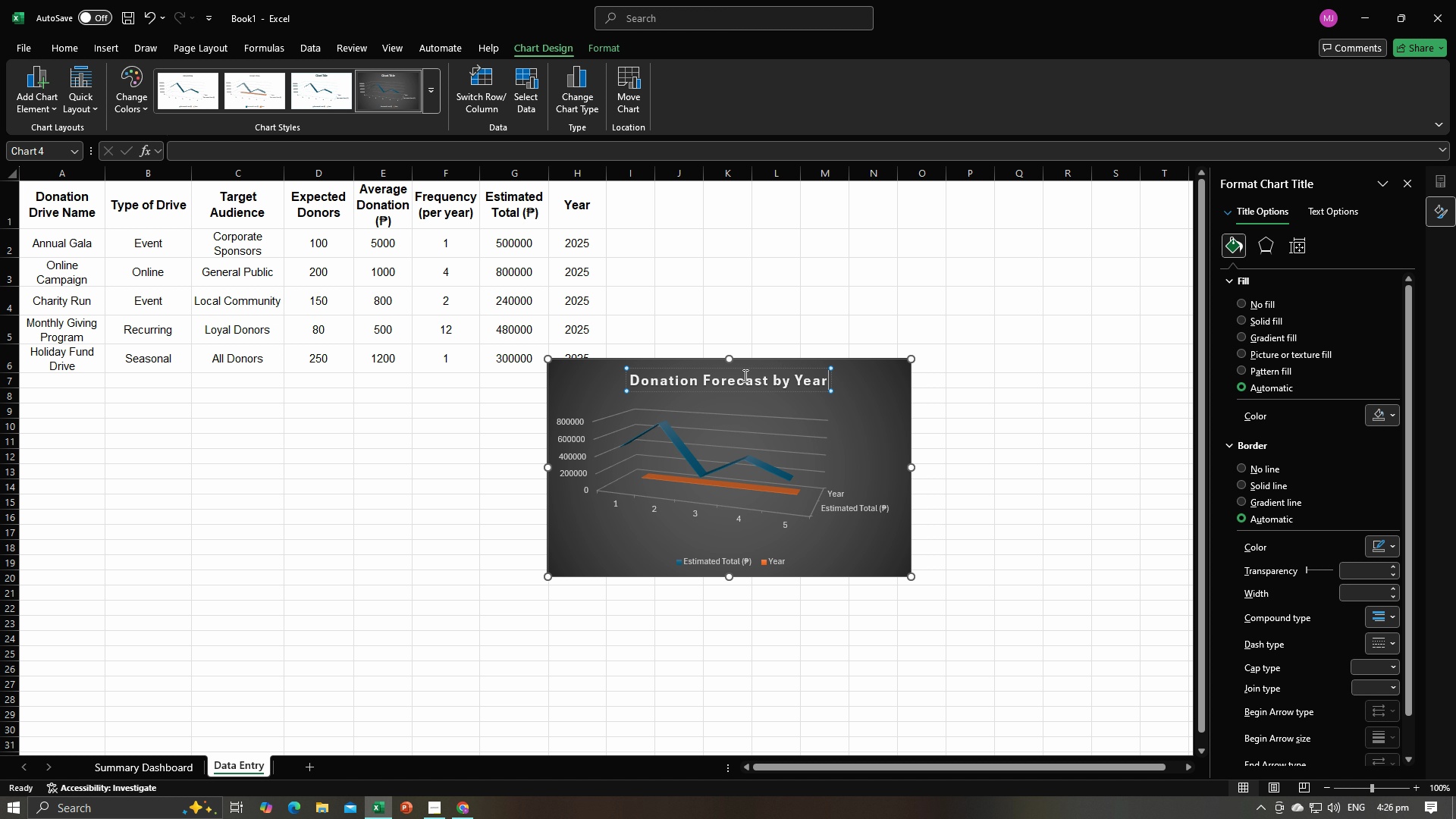 
left_click([880, 406])
 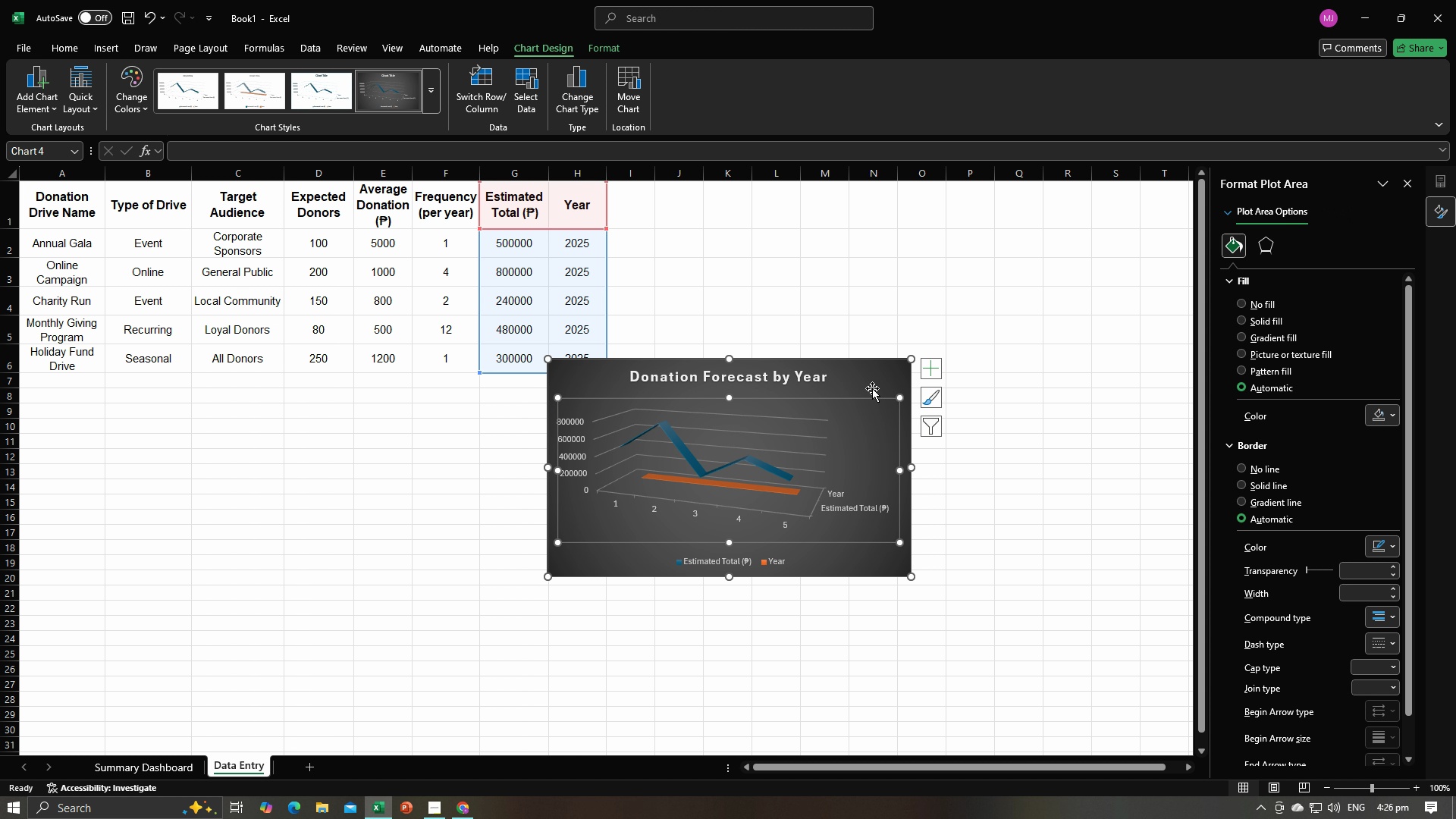 
left_click([873, 382])
 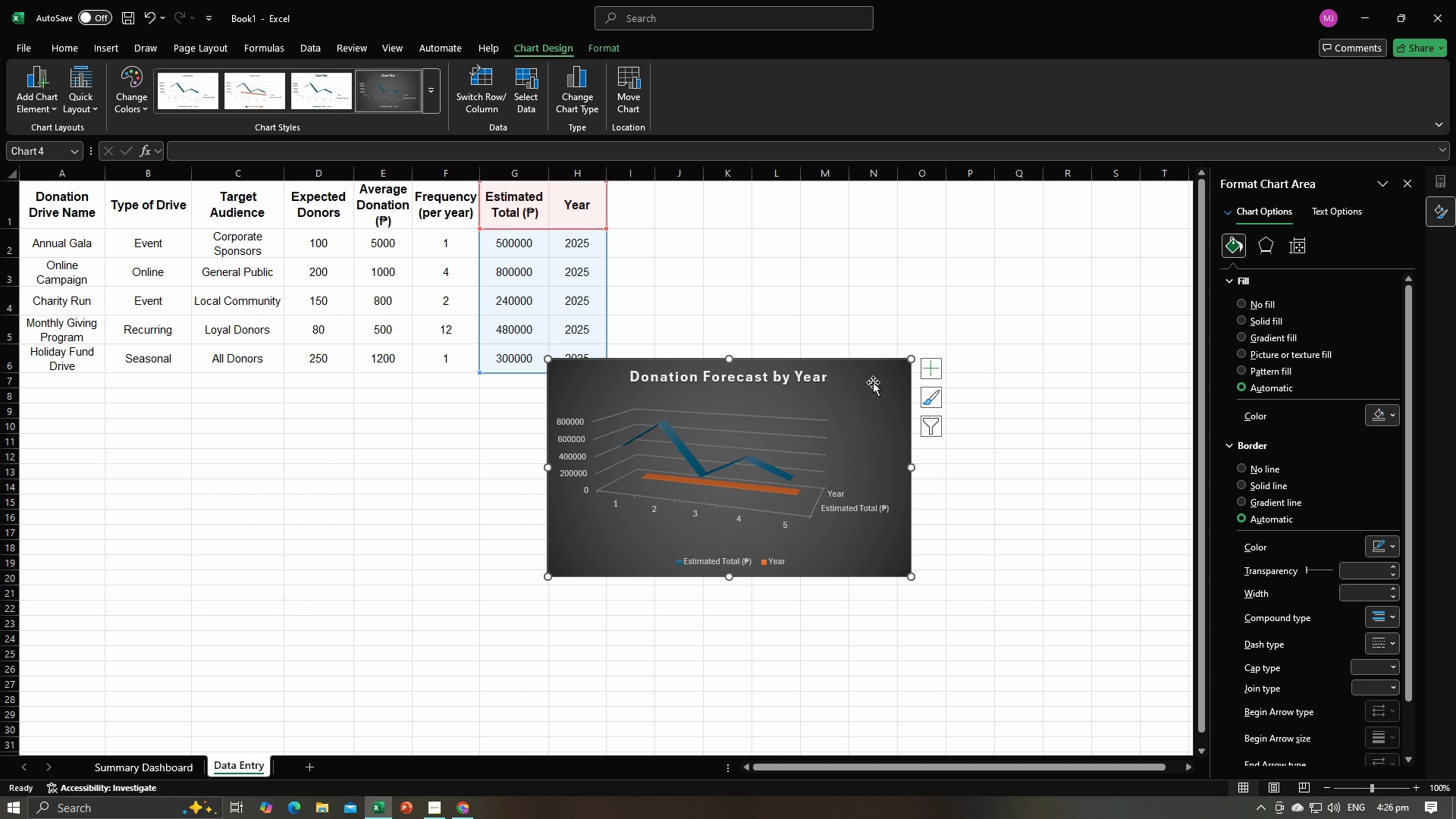 
key(Alt+AltLeft)
 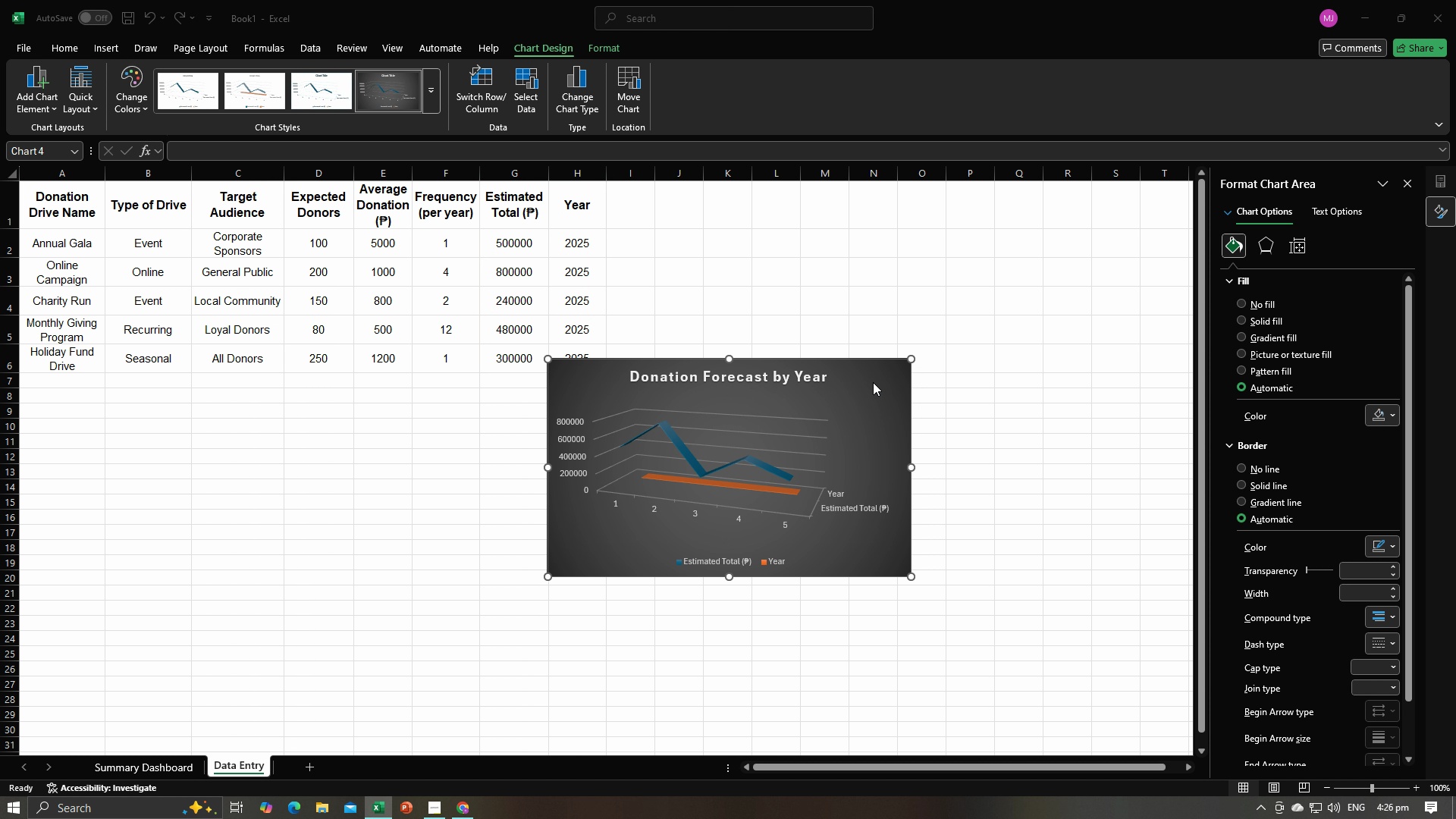 
key(Alt+Tab)
 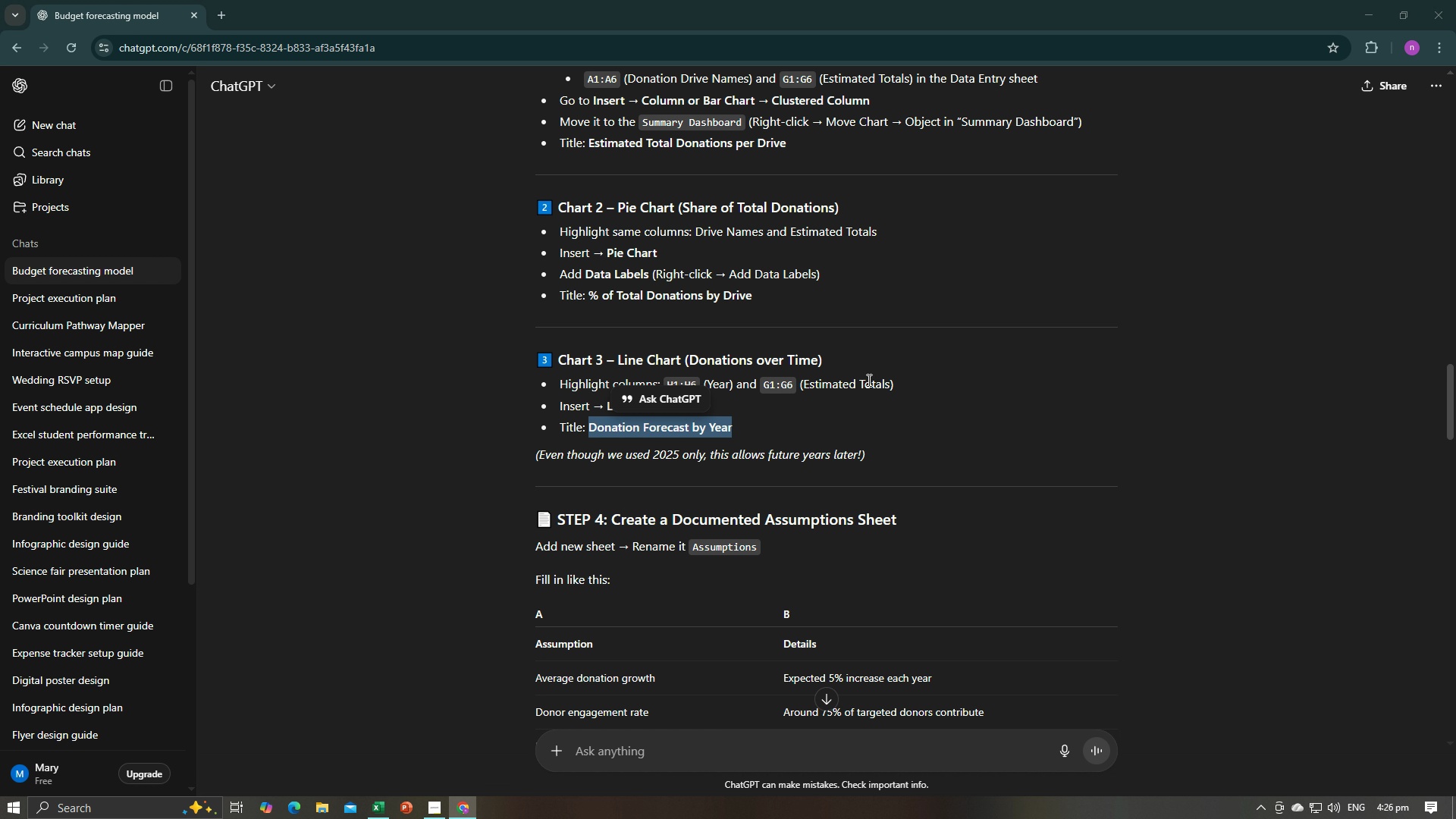 
key(Alt+AltLeft)
 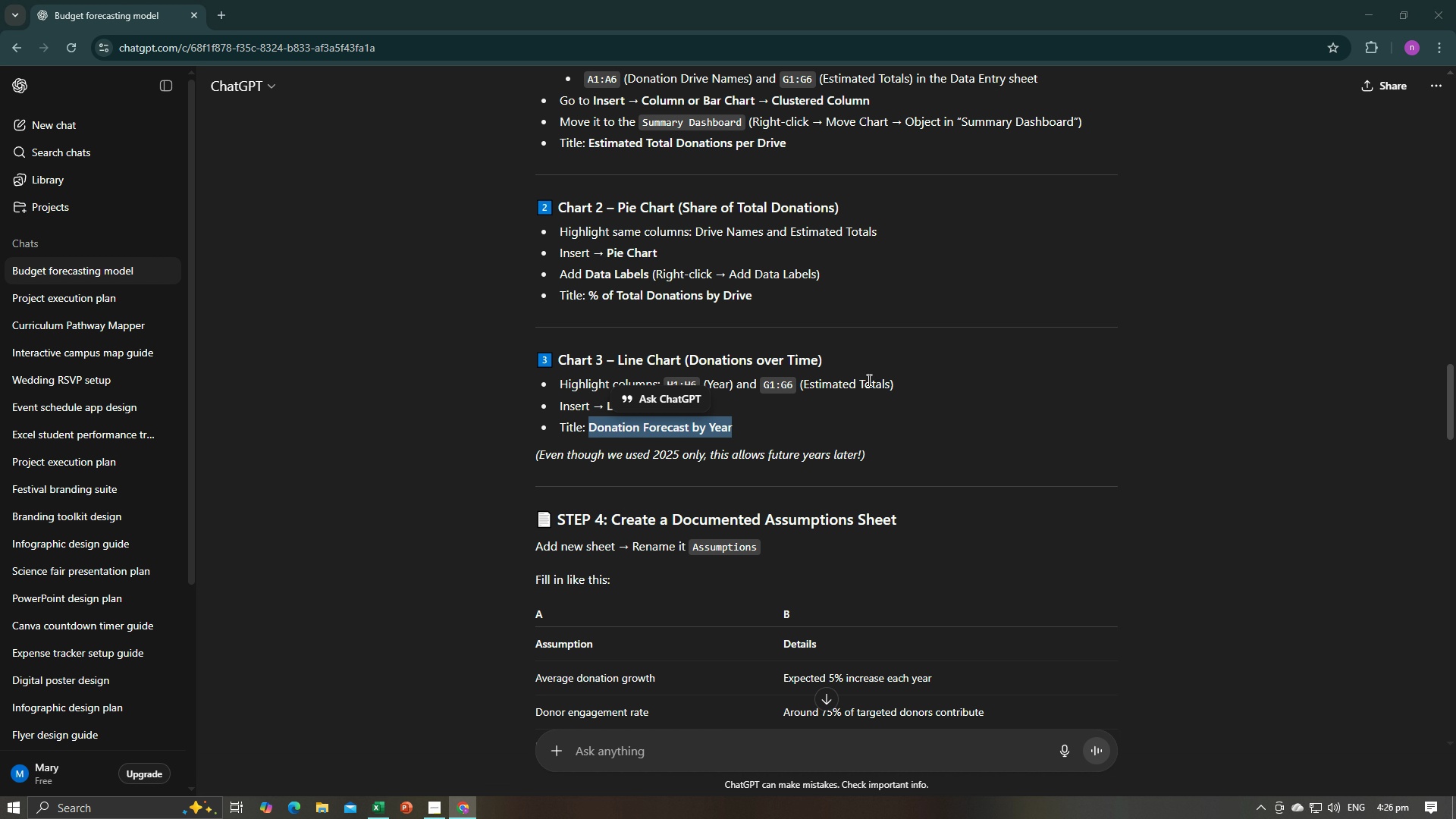 
key(Alt+Tab)
 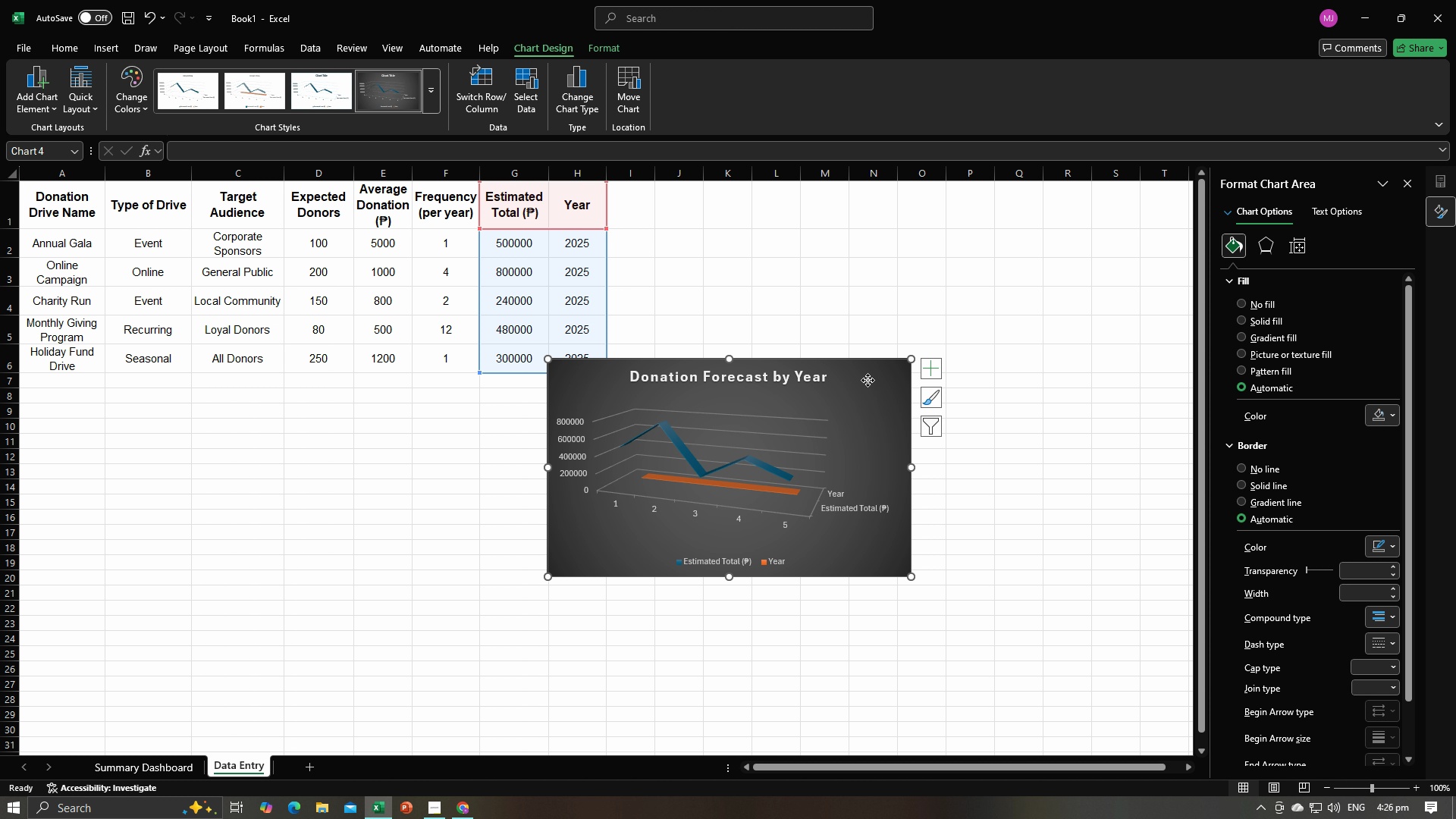 
right_click([868, 380])
 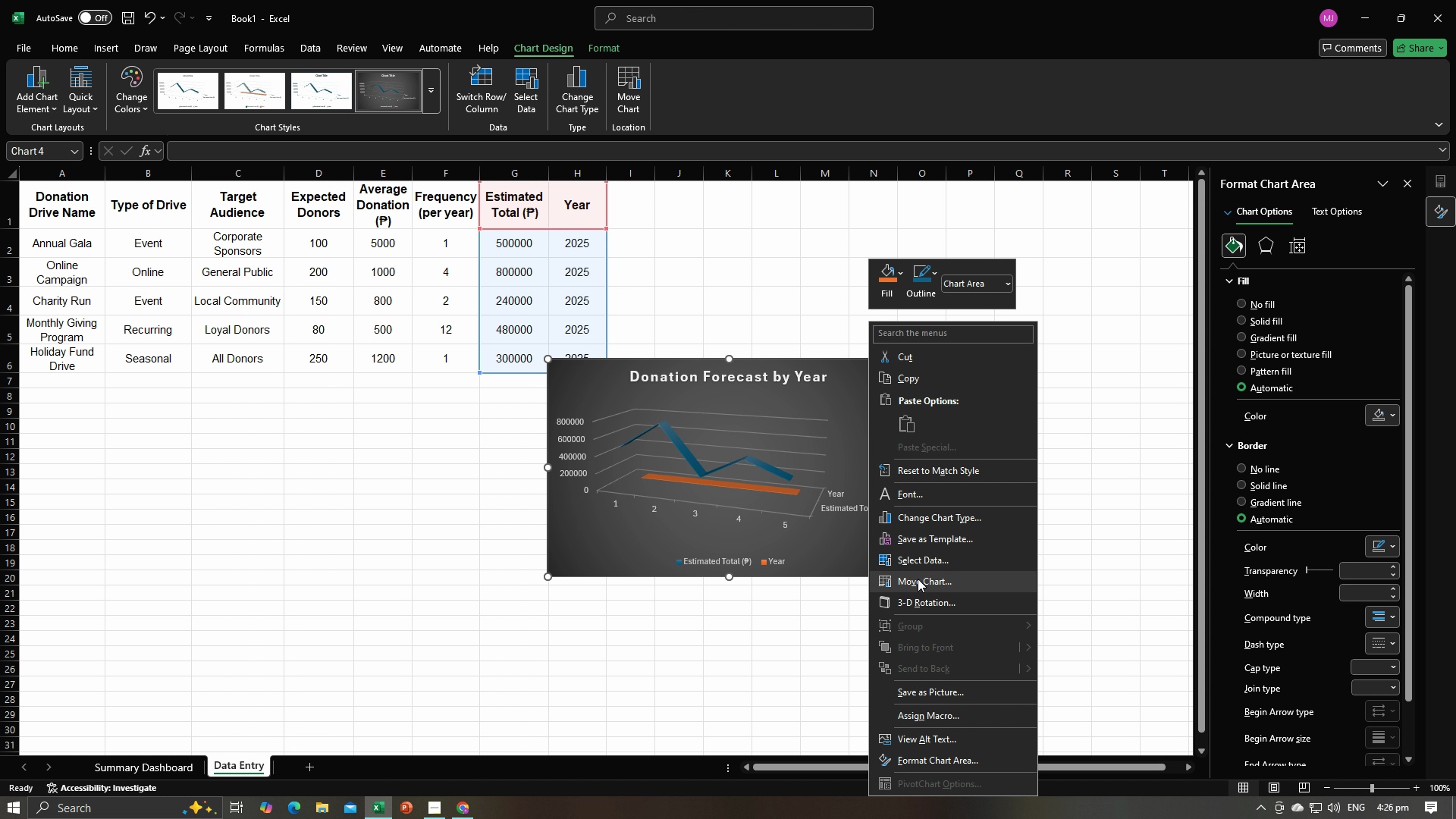 
left_click([918, 579])
 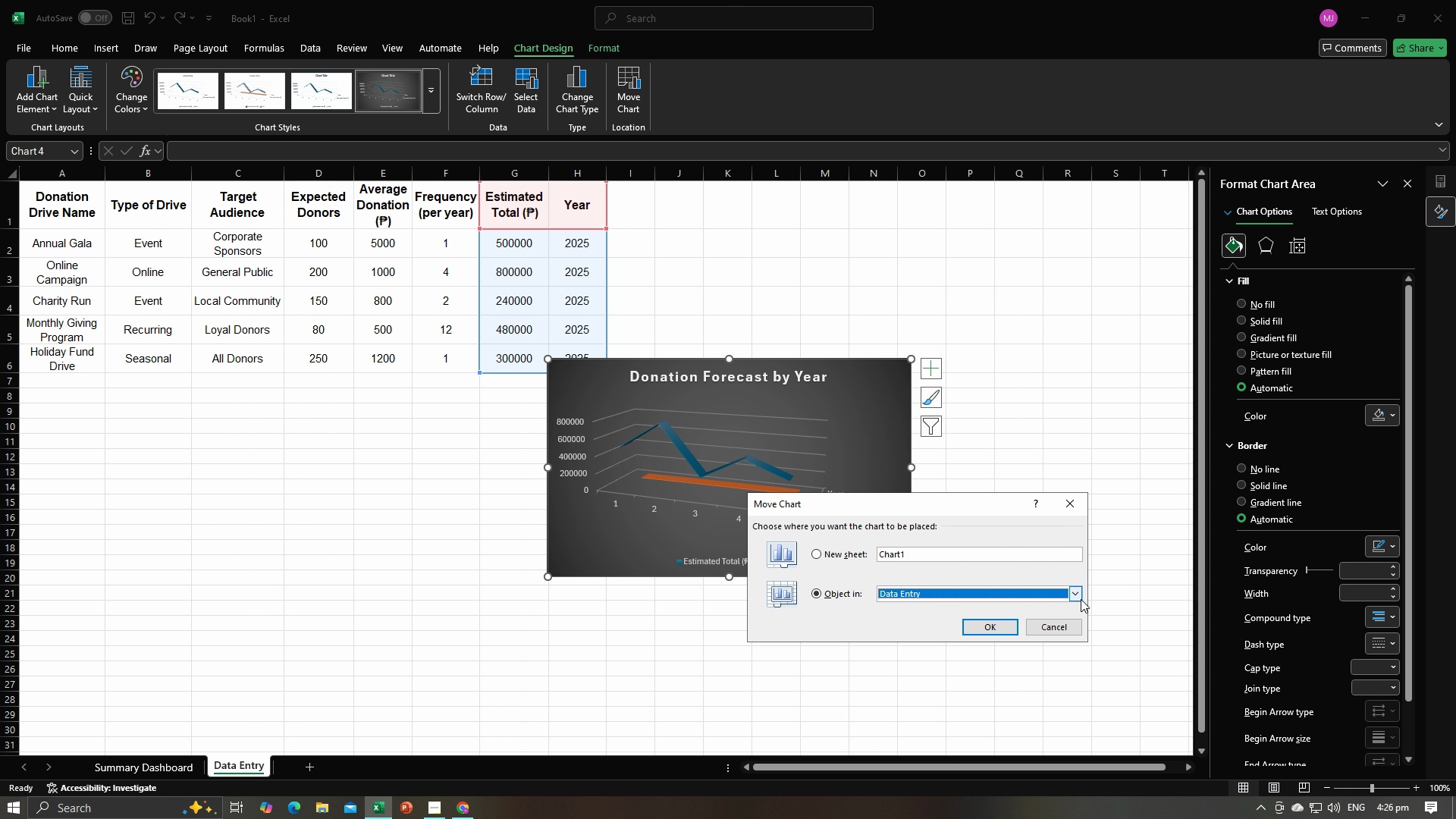 
left_click([1079, 597])
 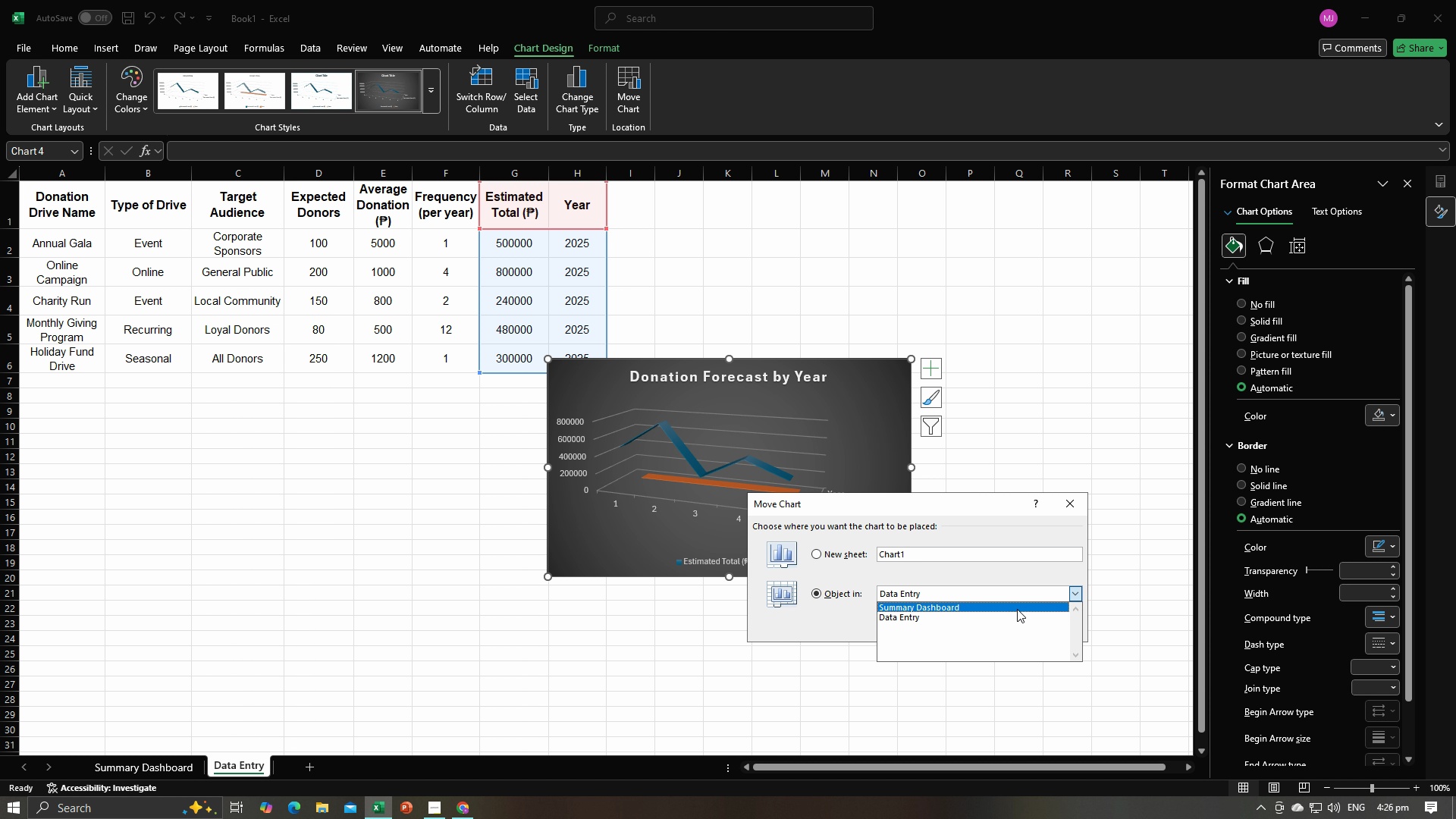 
left_click([1017, 609])
 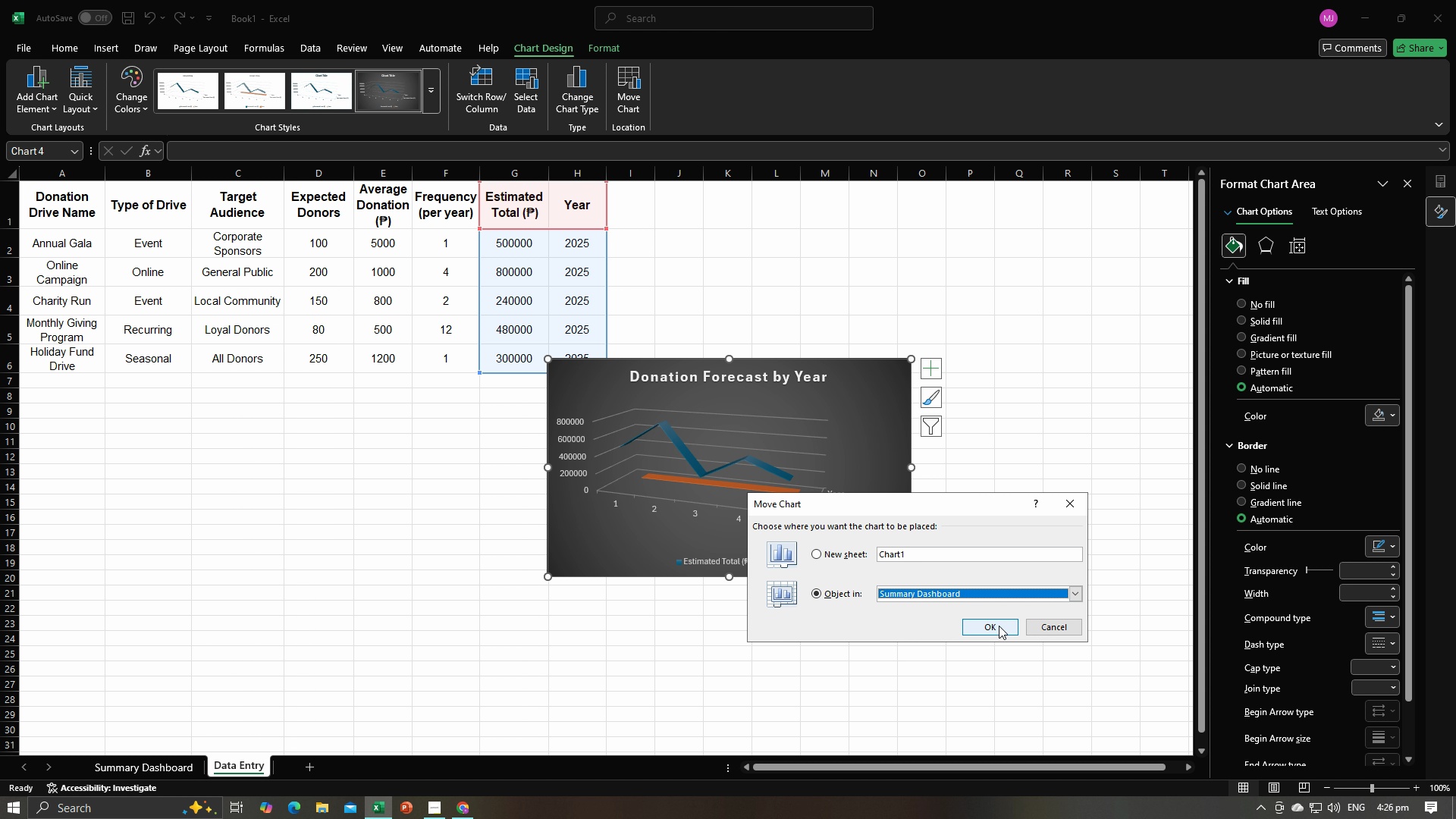 
left_click([999, 626])
 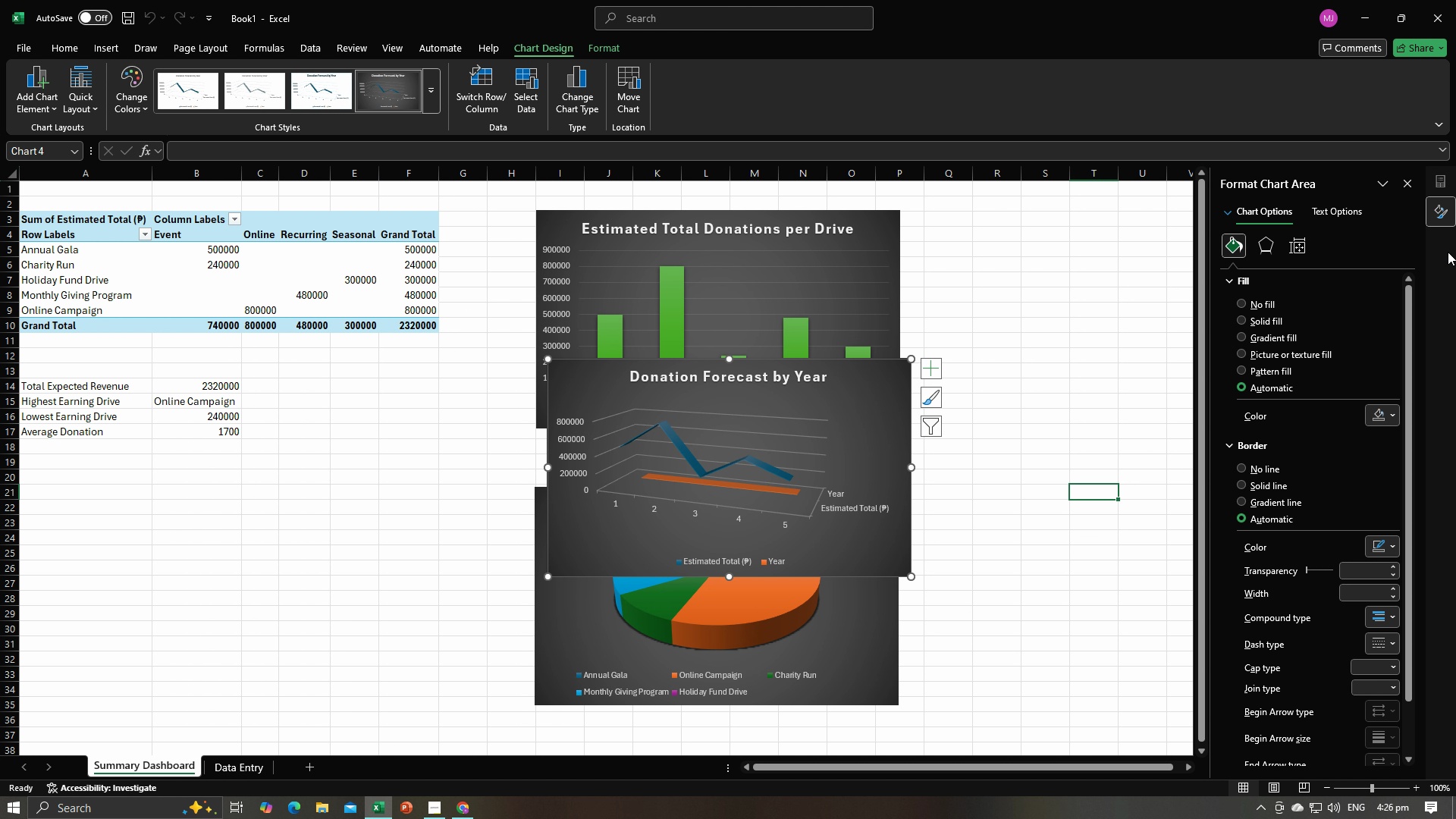 
left_click([1409, 186])
 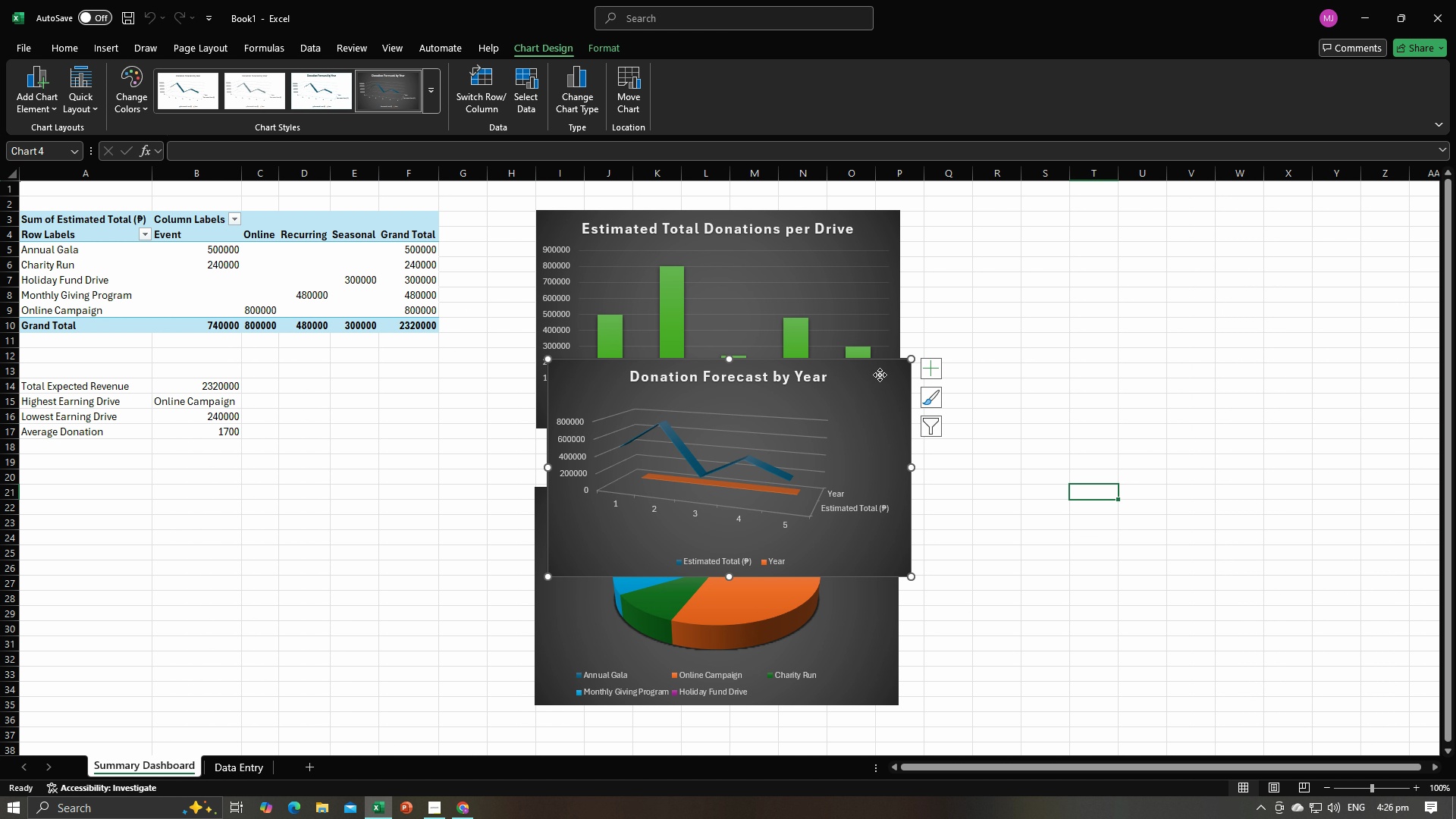 
left_click_drag(start_coordinate=[880, 375], to_coordinate=[1307, 380])
 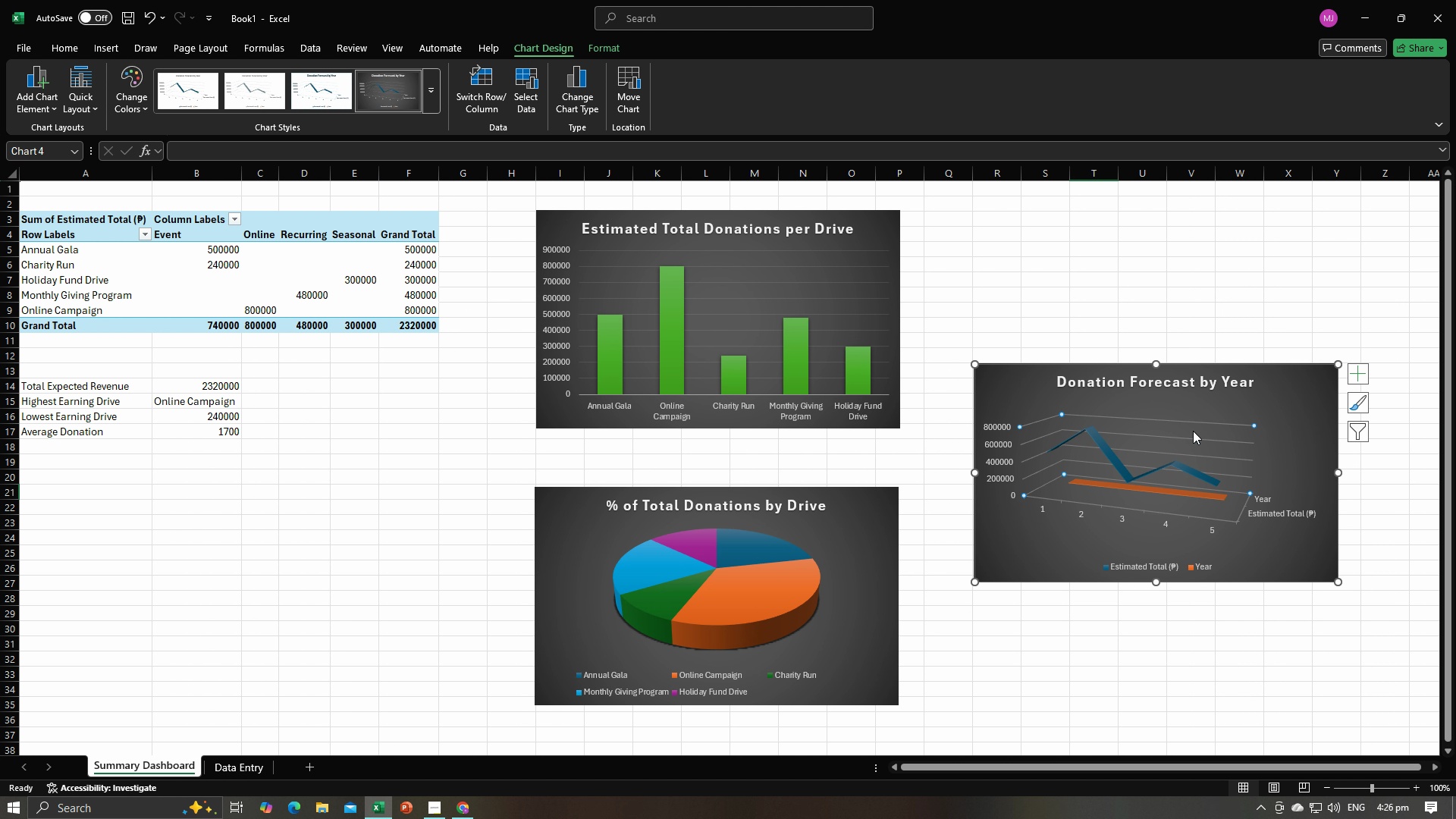 
double_click([1193, 431])
 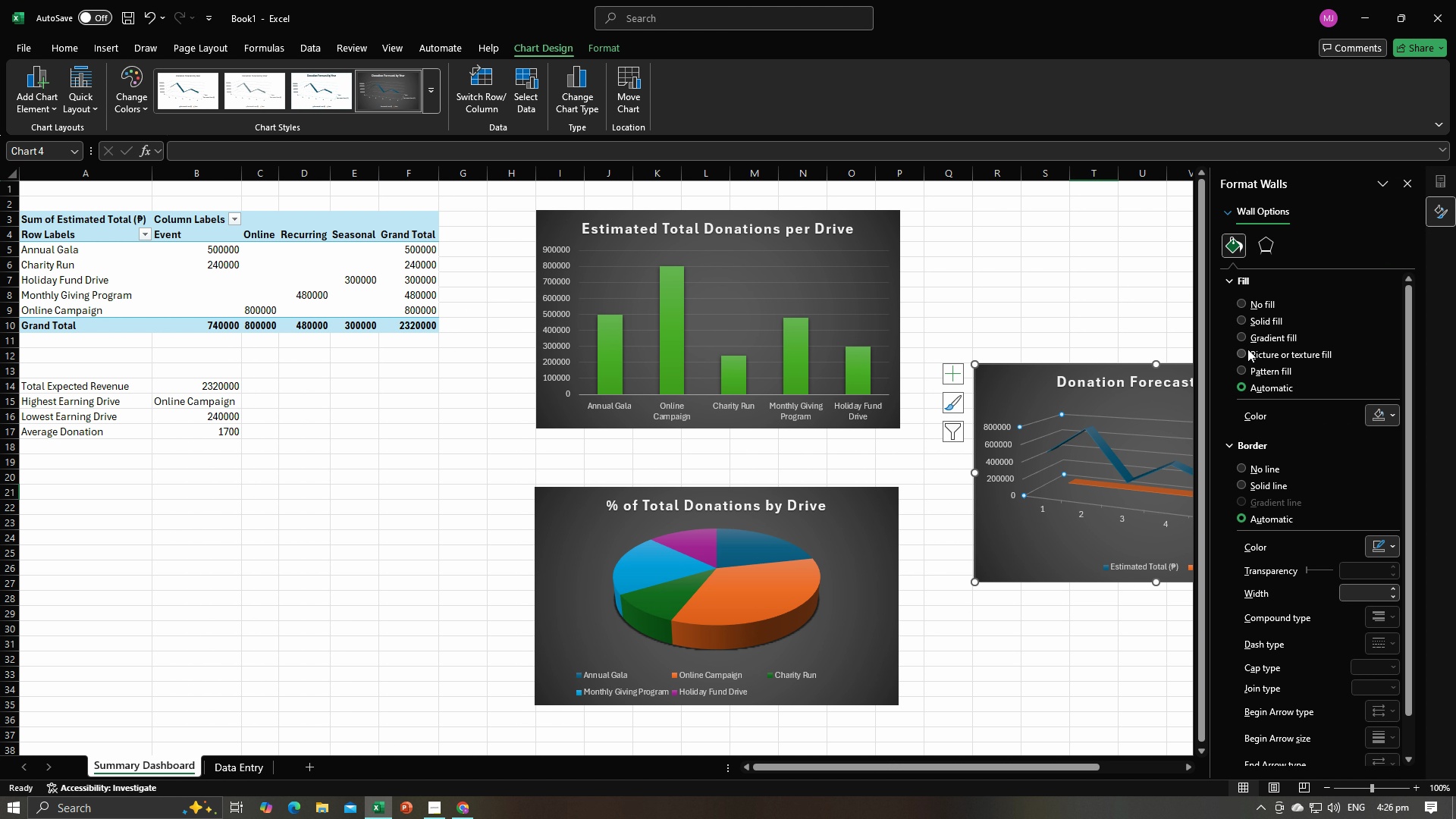 
mouse_move([1241, 403])
 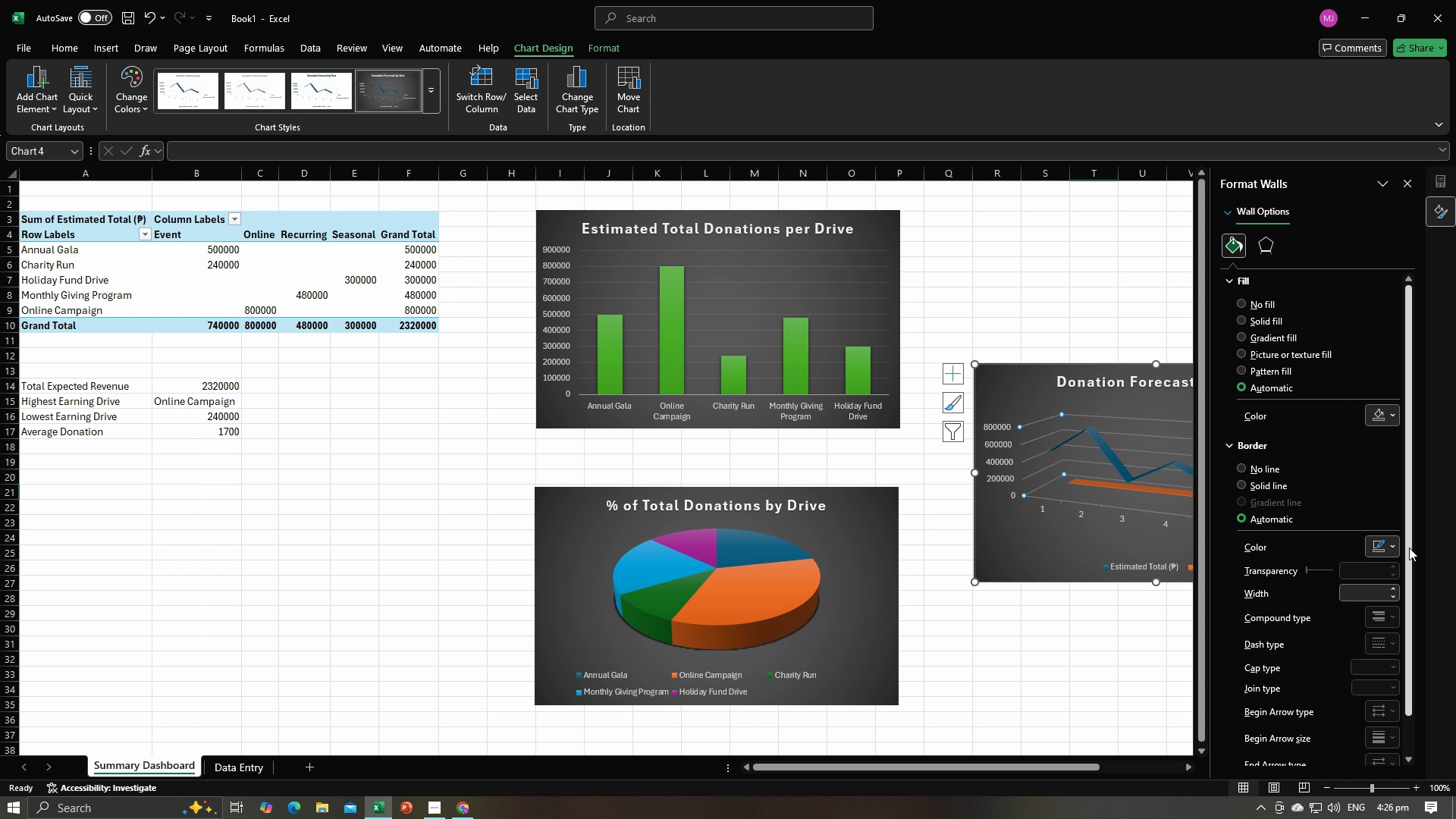 
left_click([1393, 548])
 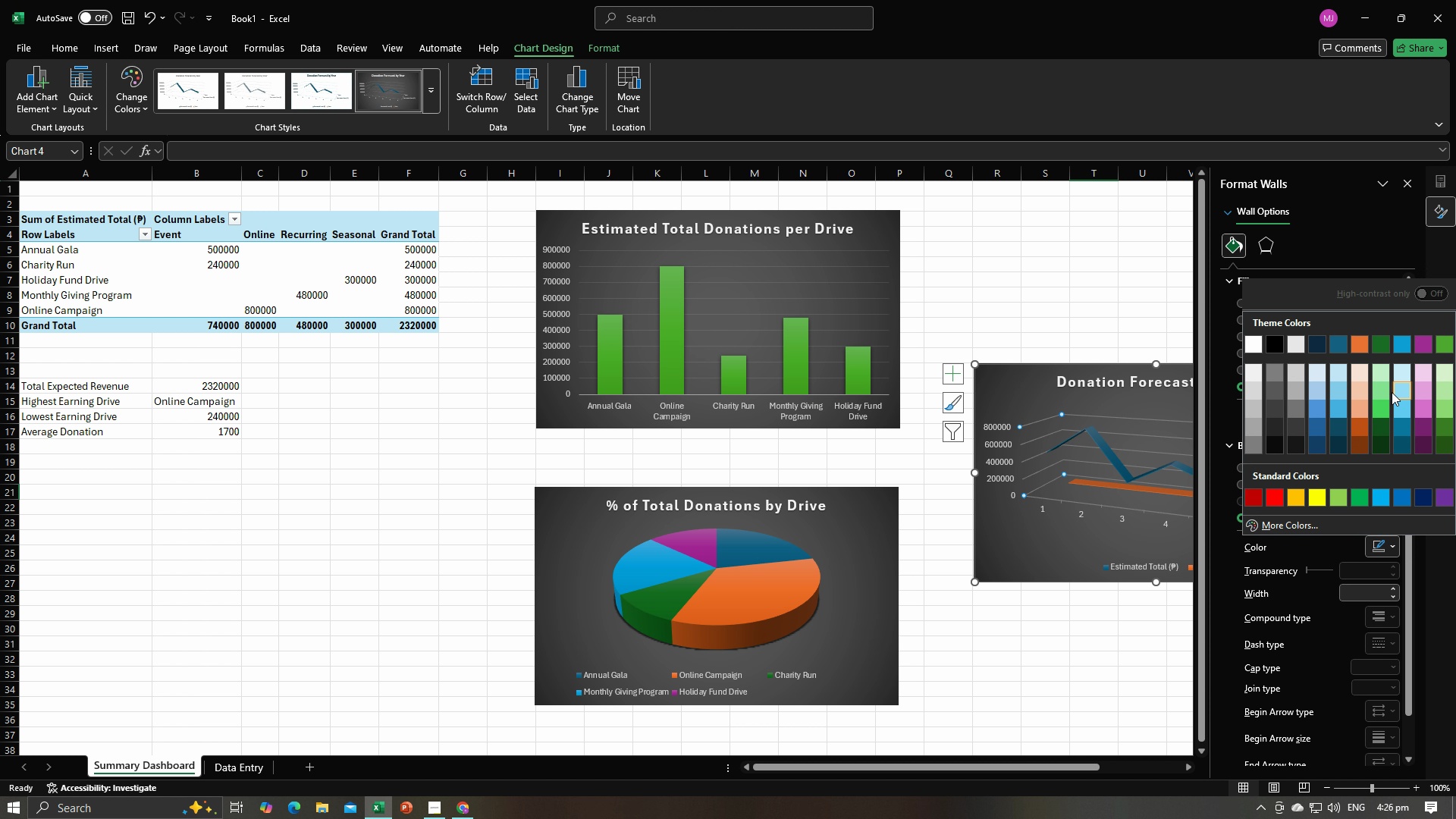 
left_click([1291, 405])
 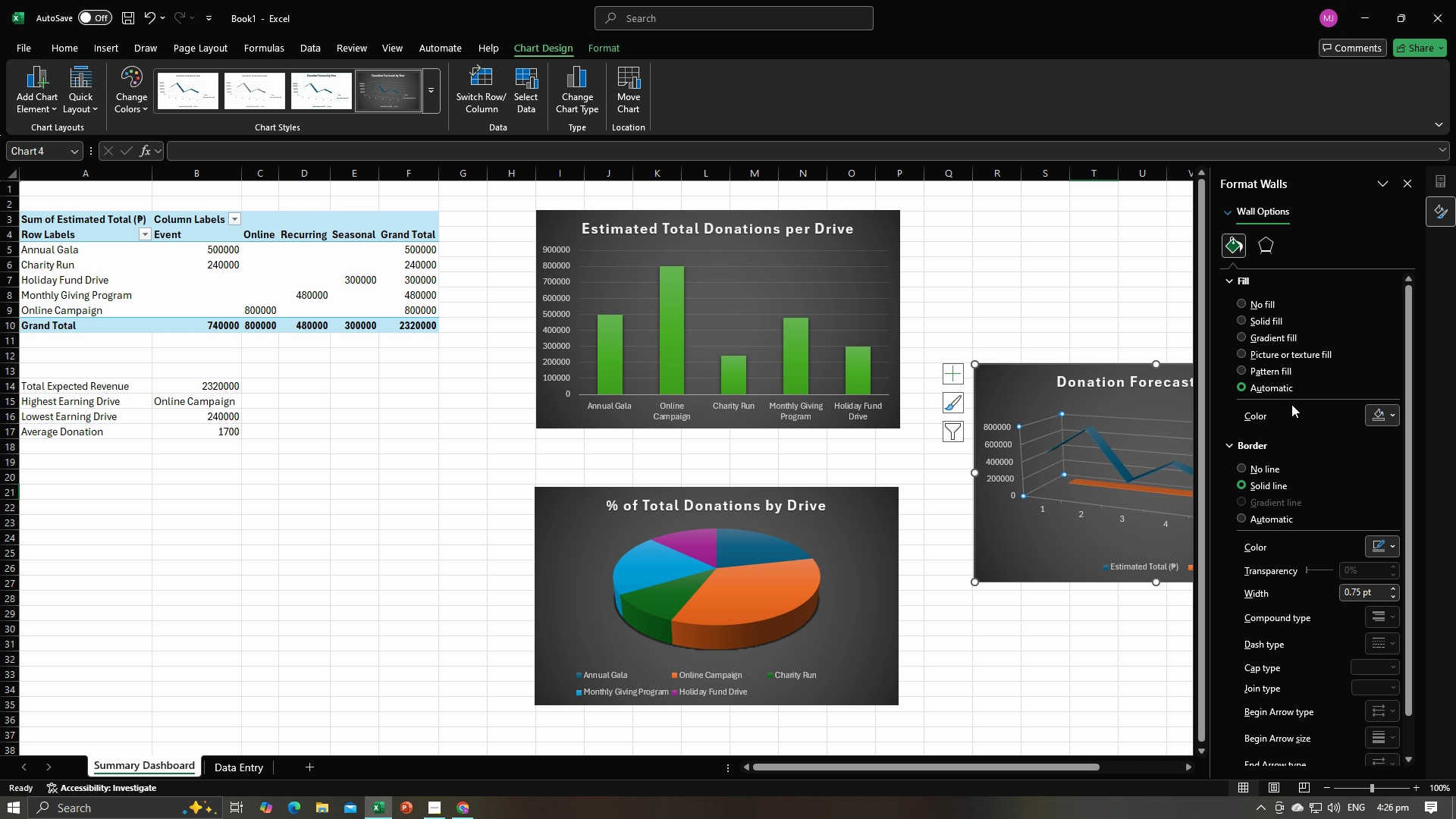 
left_click([1120, 393])
 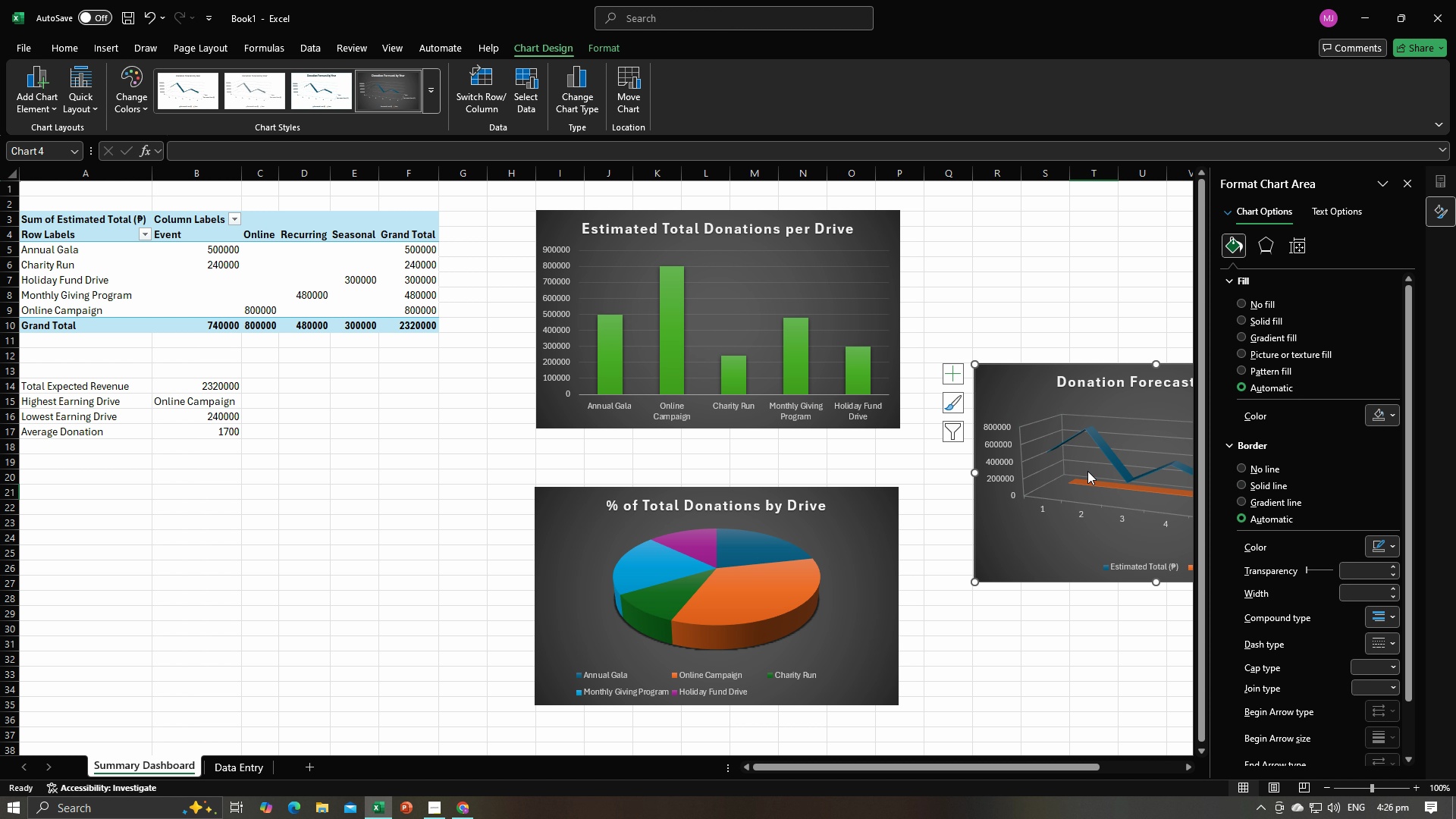 
left_click([1091, 474])
 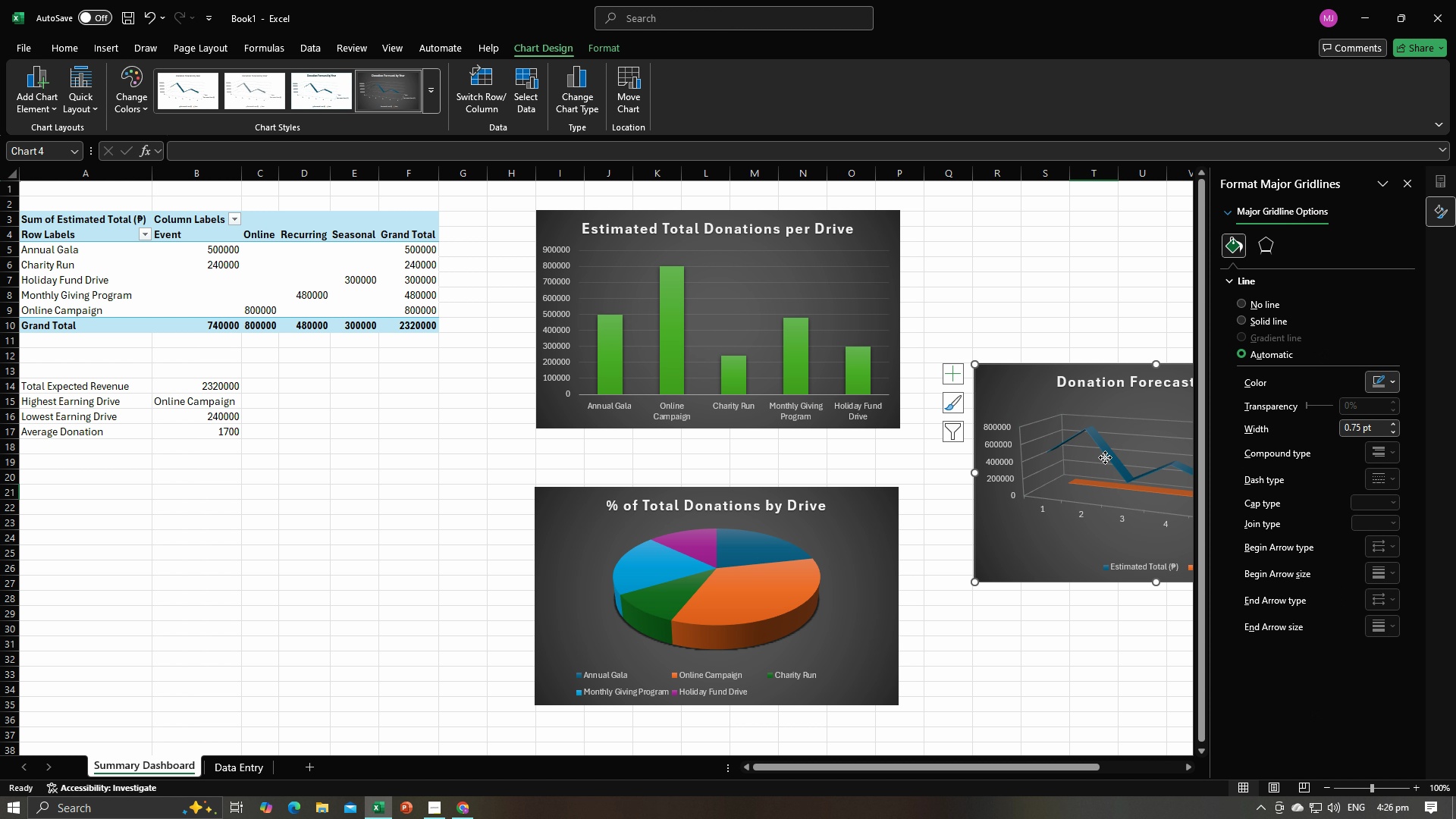 
left_click([1105, 457])
 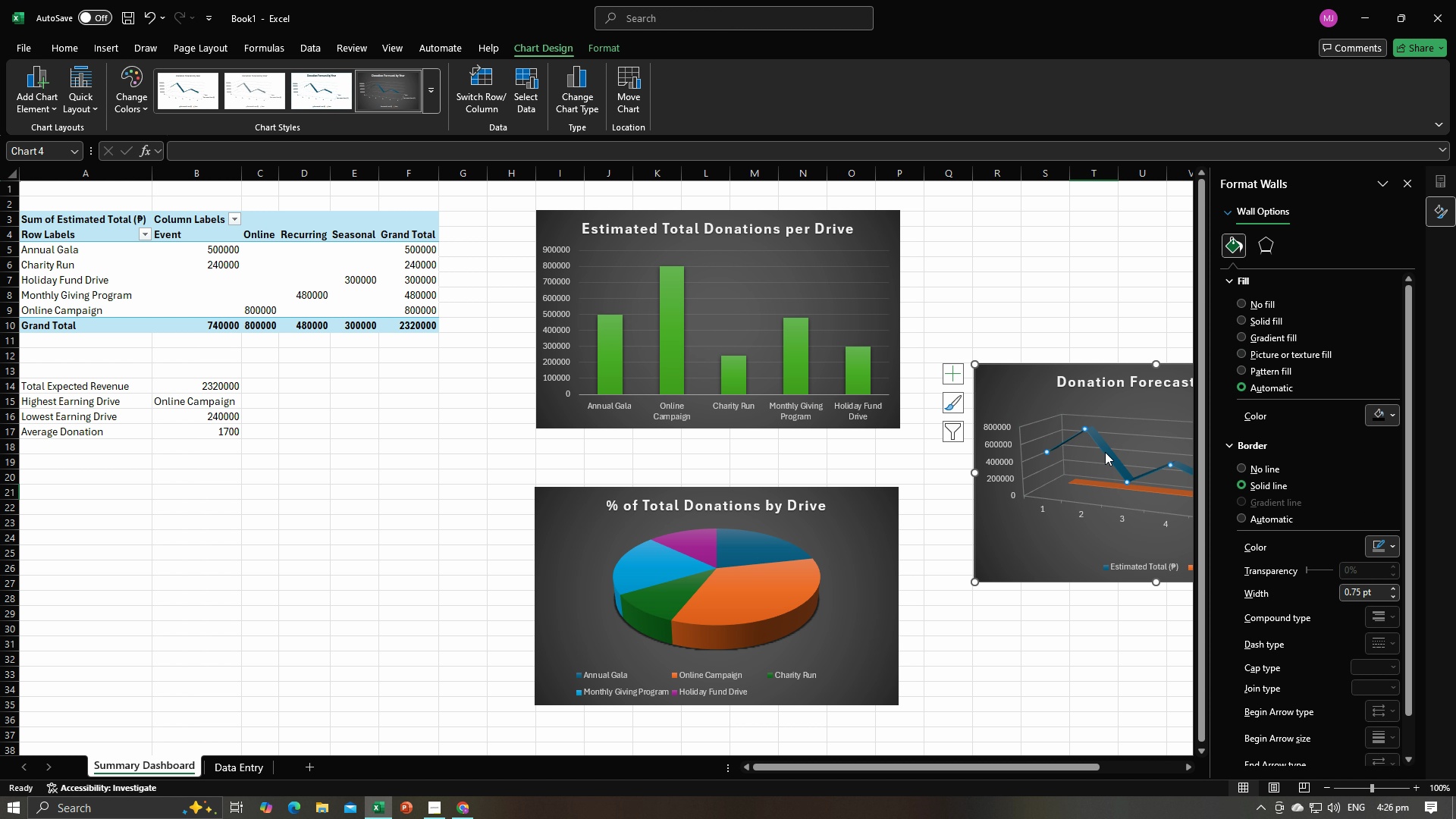 
left_click([1105, 452])
 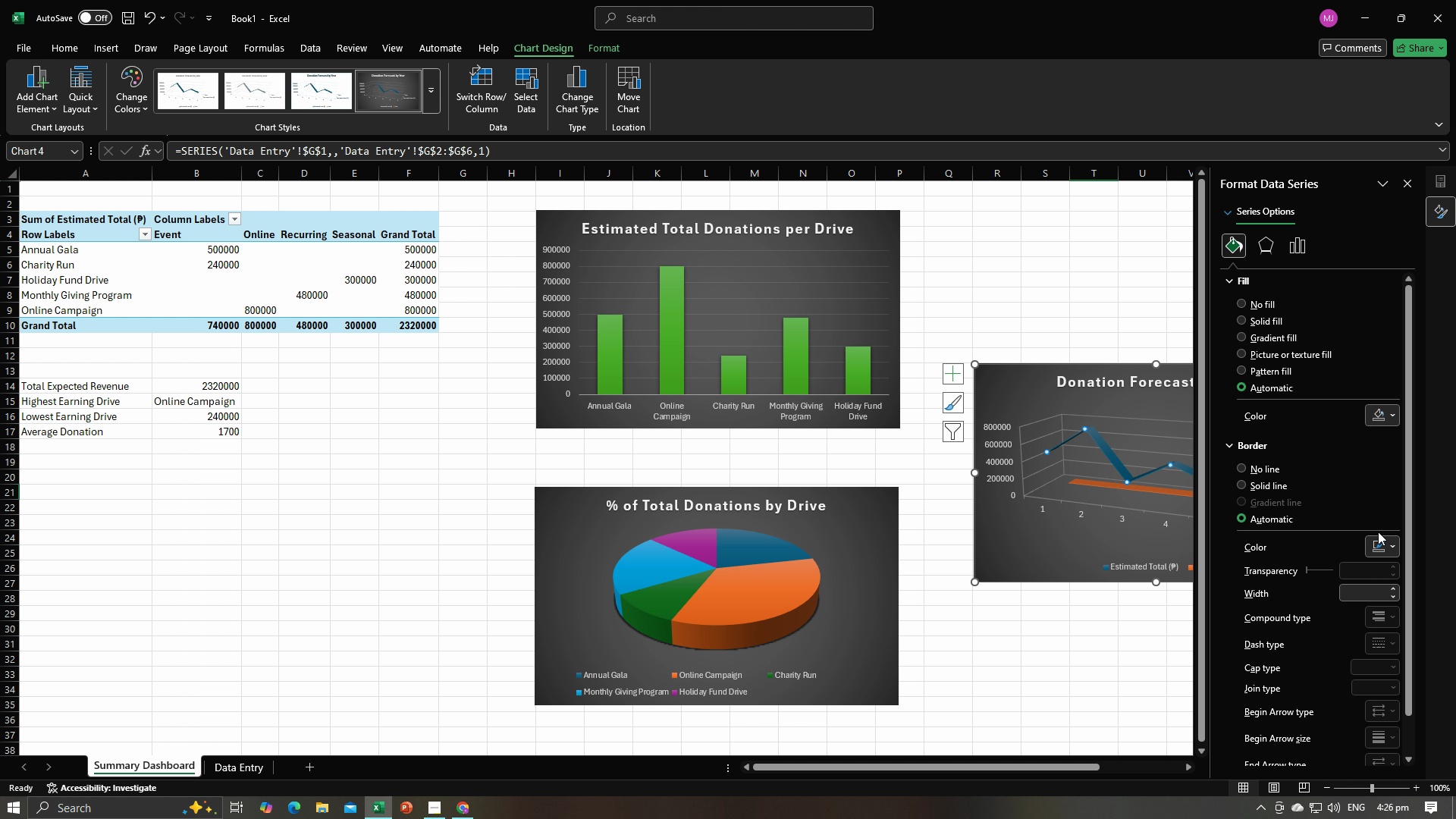 
left_click([1383, 540])
 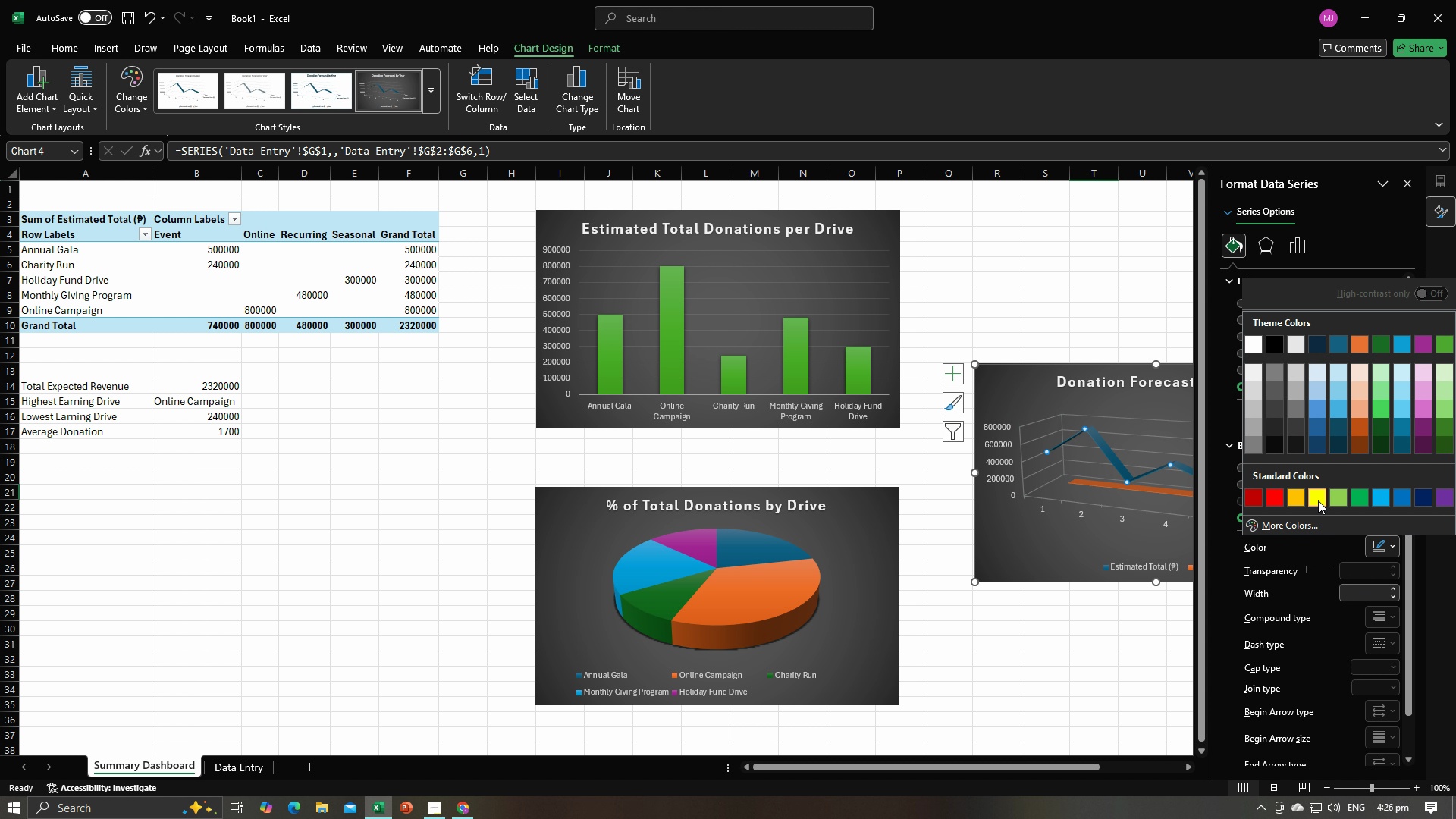 
left_click([1318, 500])
 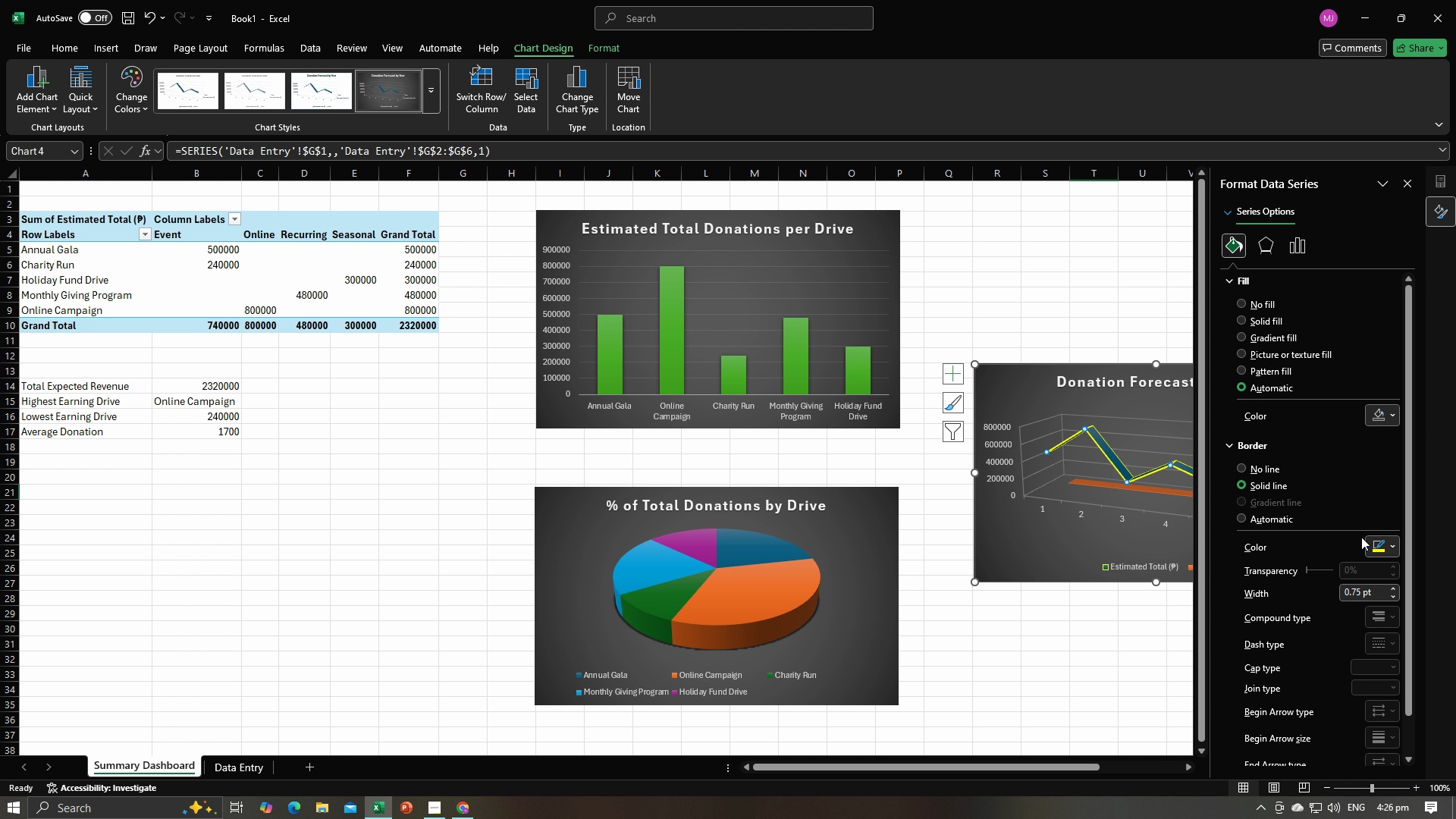 
left_click([1376, 541])
 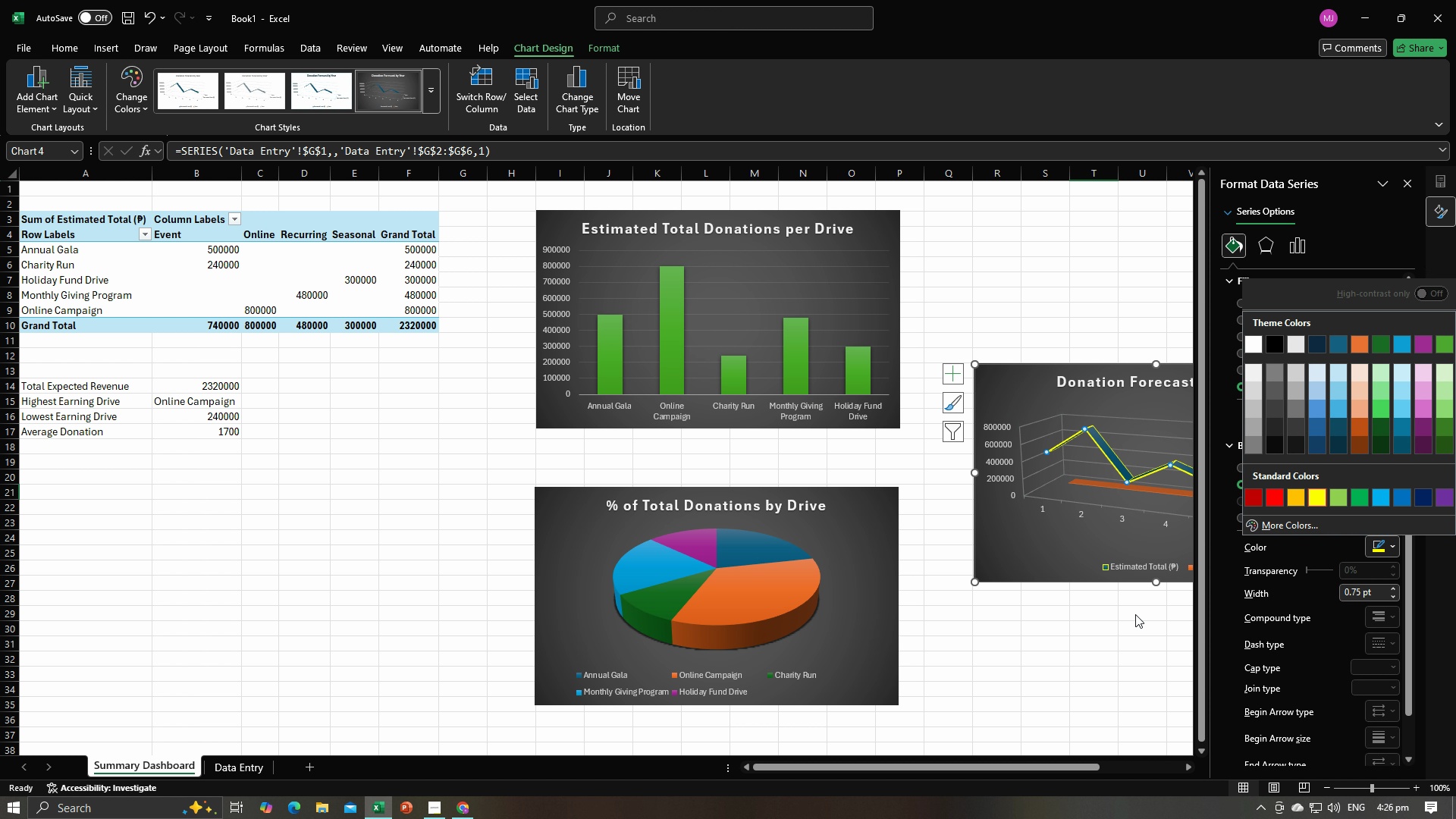 
left_click([1097, 635])
 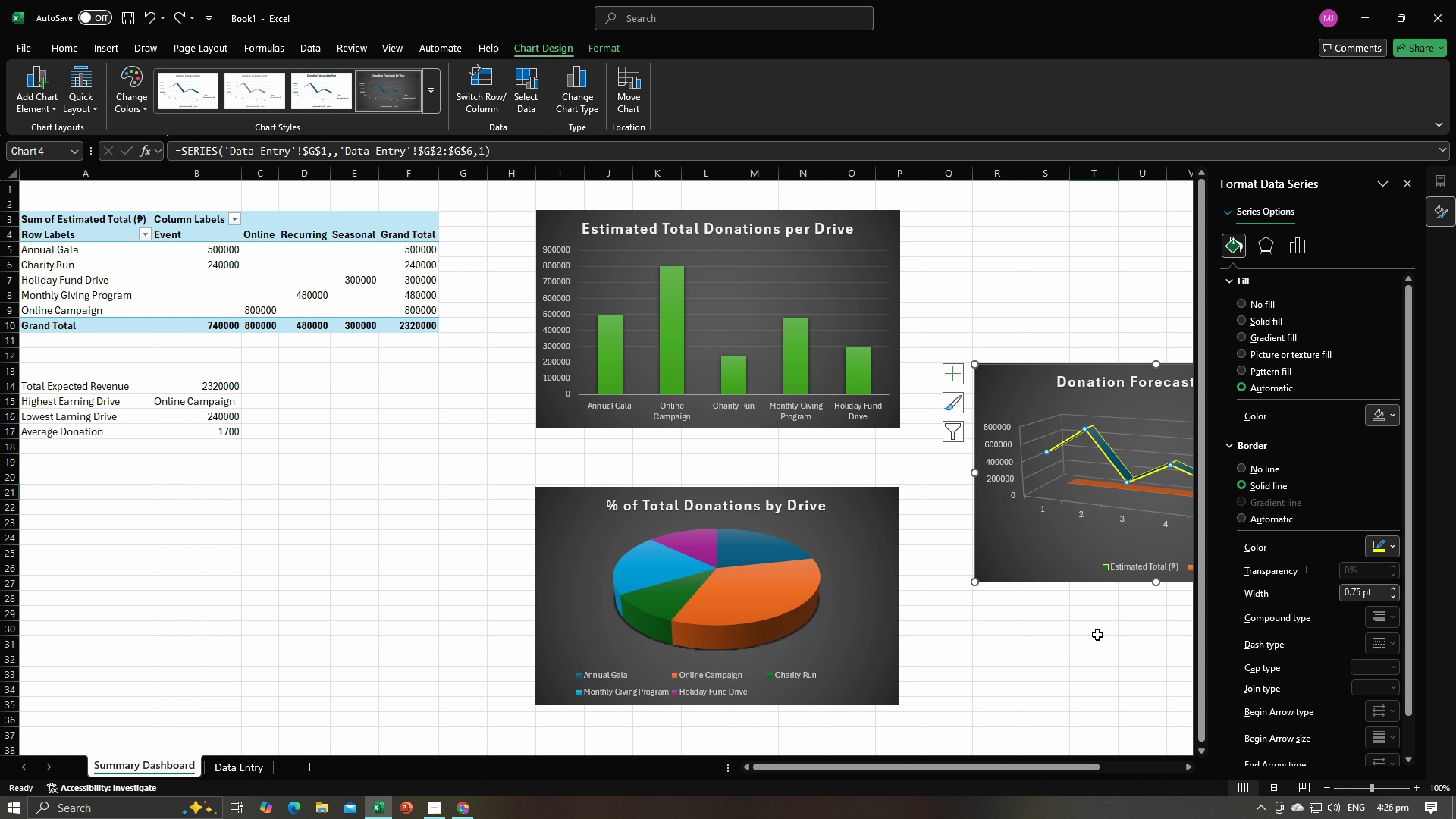 
key(Control+Z)
 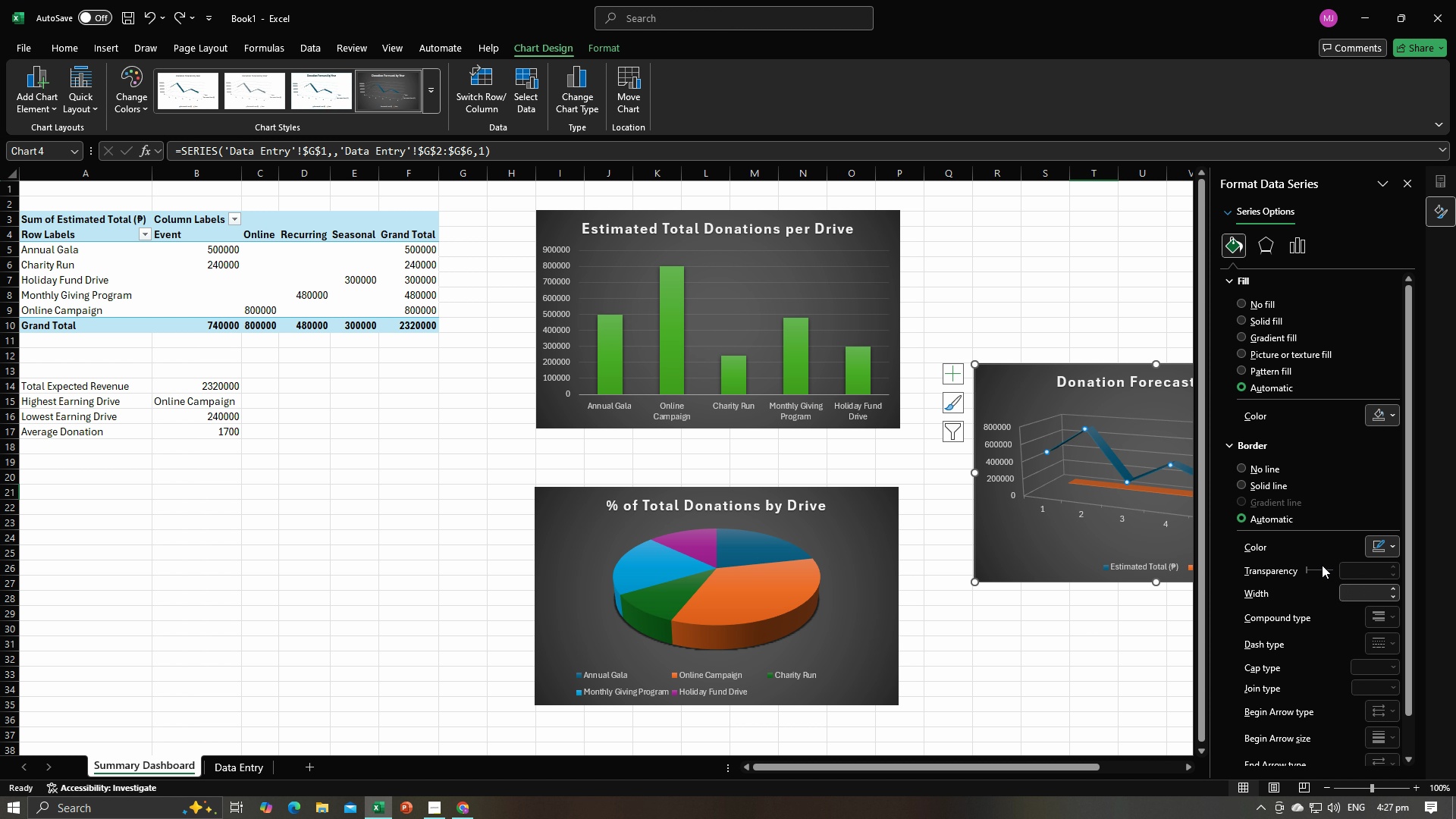 
wait(7.27)
 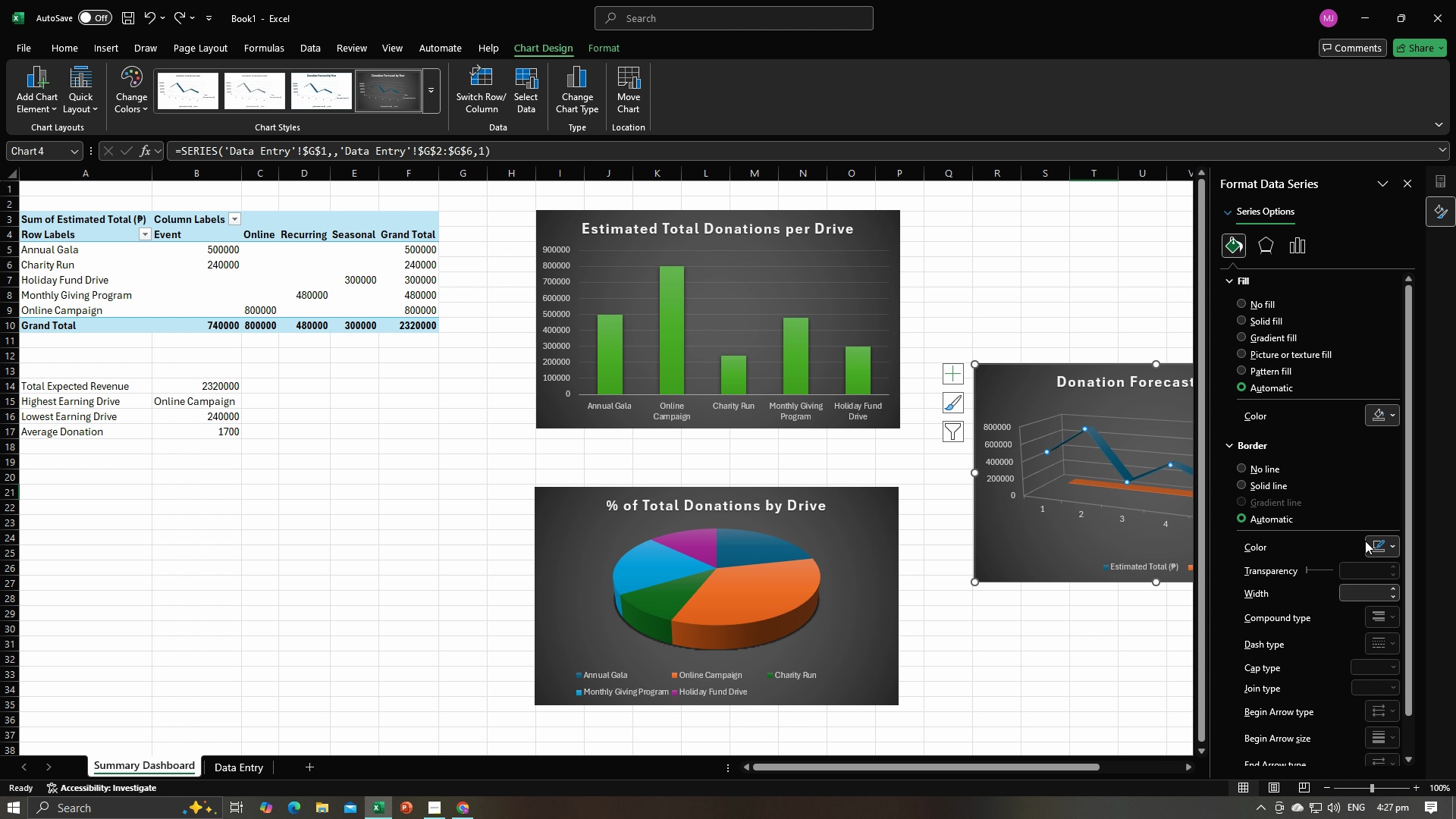 
left_click([1401, 184])
 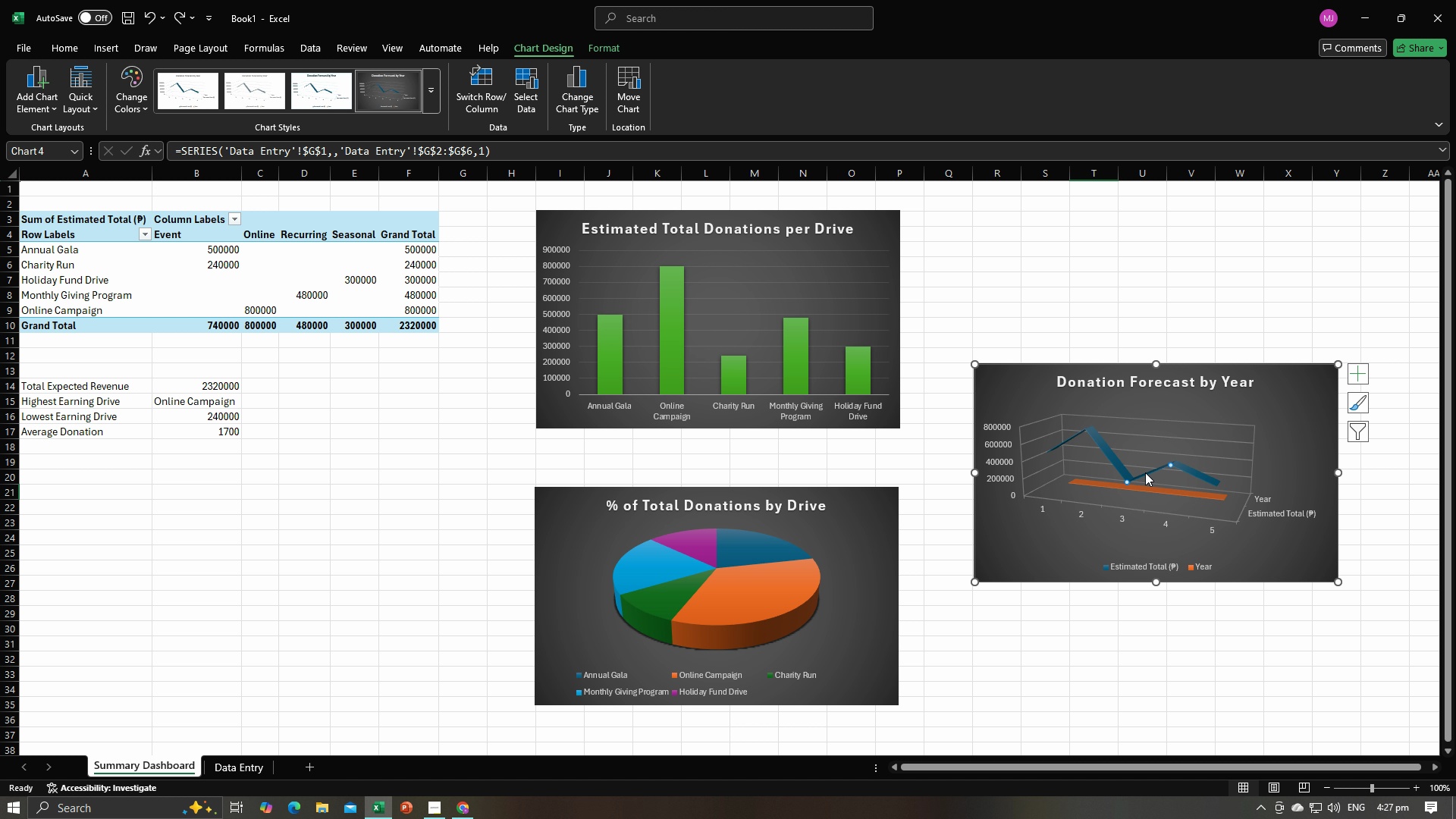 
double_click([1145, 472])
 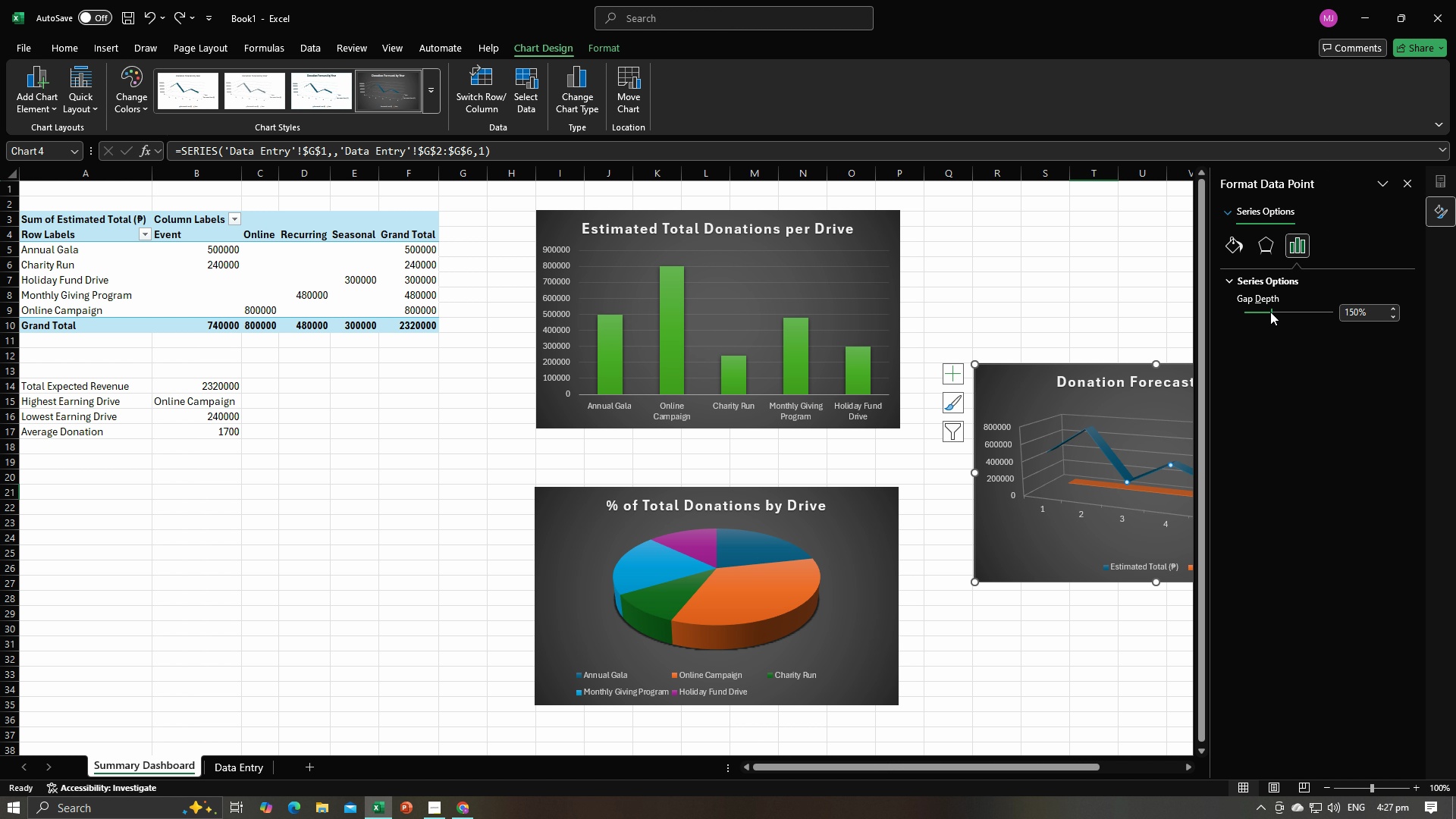 
left_click([1257, 246])
 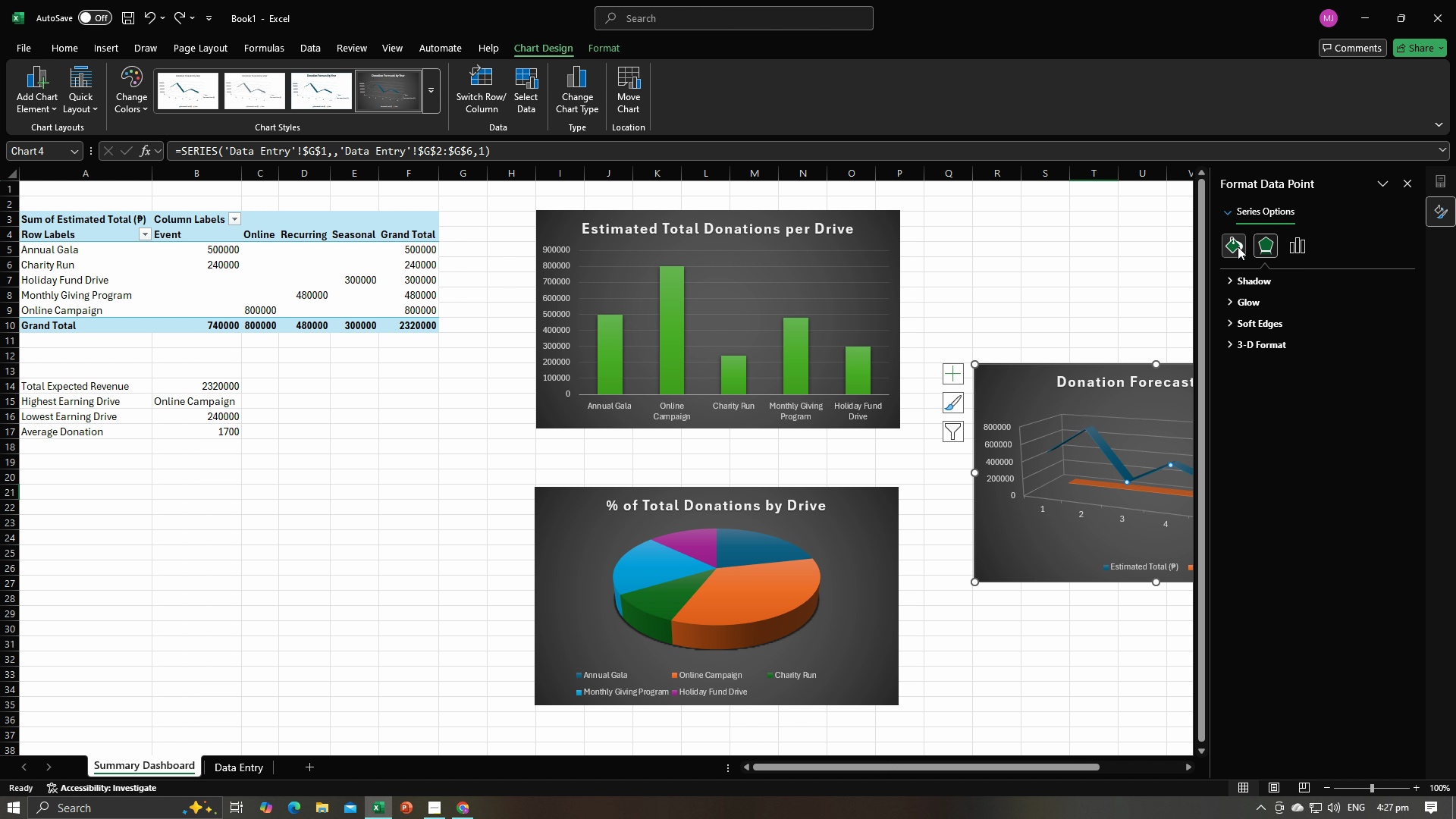 
left_click([1238, 246])
 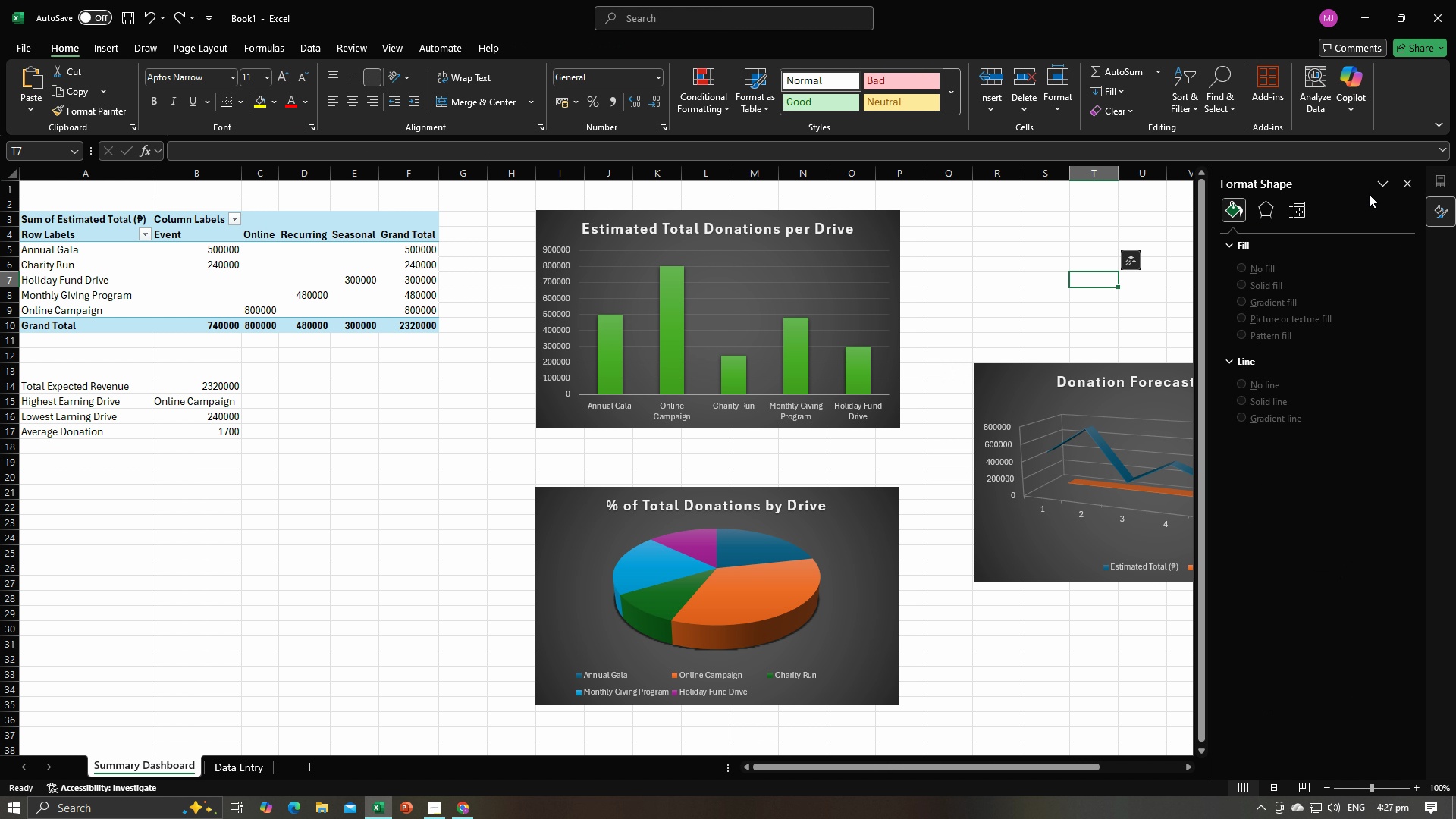 
left_click([1403, 181])
 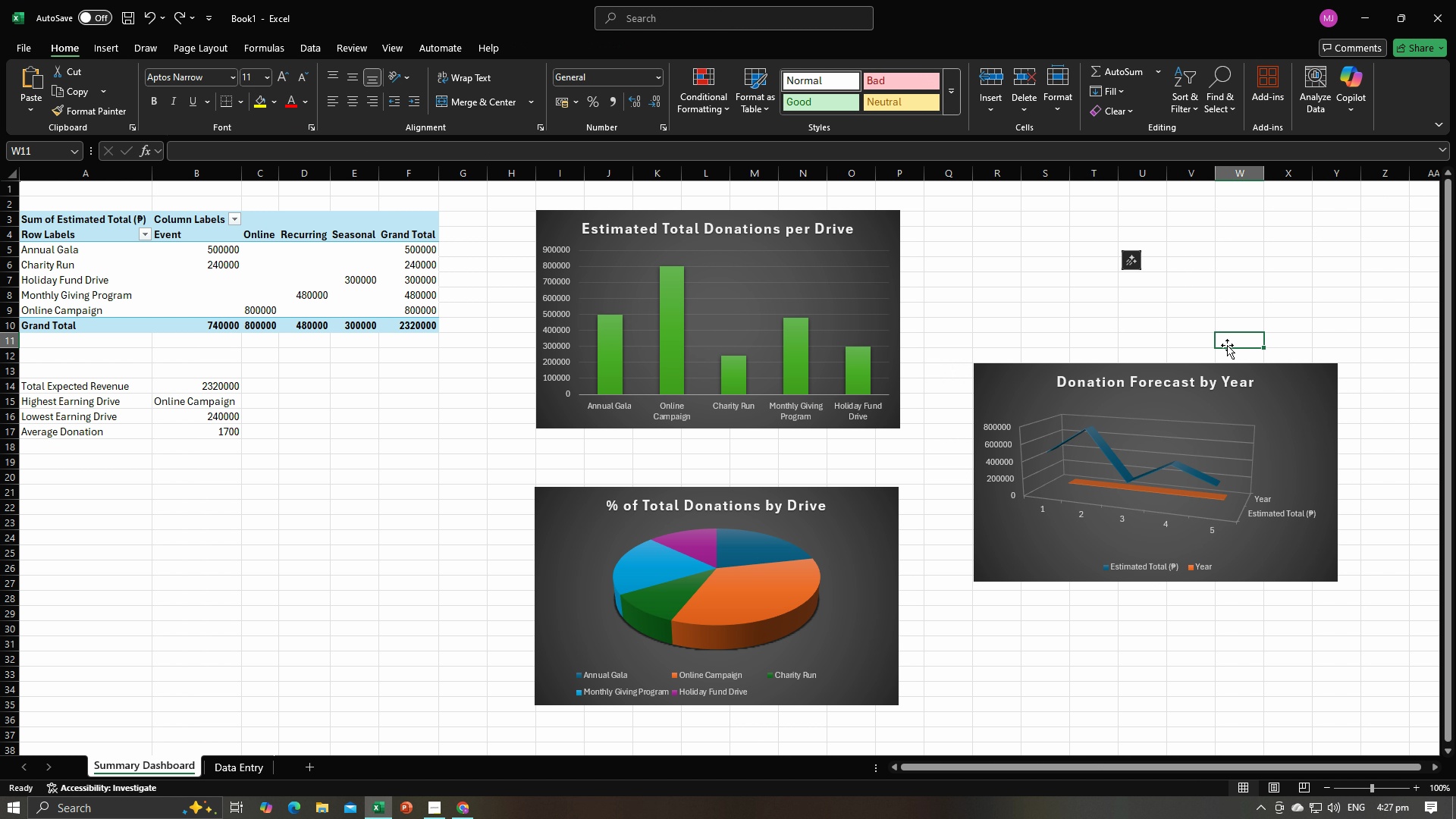 
left_click([1227, 345])
 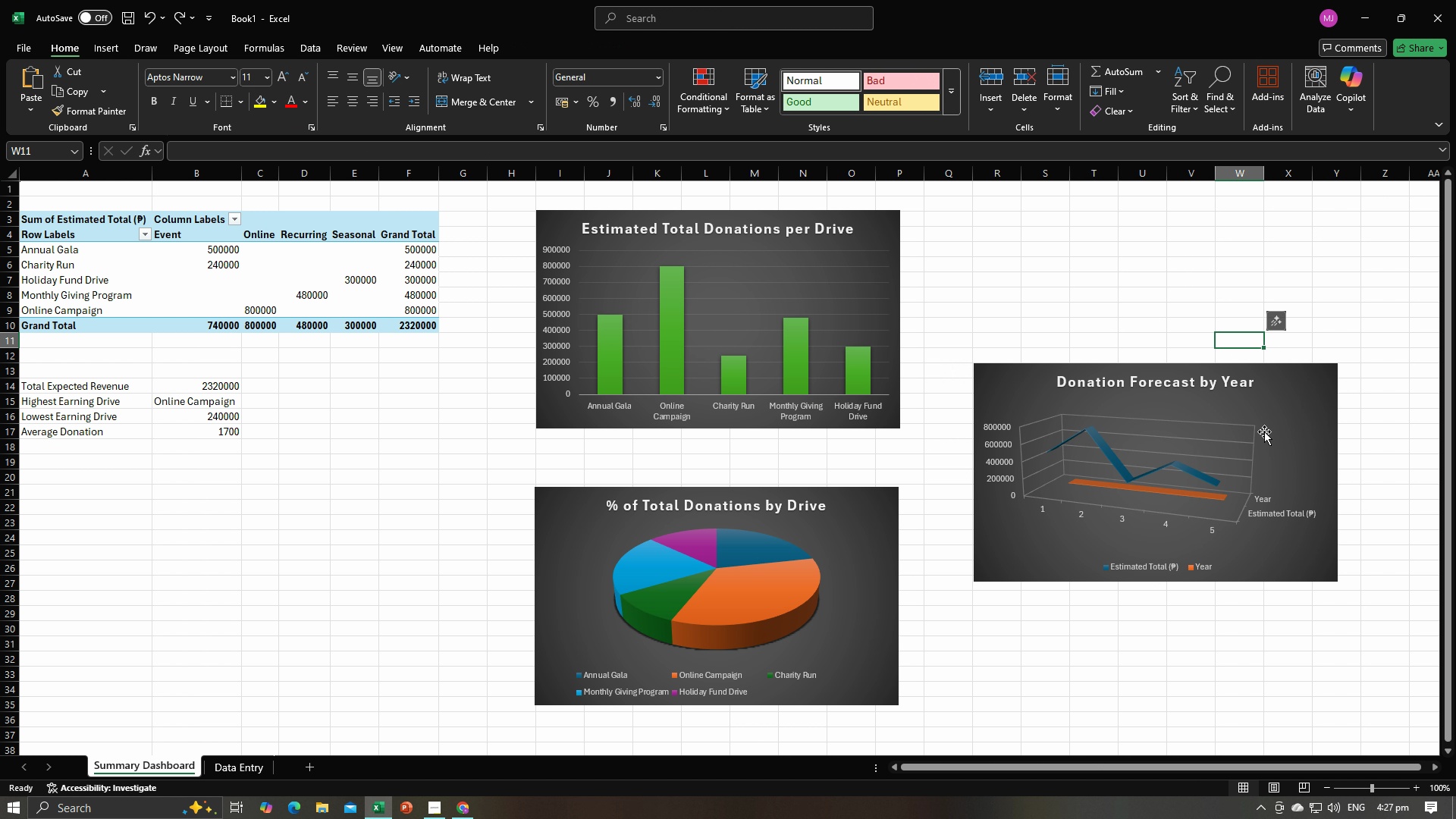 
left_click([1264, 431])
 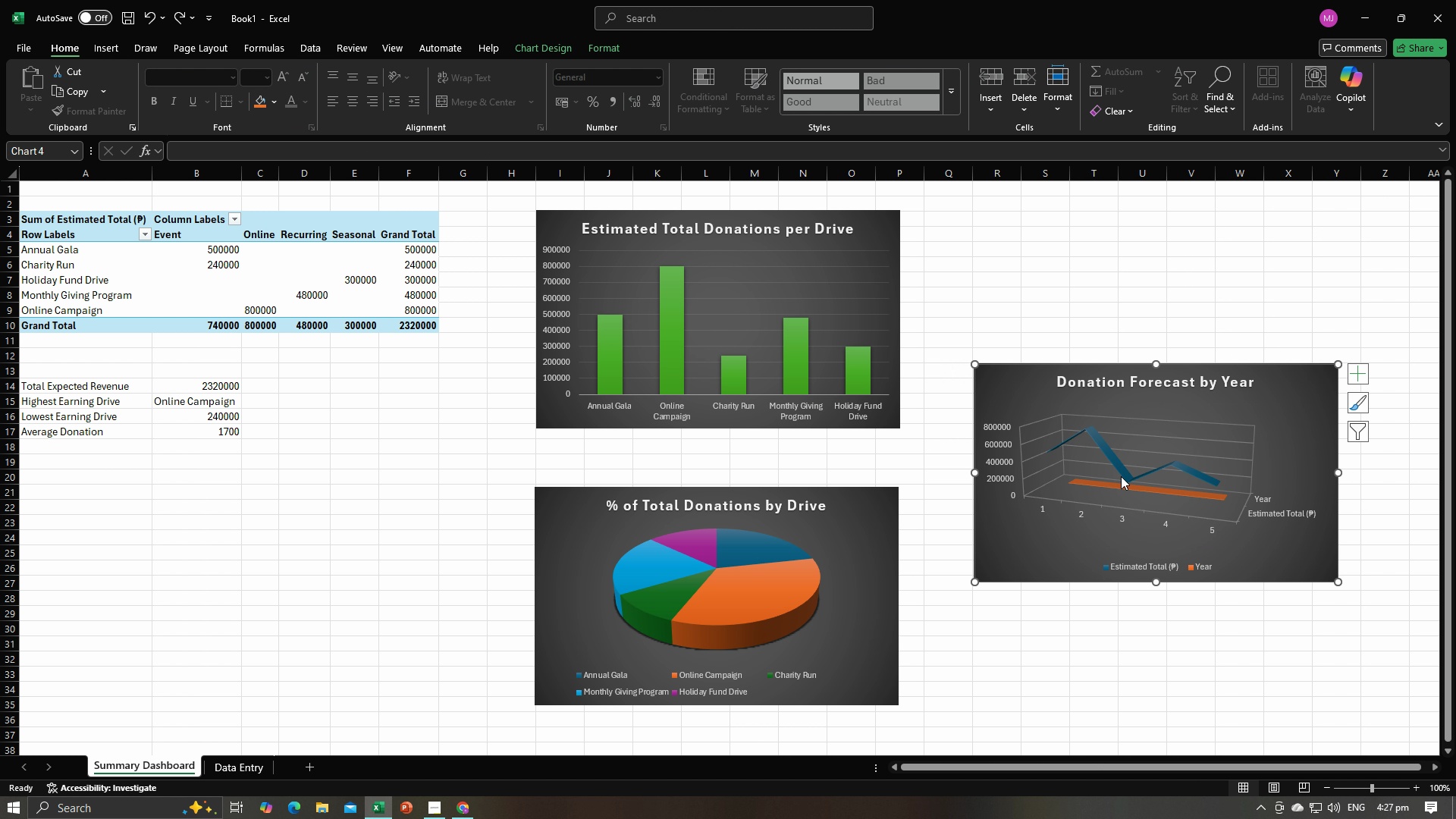 
left_click([1121, 476])
 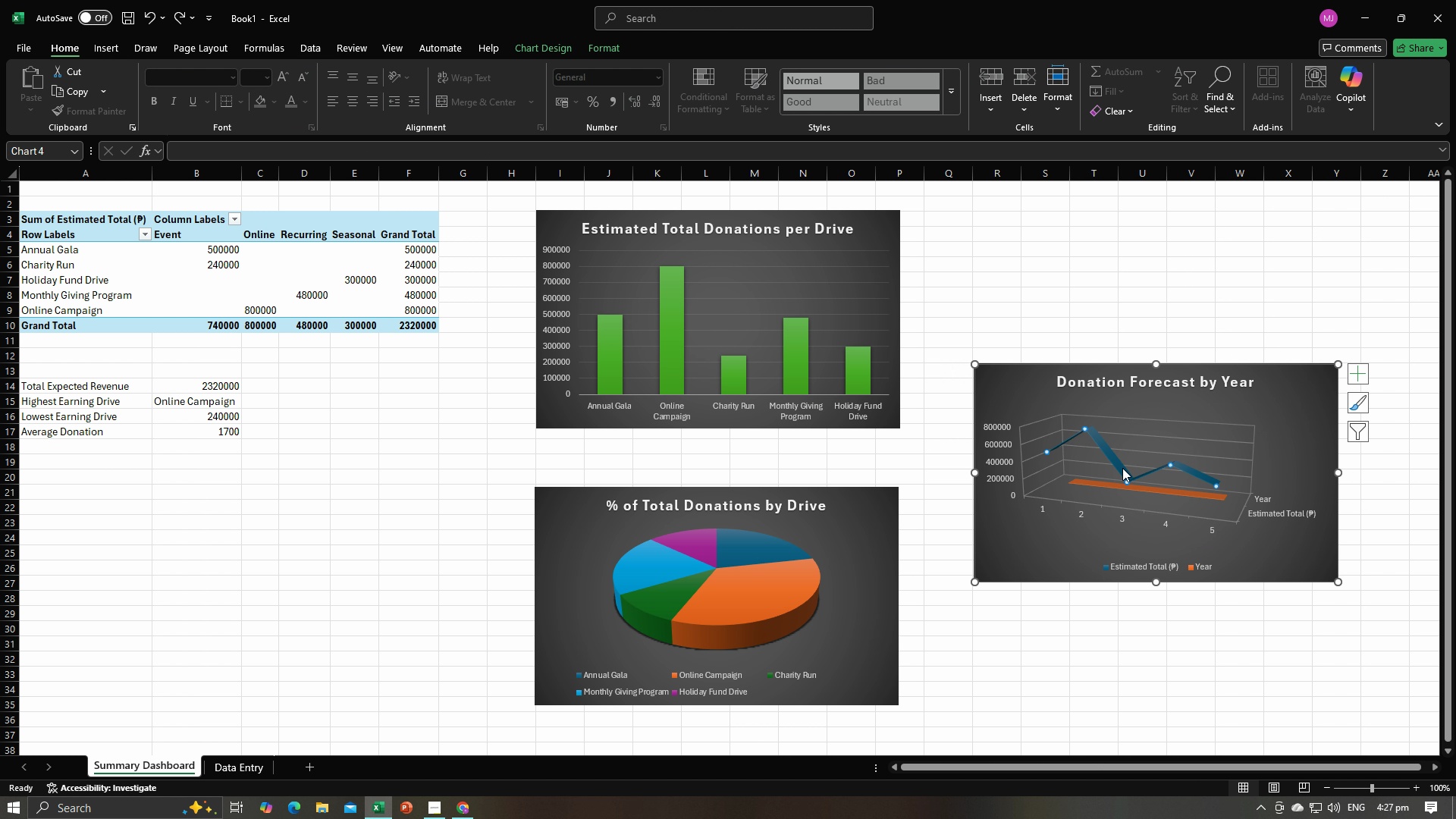 
left_click([1122, 468])
 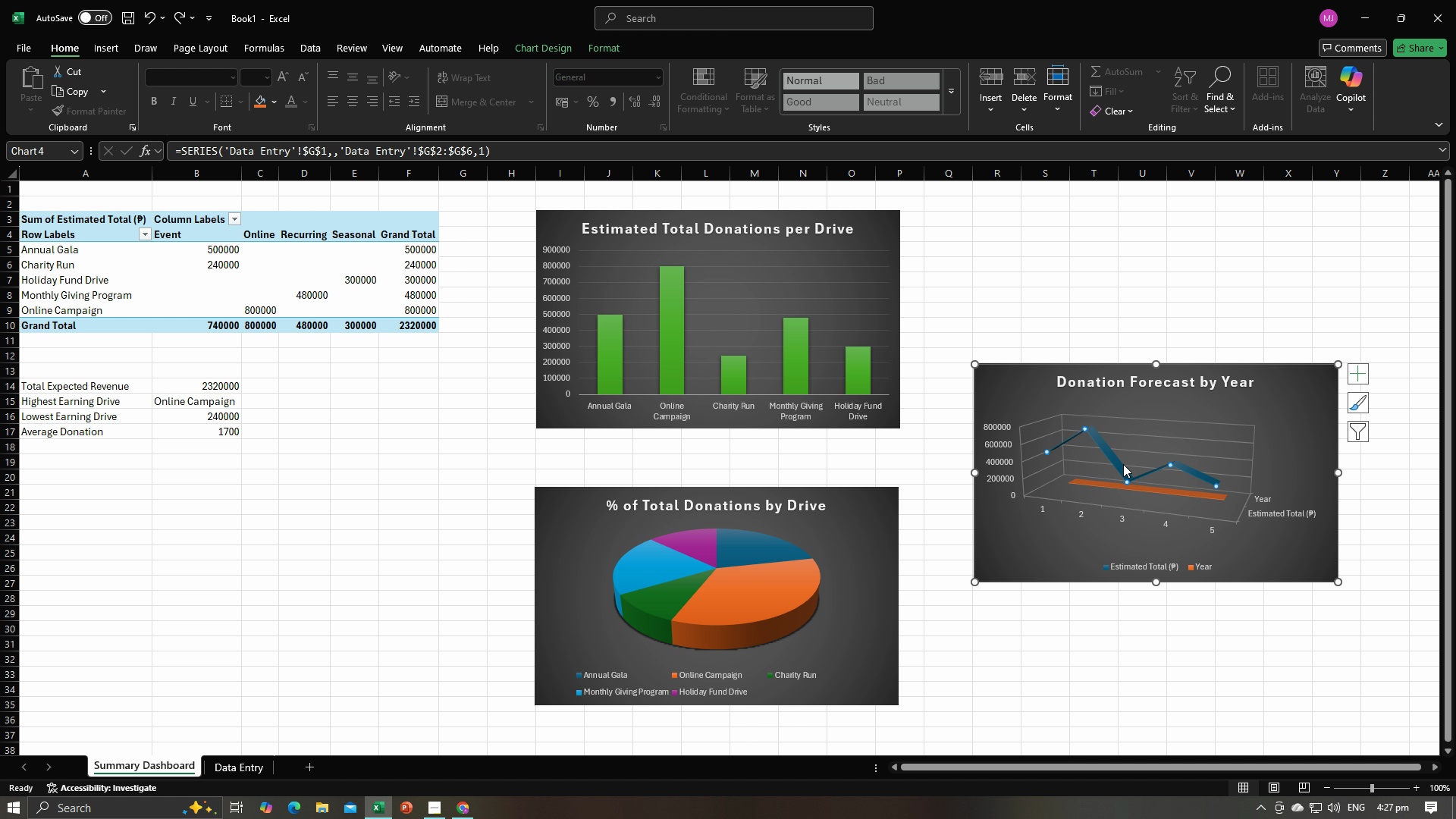 
right_click([1123, 464])
 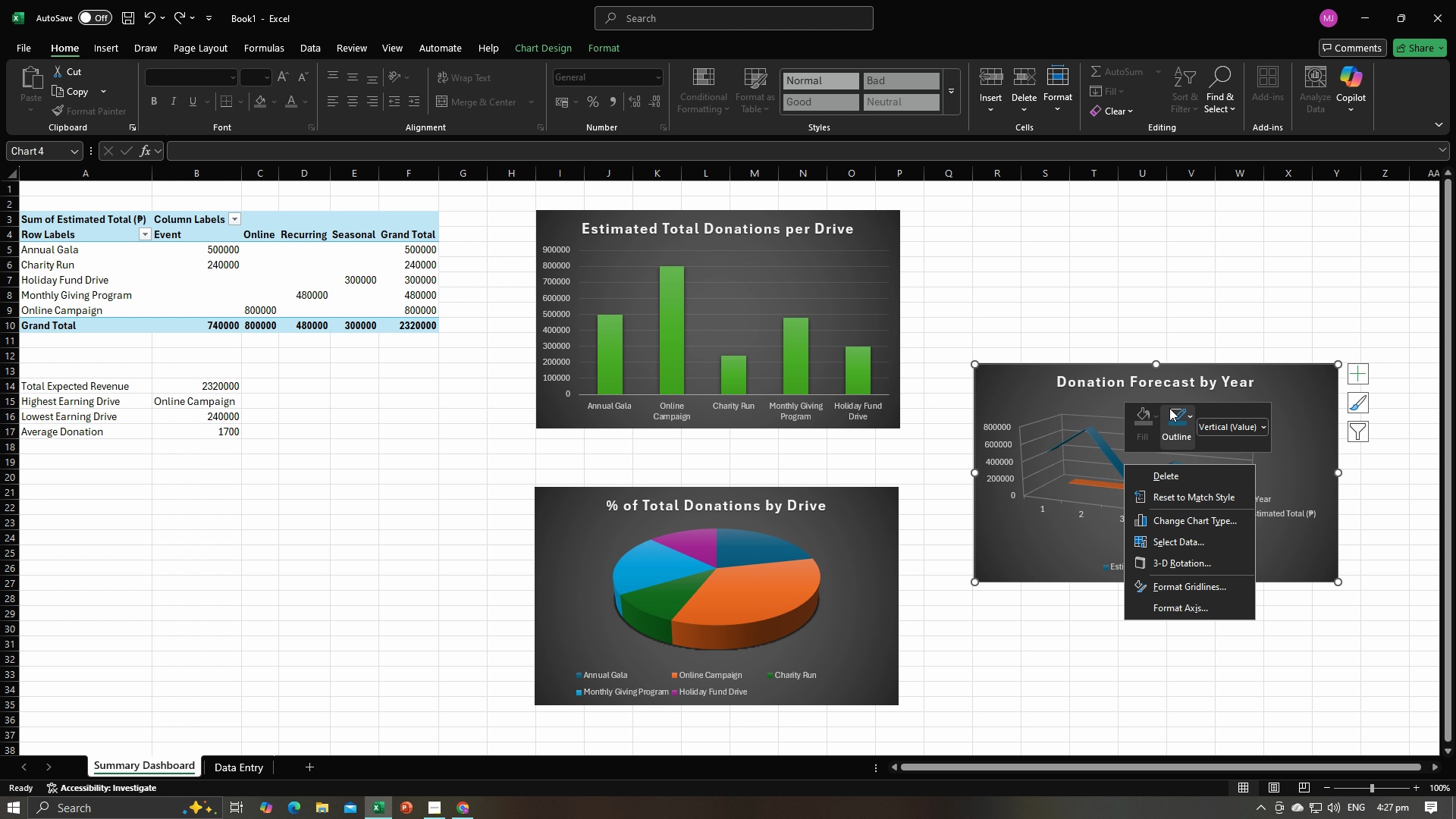 
left_click([1187, 410])
 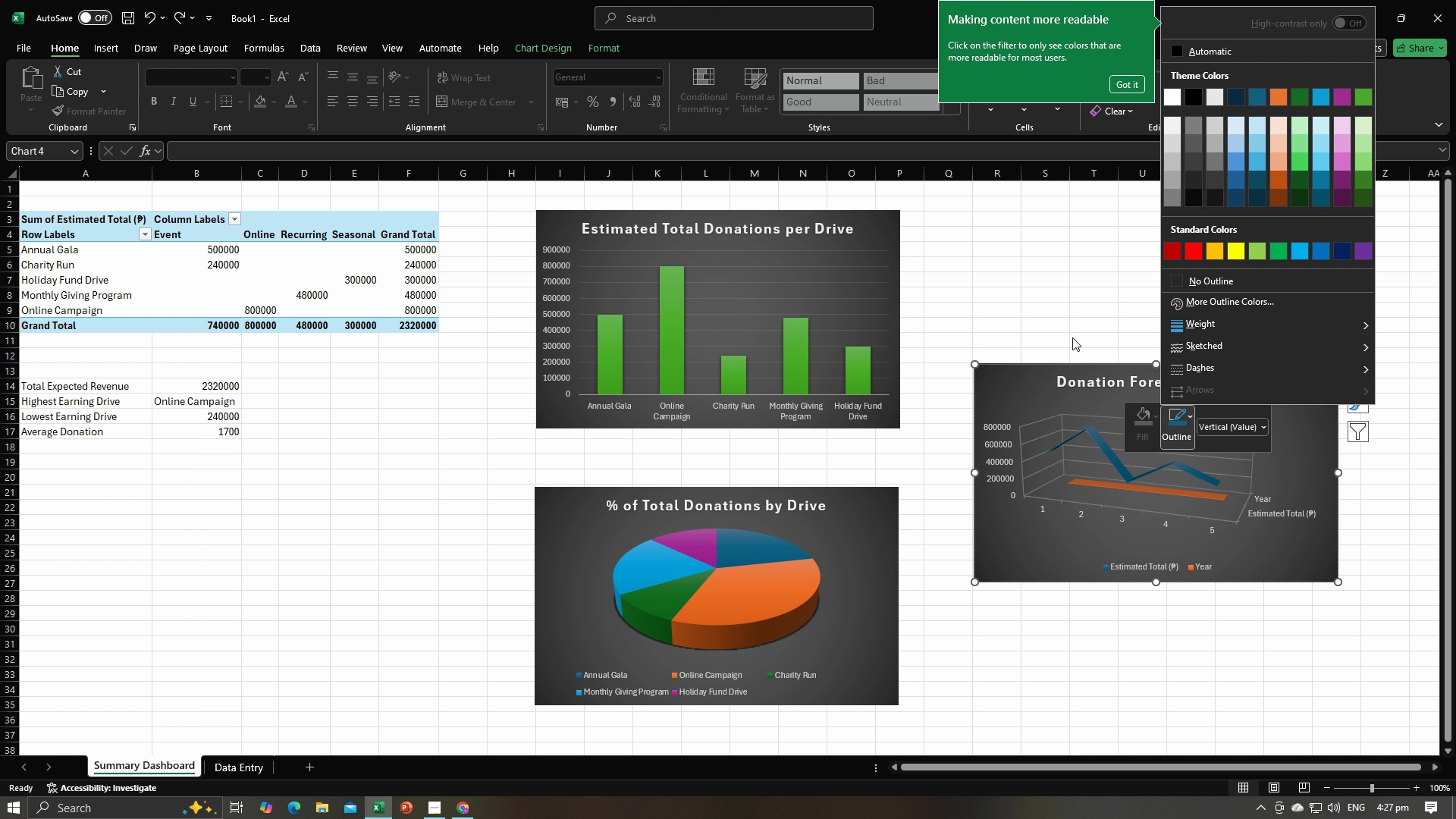 
wait(6.34)
 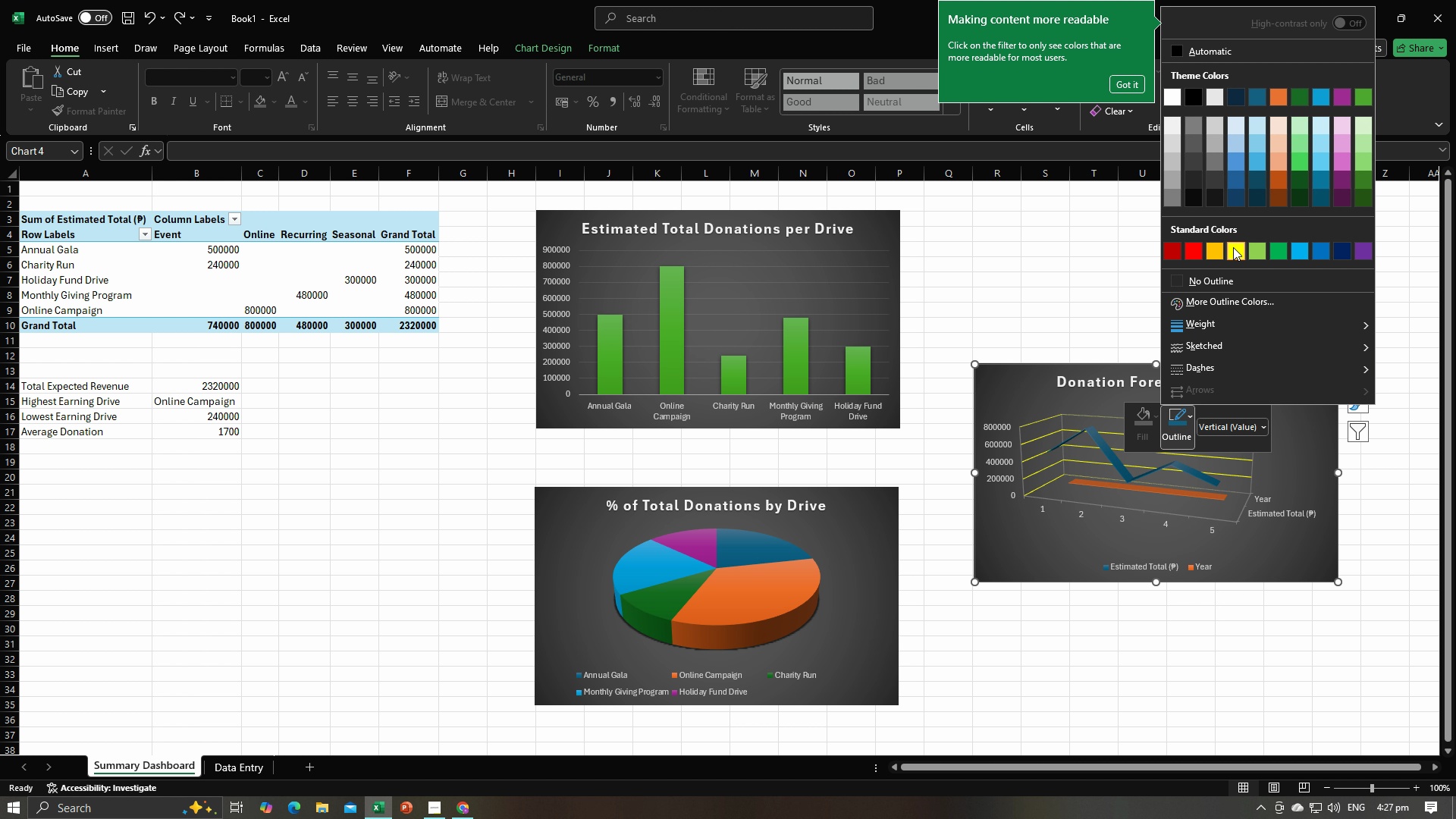 
left_click([1071, 304])
 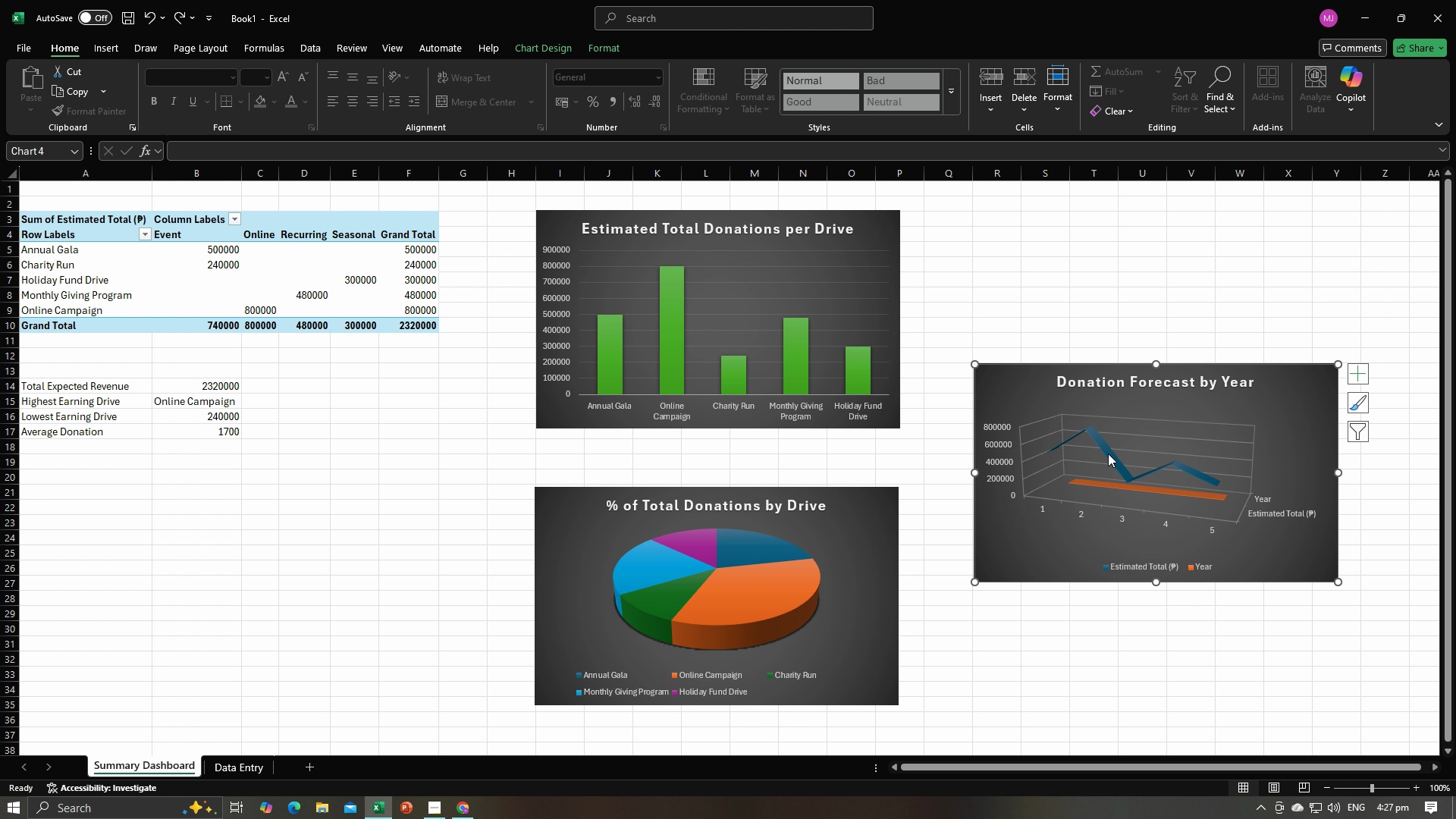 
left_click([1108, 453])
 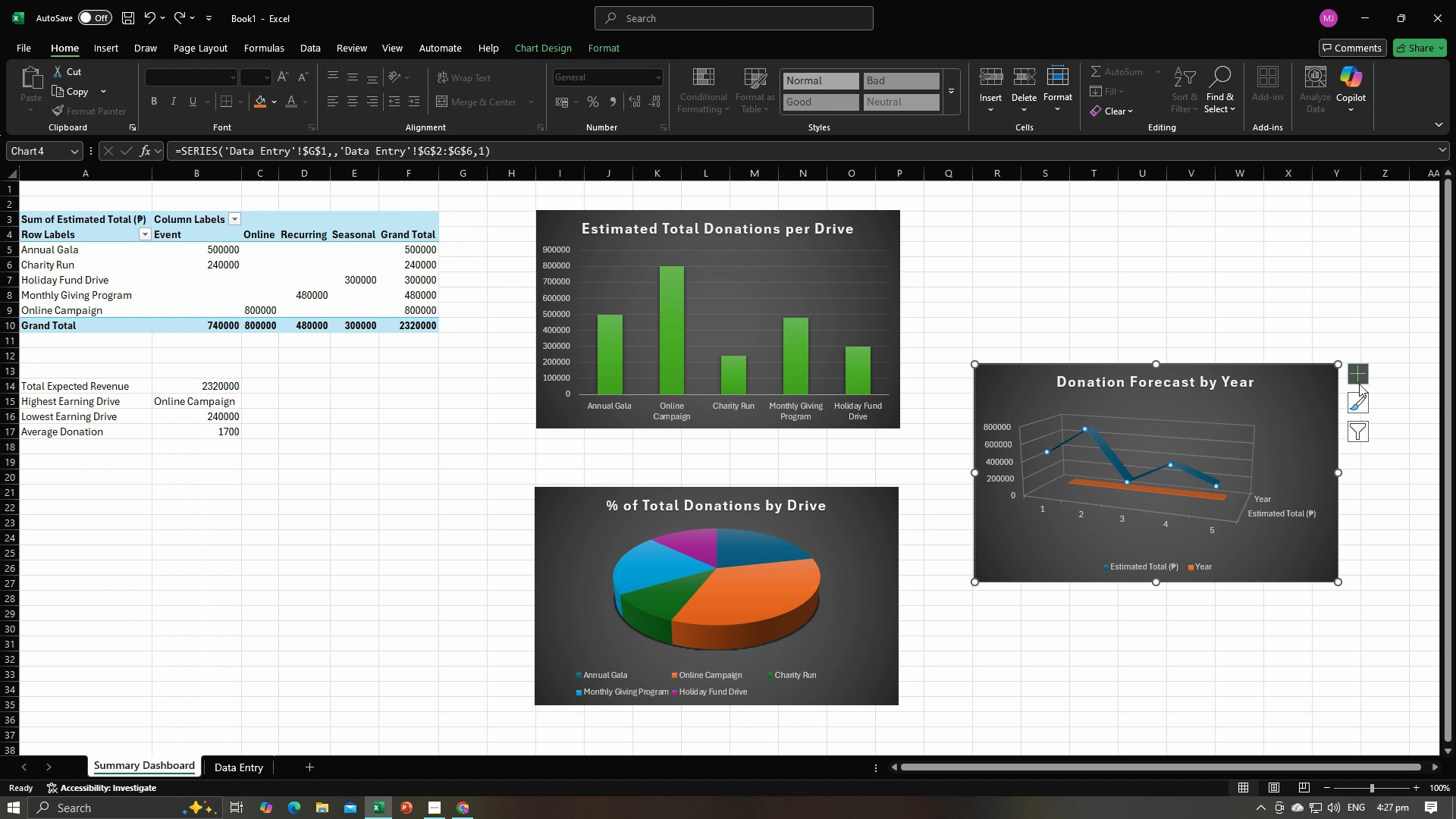 
left_click([1358, 403])
 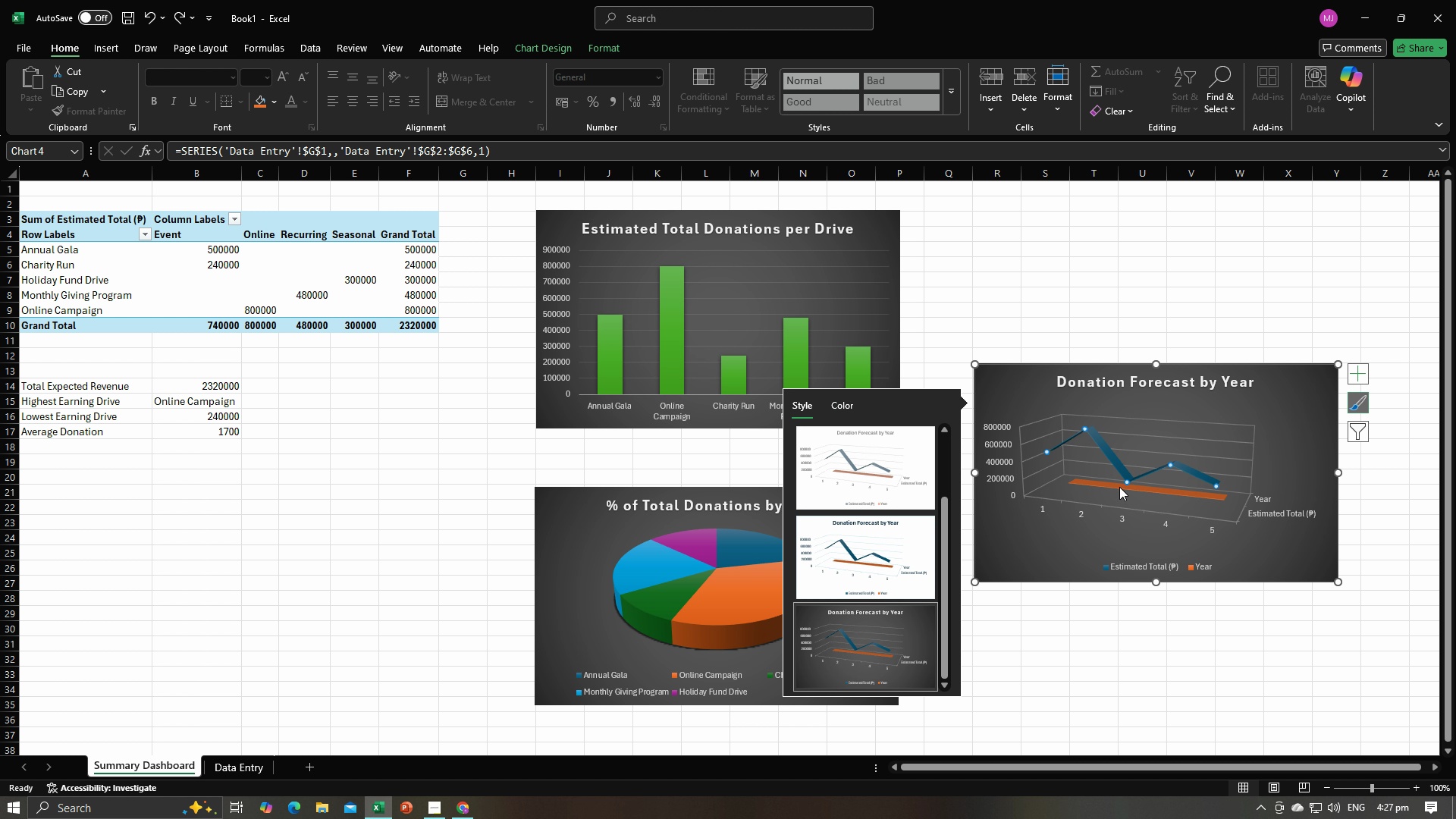 
left_click([839, 405])
 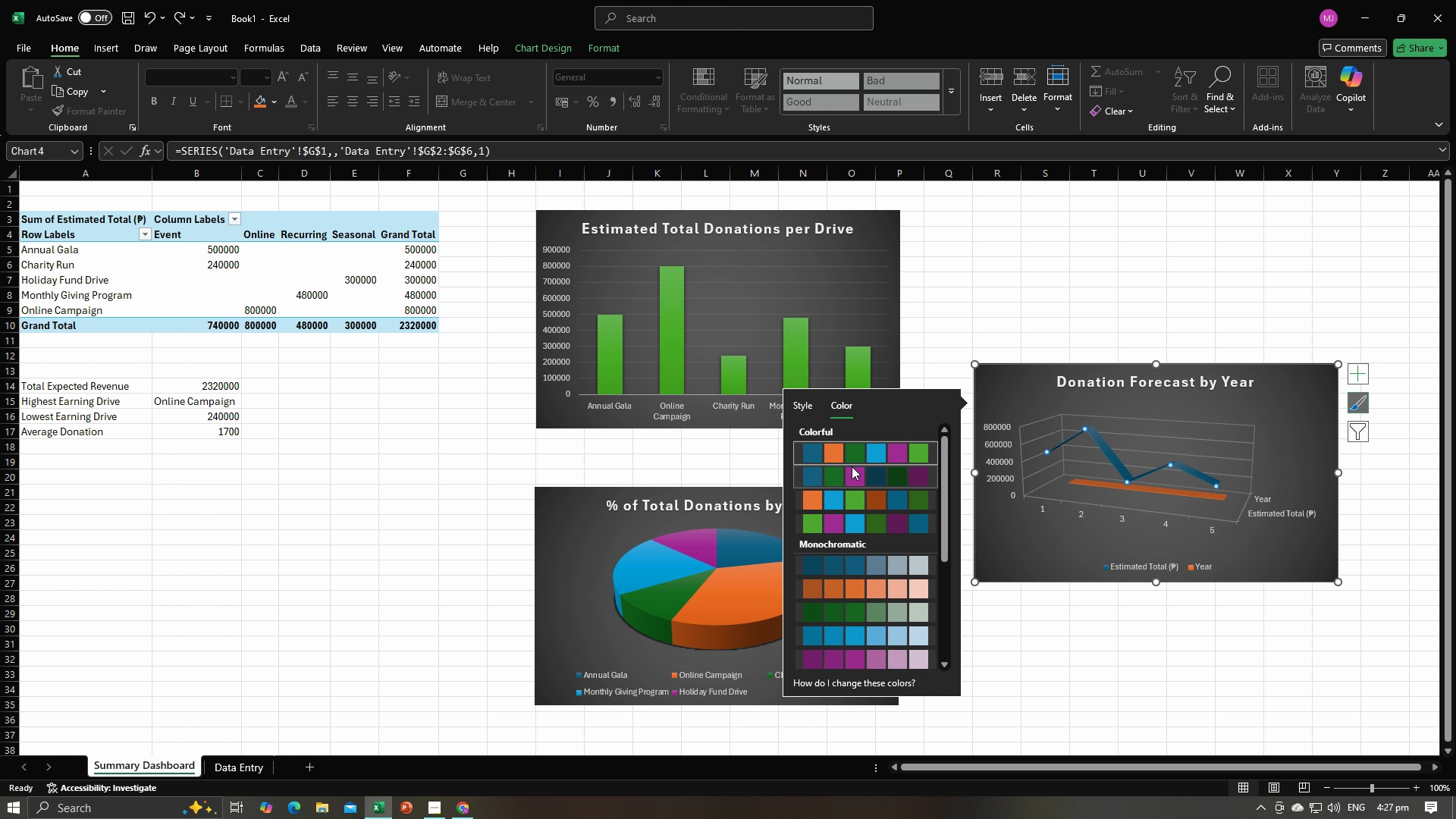 
mouse_move([856, 491])
 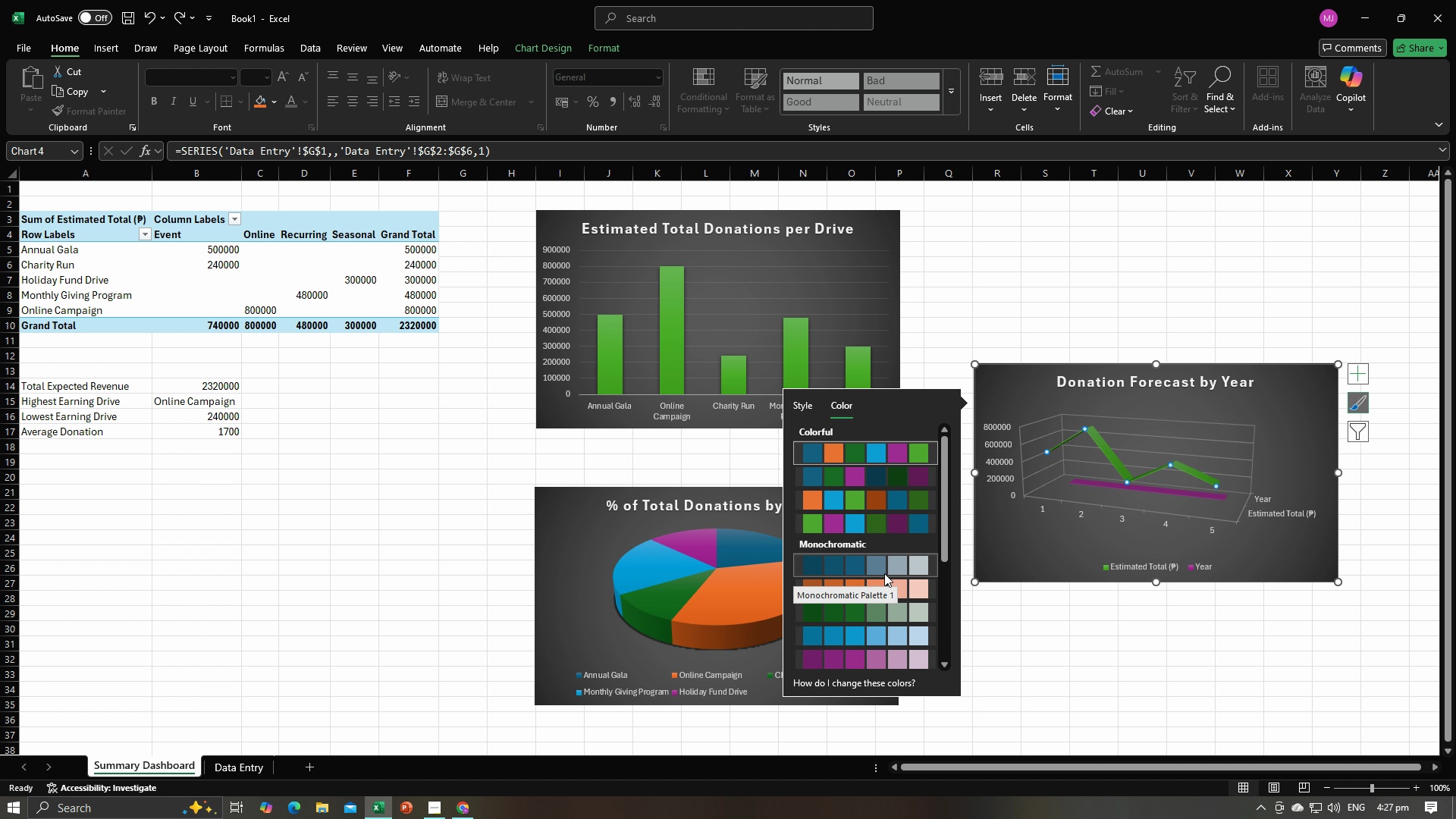 
mouse_move([887, 605])
 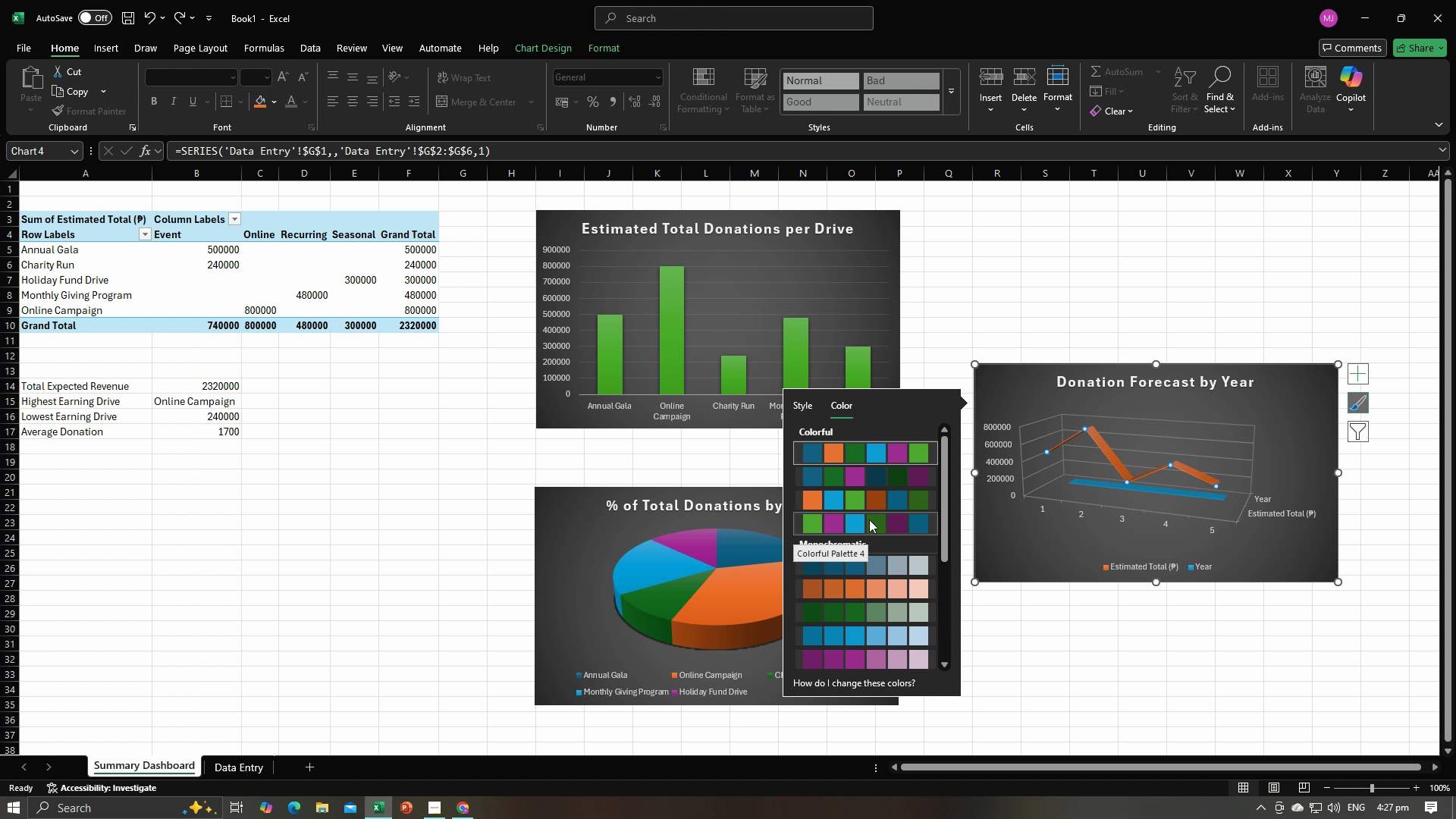 
wait(6.38)
 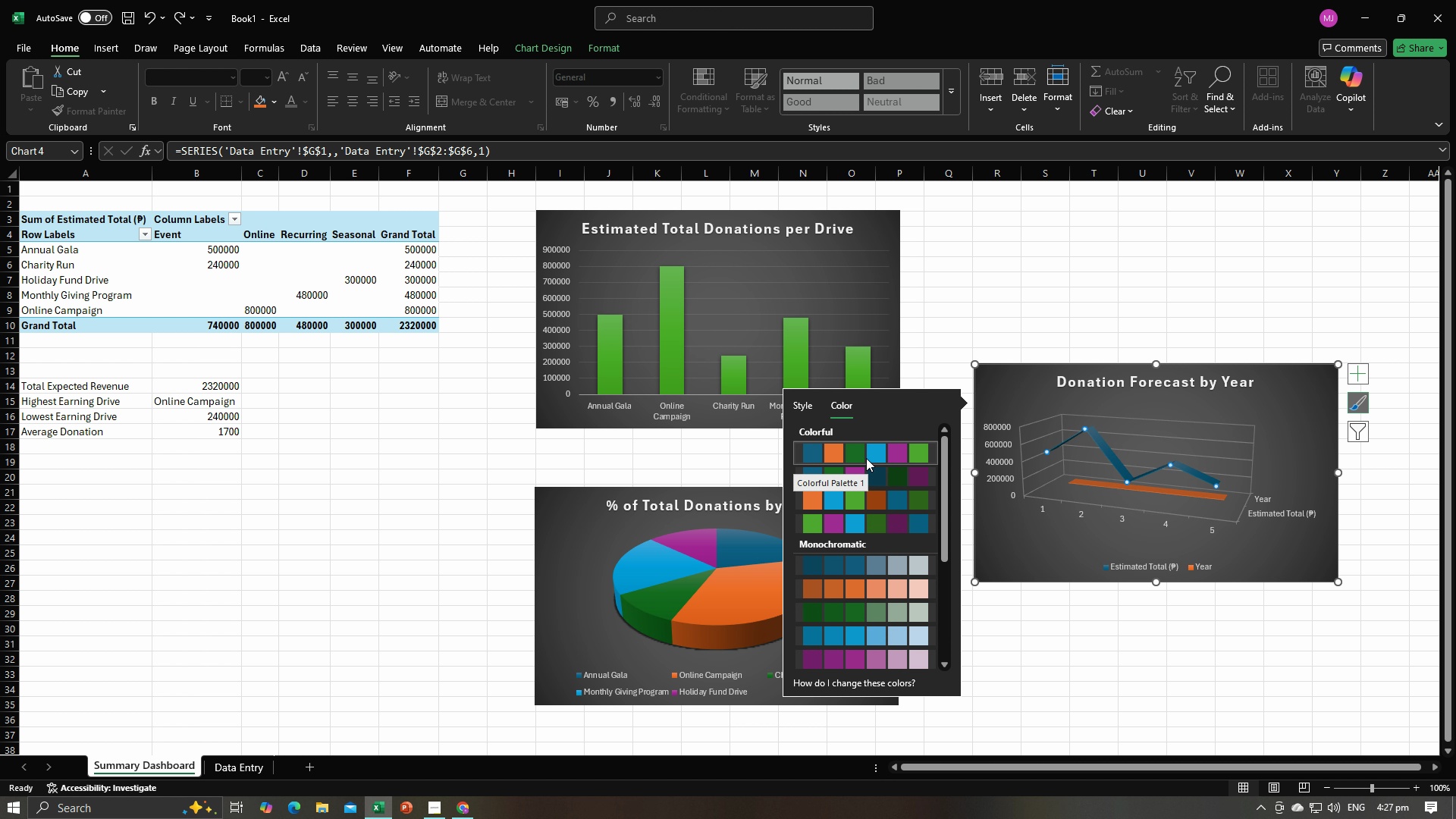 
left_click([870, 492])
 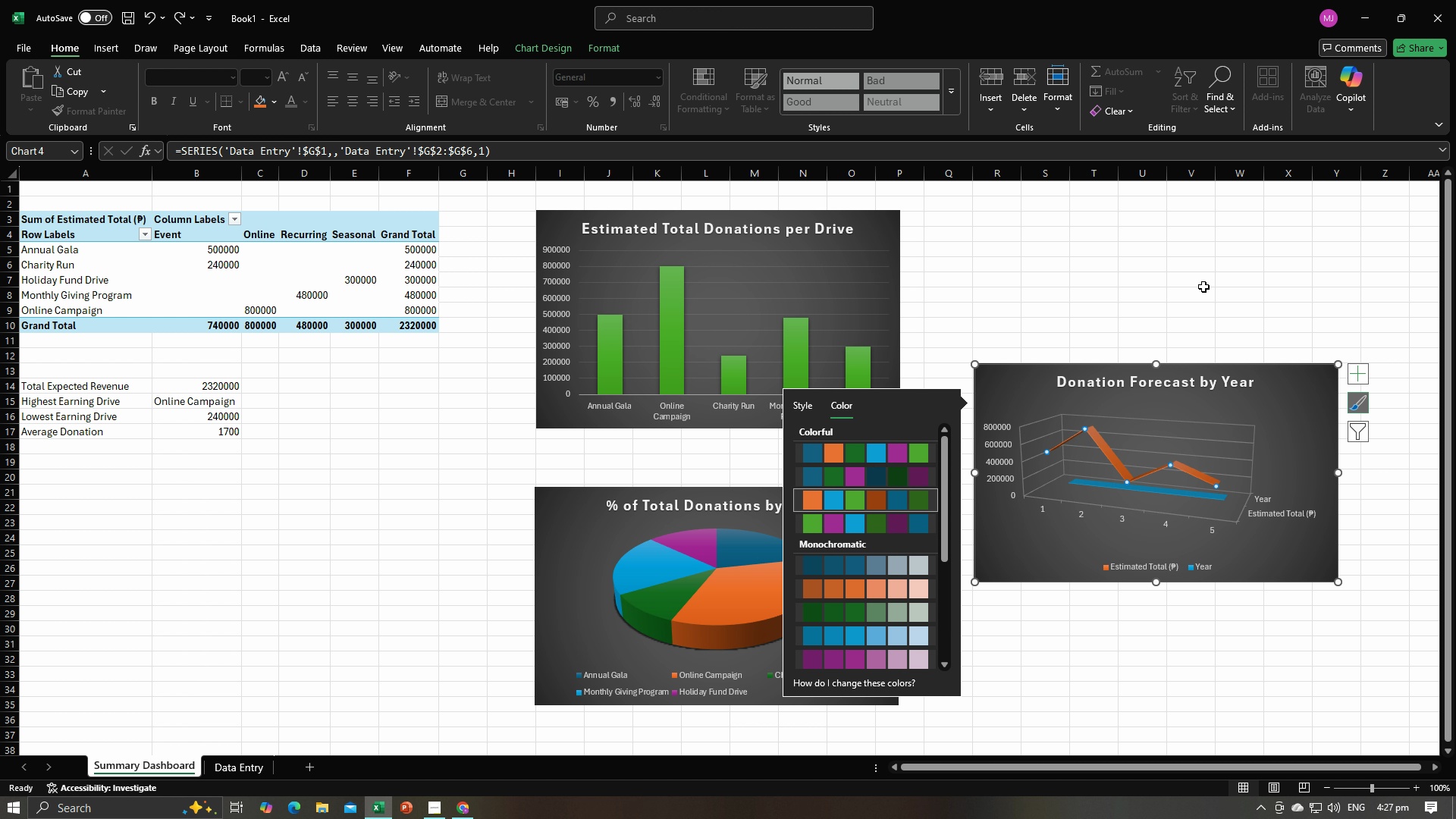 
left_click([1203, 287])
 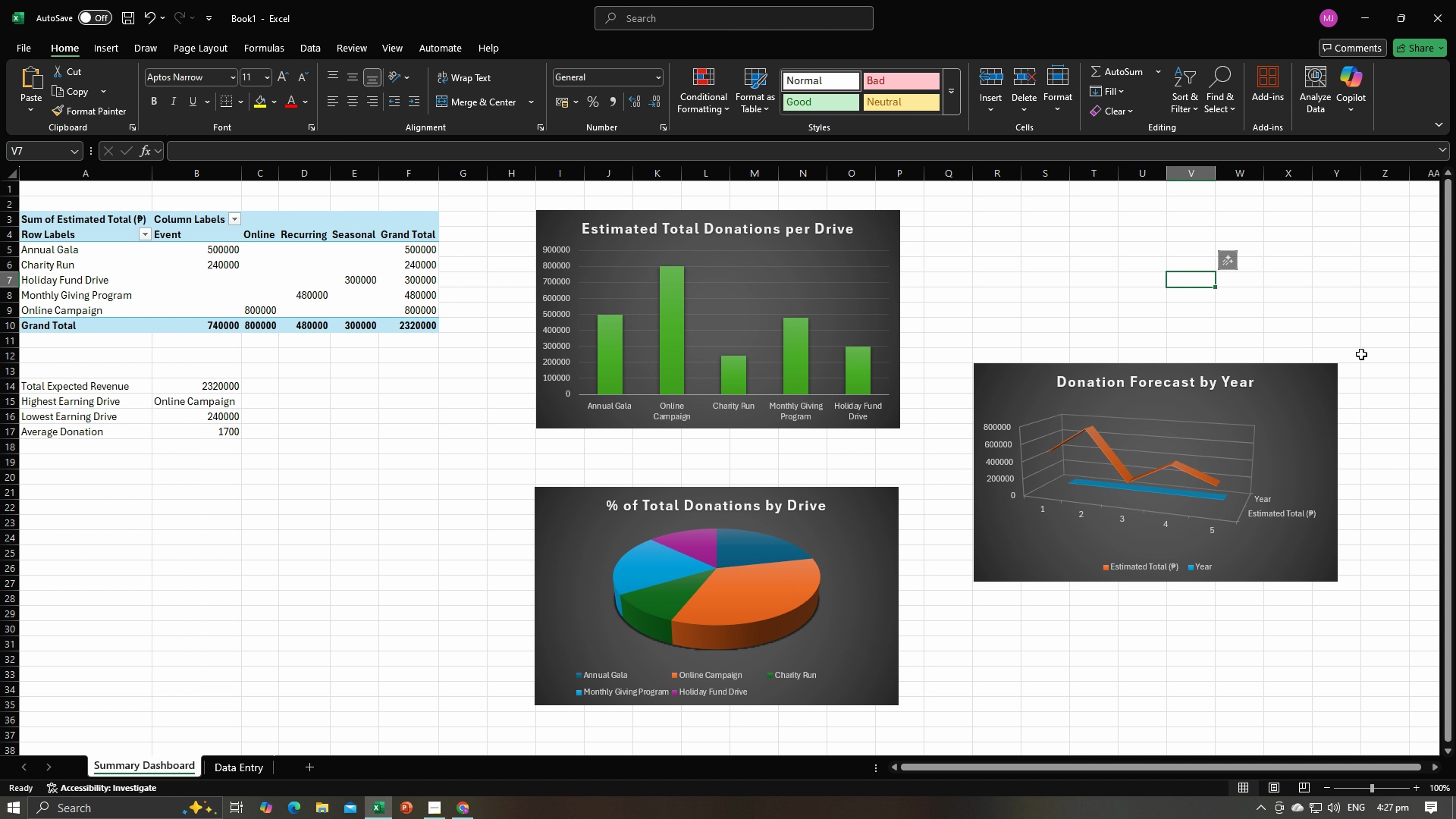 
left_click([1361, 353])
 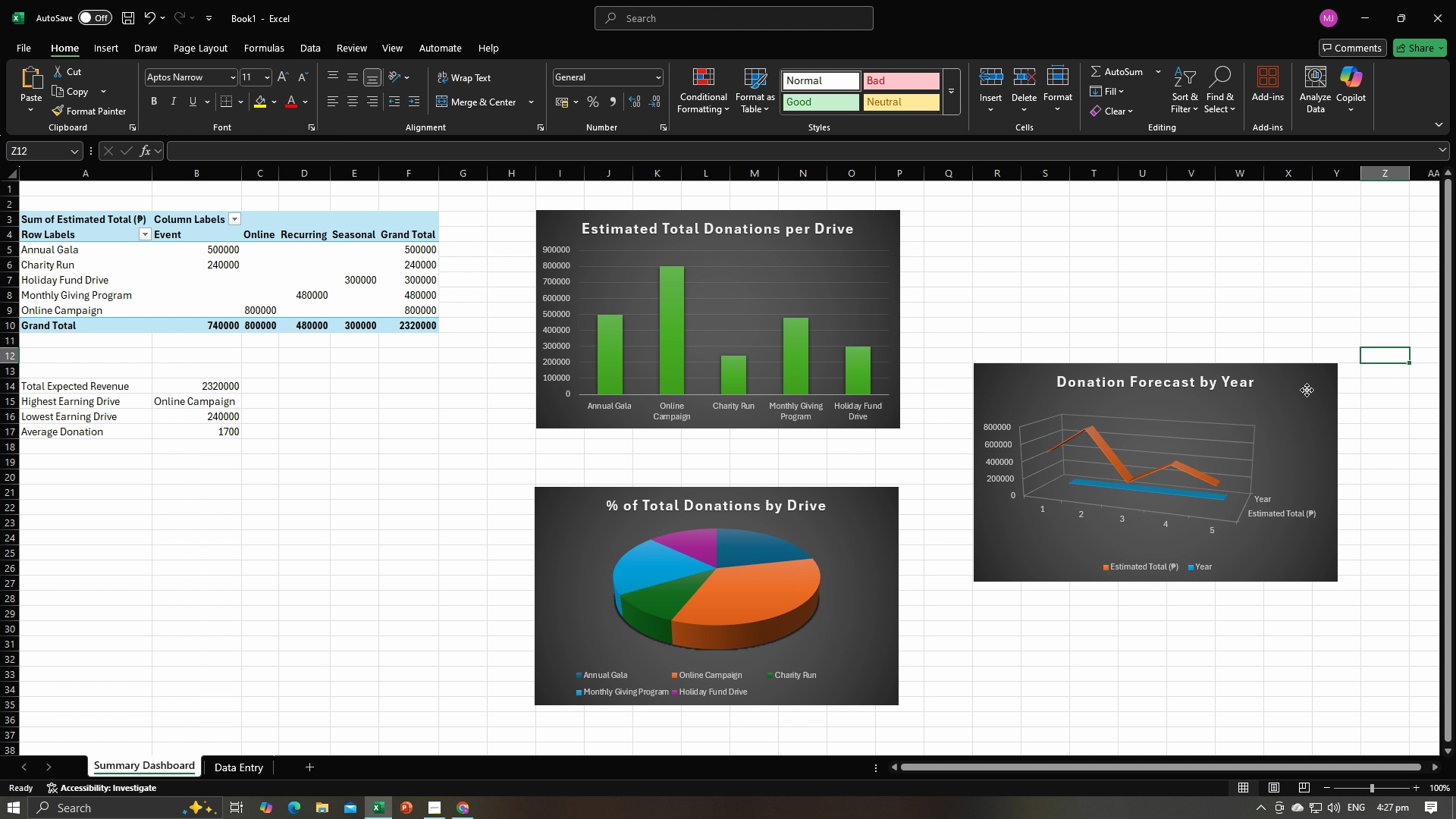 
left_click([1307, 390])
 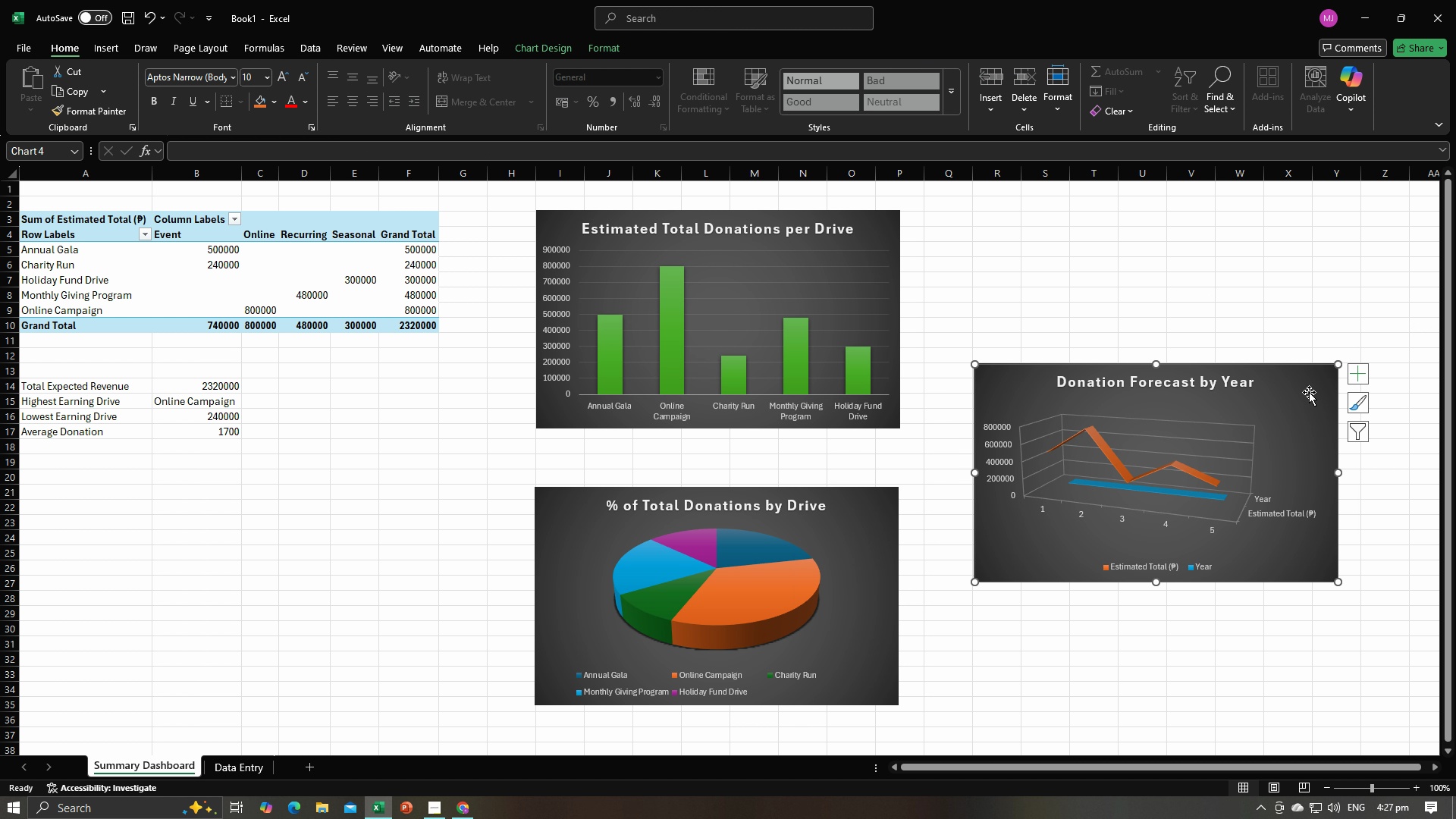 
left_click_drag(start_coordinate=[1309, 392], to_coordinate=[1311, 362])
 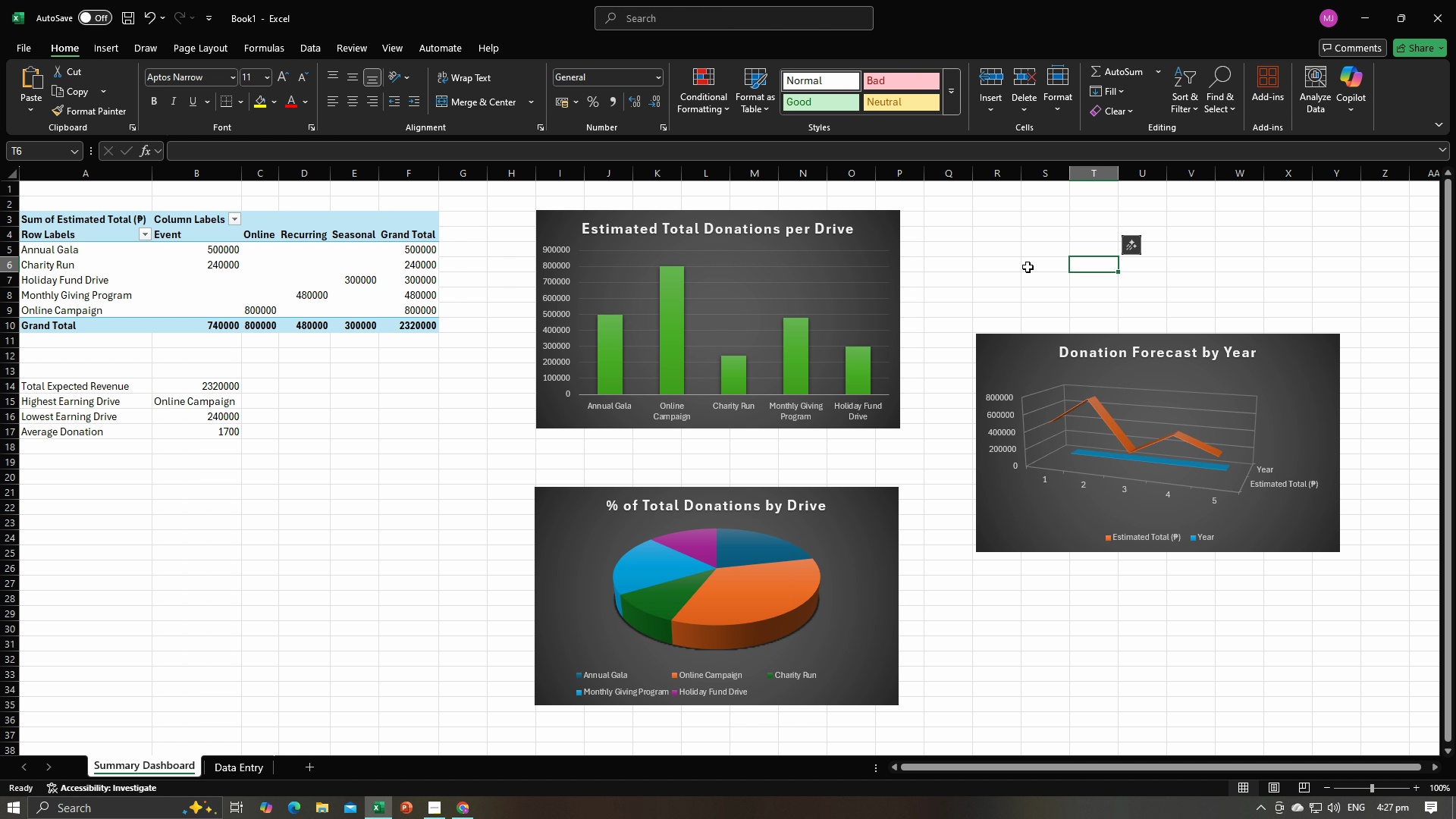 
scroll: coordinate [1026, 268], scroll_direction: up, amount: 4.0
 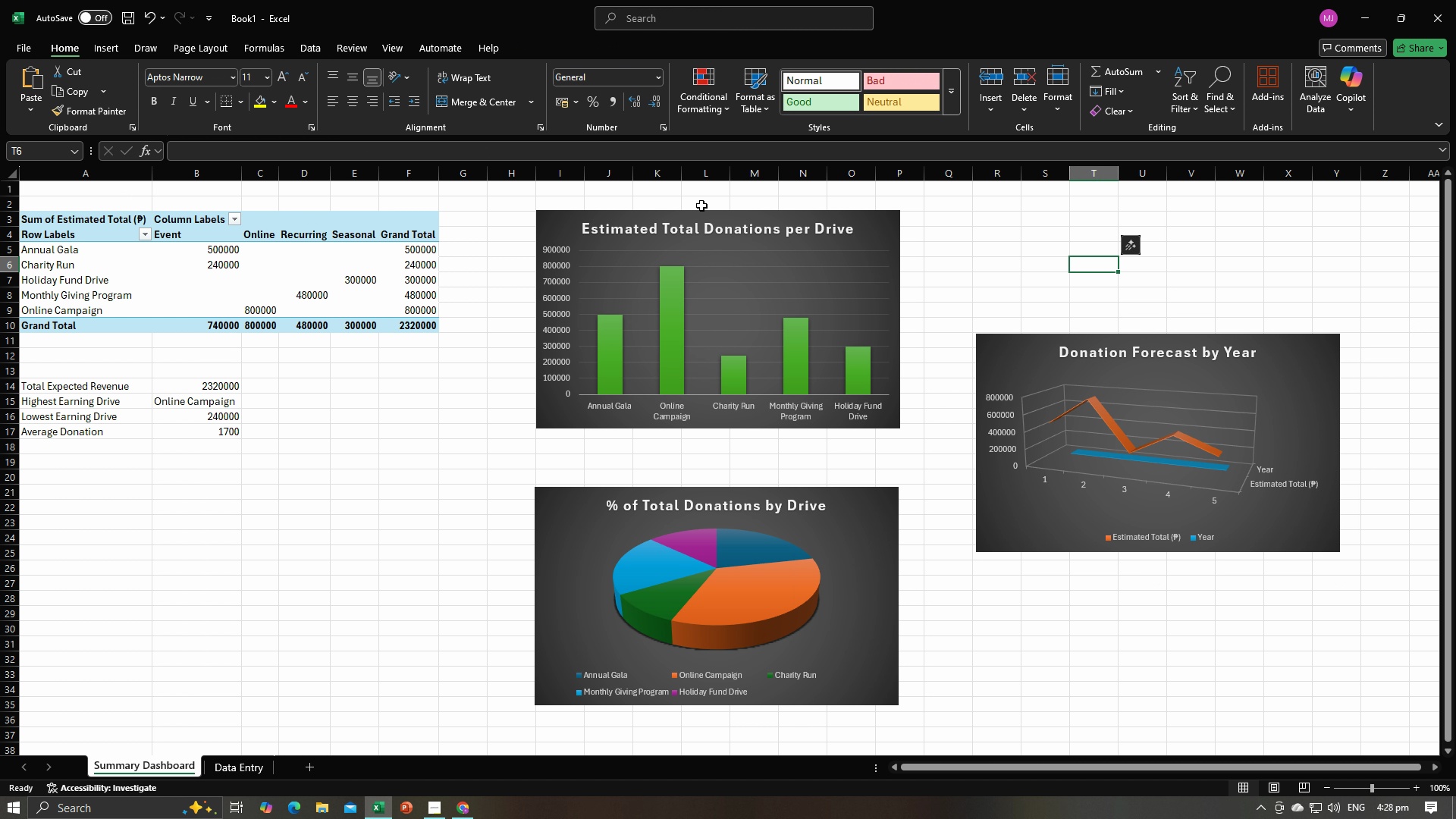 
left_click([860, 228])
 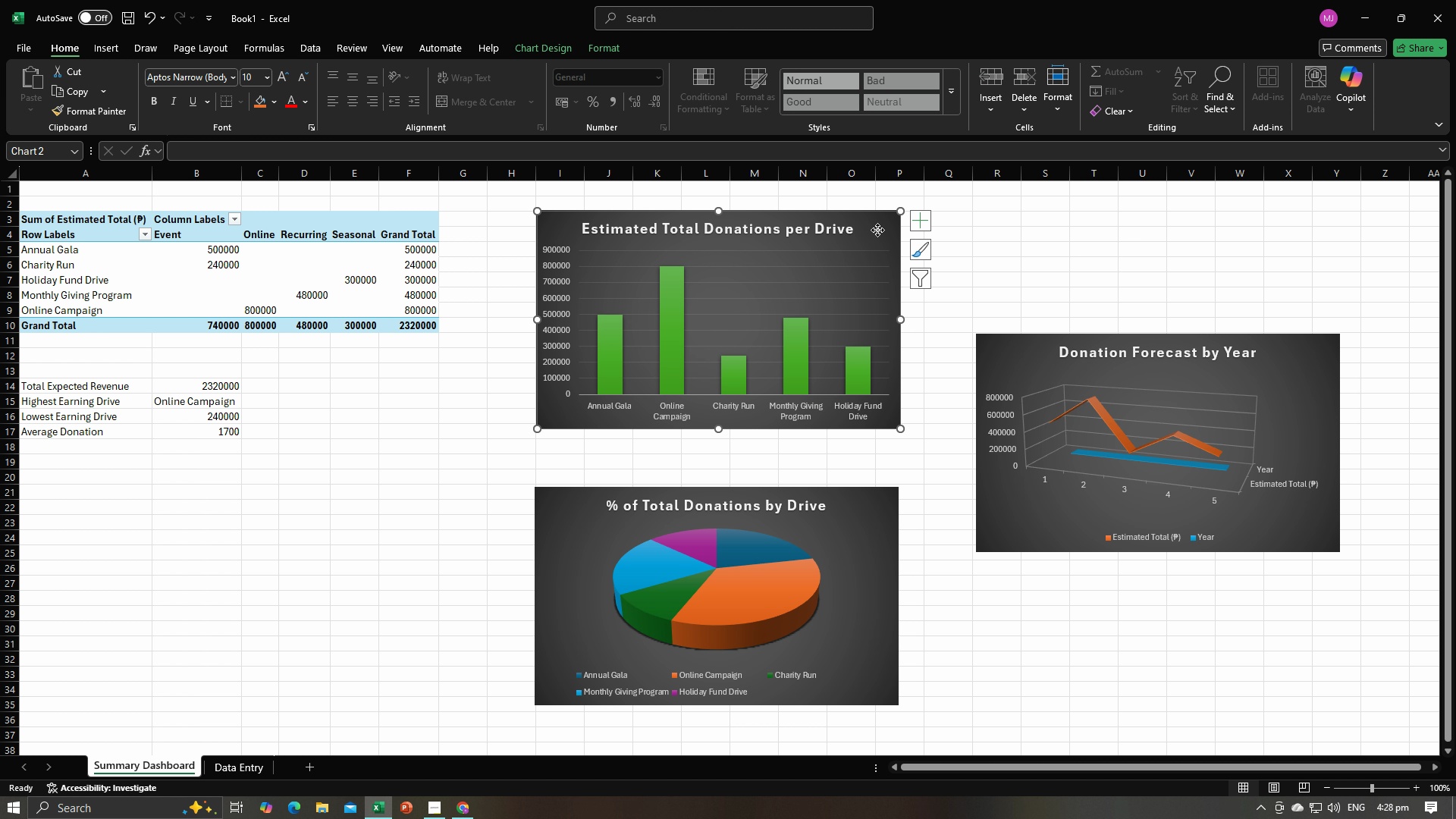 
left_click_drag(start_coordinate=[877, 225], to_coordinate=[886, 270])
 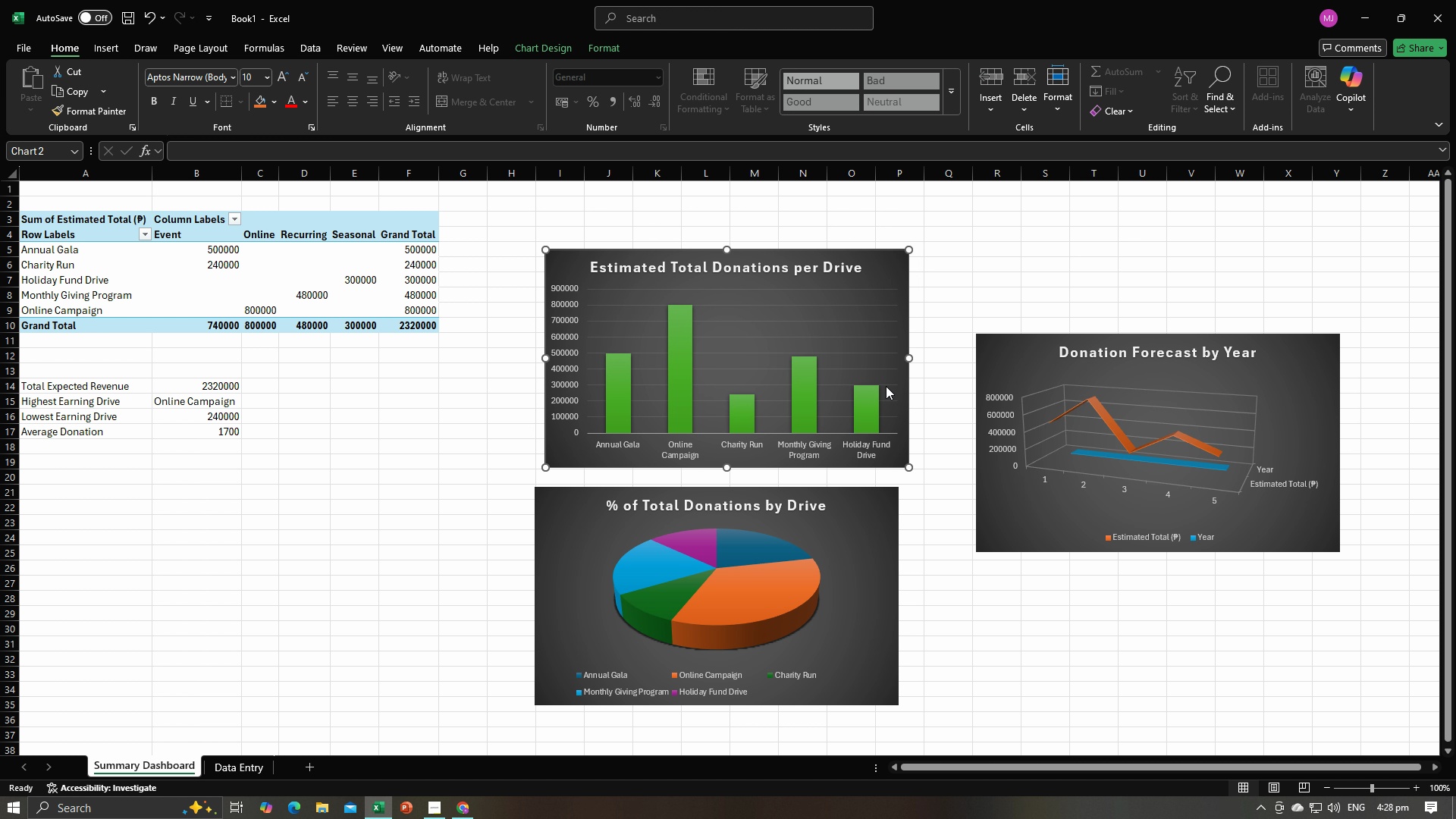 
scroll: coordinate [886, 386], scroll_direction: down, amount: 3.0
 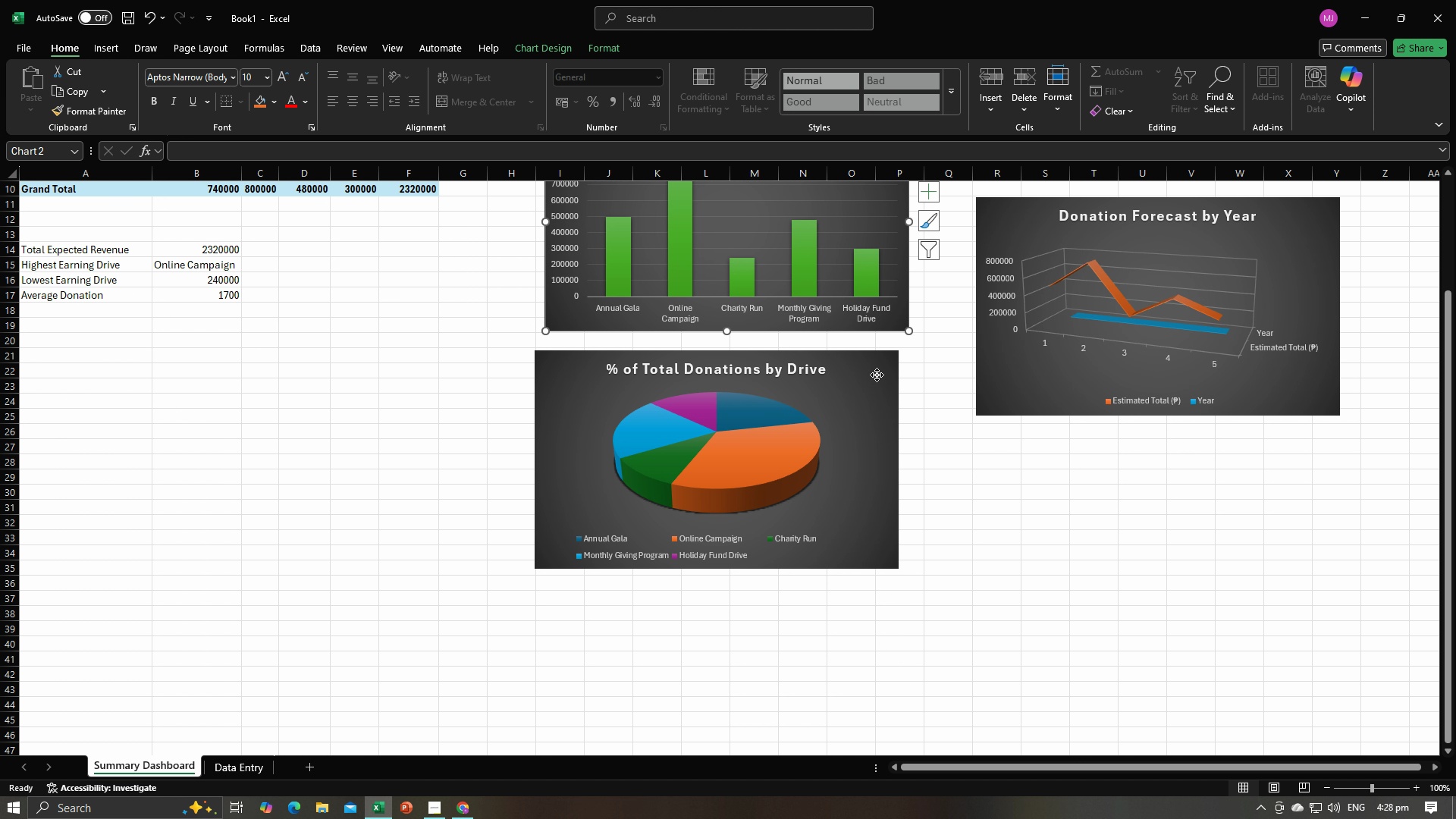 
left_click_drag(start_coordinate=[877, 375], to_coordinate=[877, 419])
 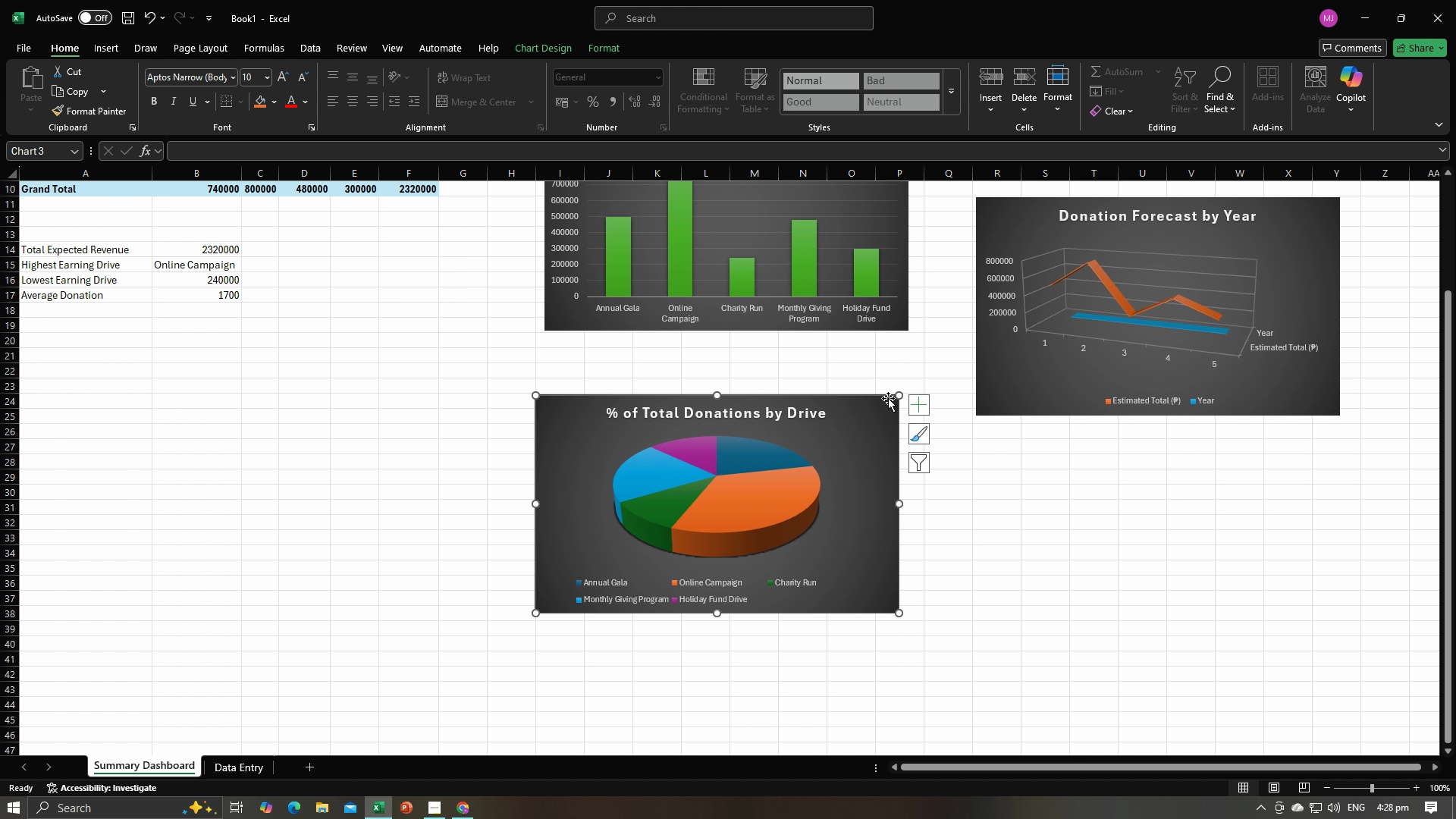 
scroll: coordinate [888, 398], scroll_direction: up, amount: 4.0
 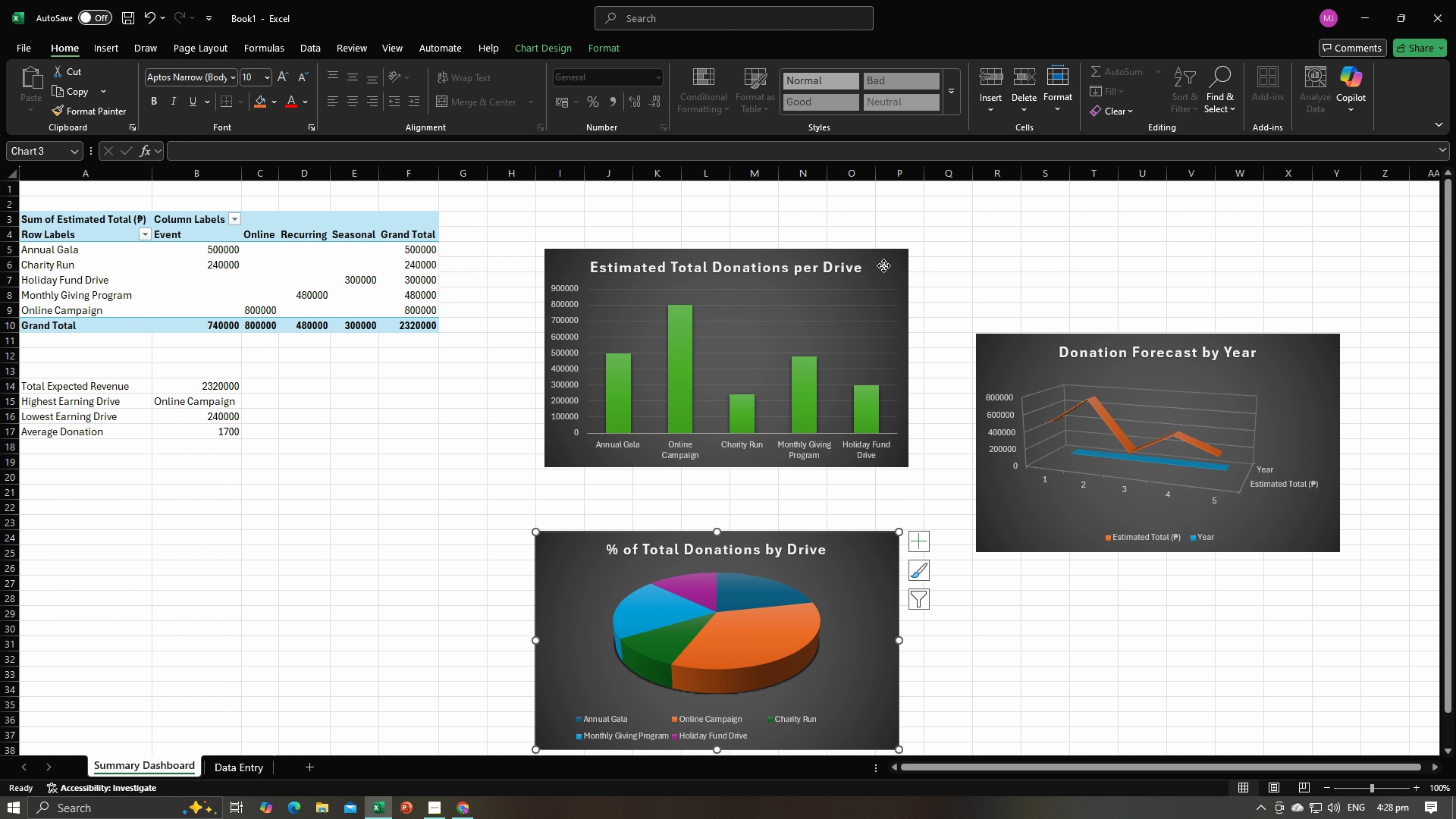 
left_click_drag(start_coordinate=[883, 265], to_coordinate=[877, 298])
 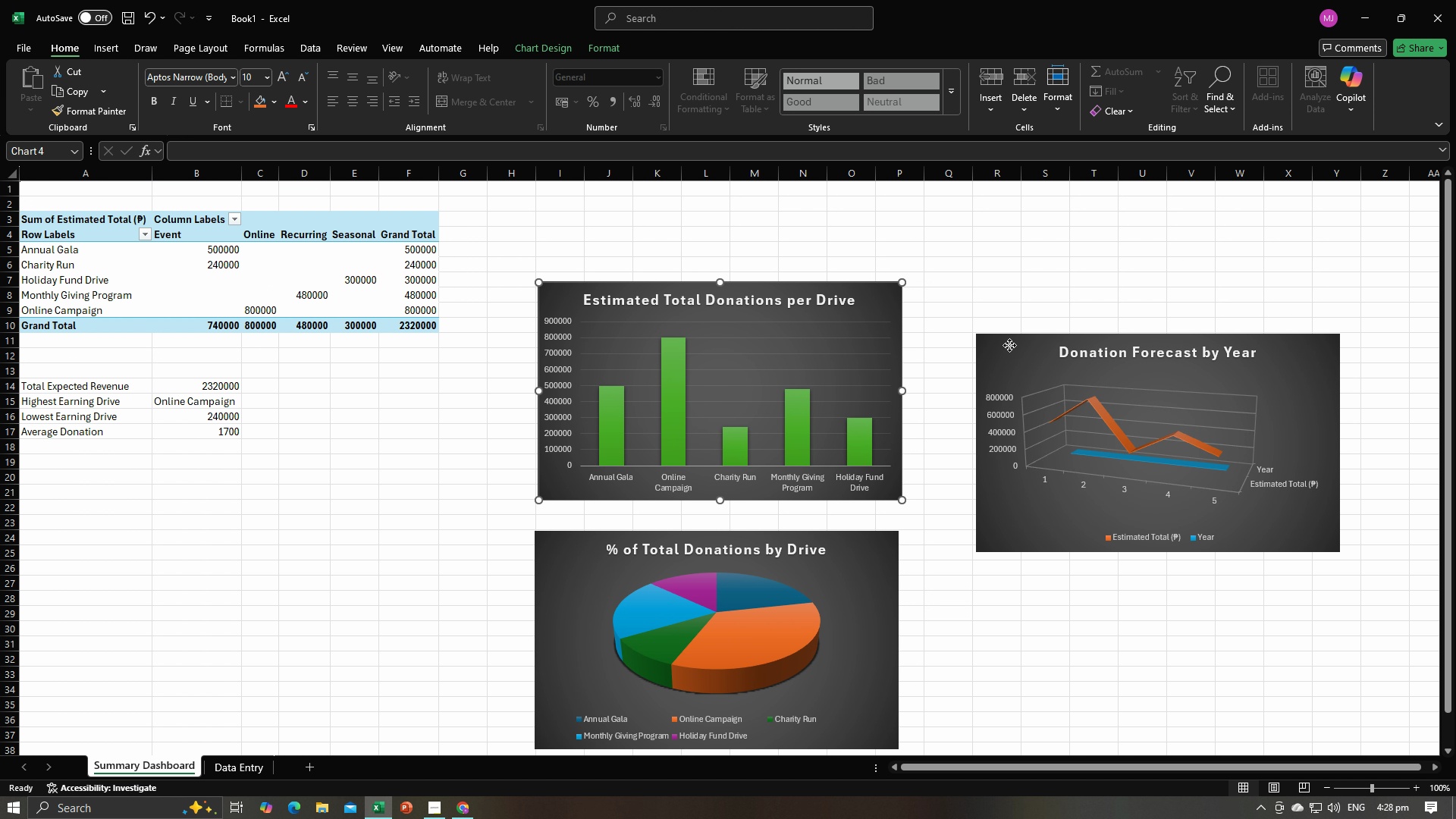 
left_click([1009, 345])
 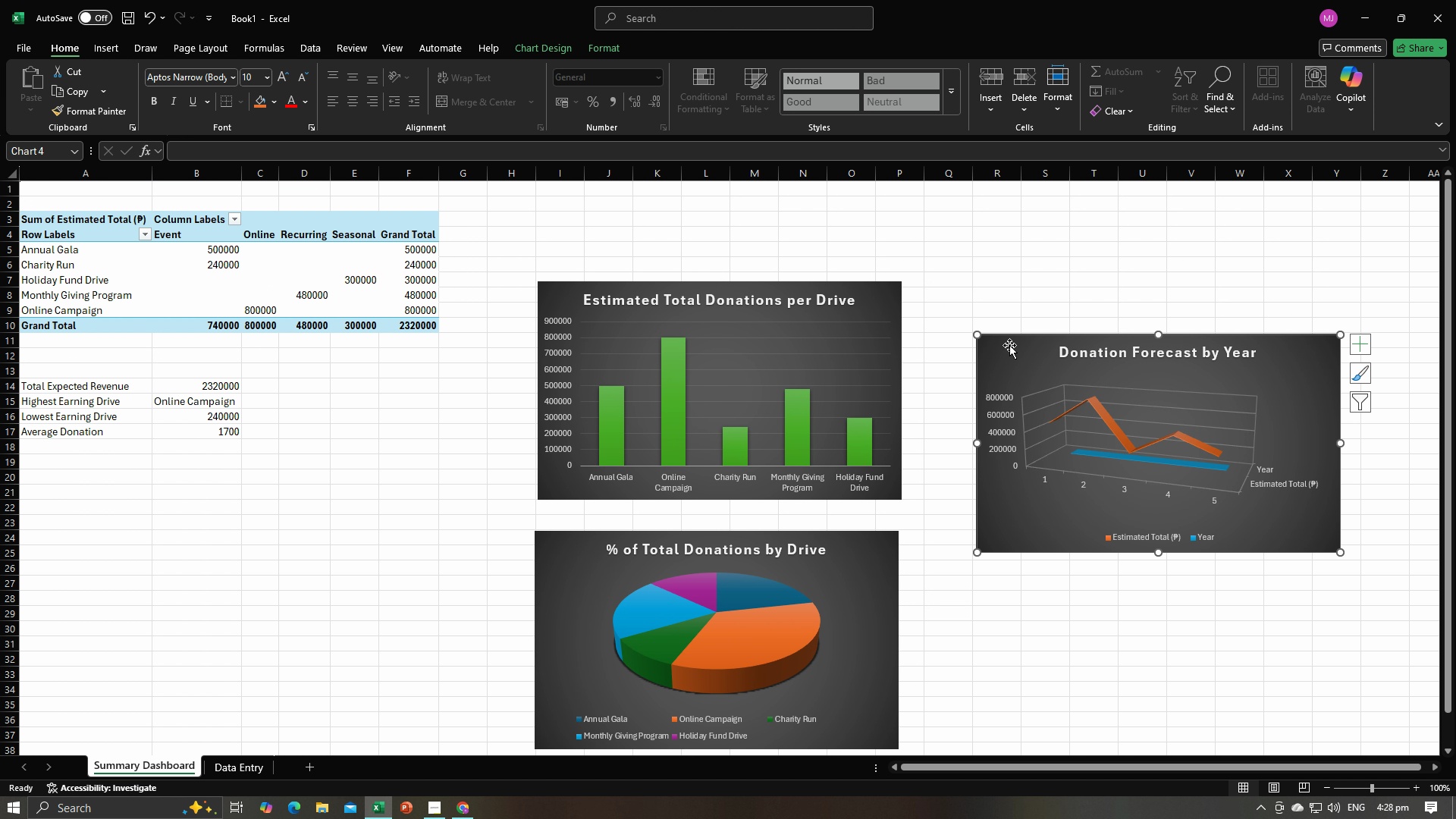 
left_click_drag(start_coordinate=[1009, 345], to_coordinate=[1004, 347])
 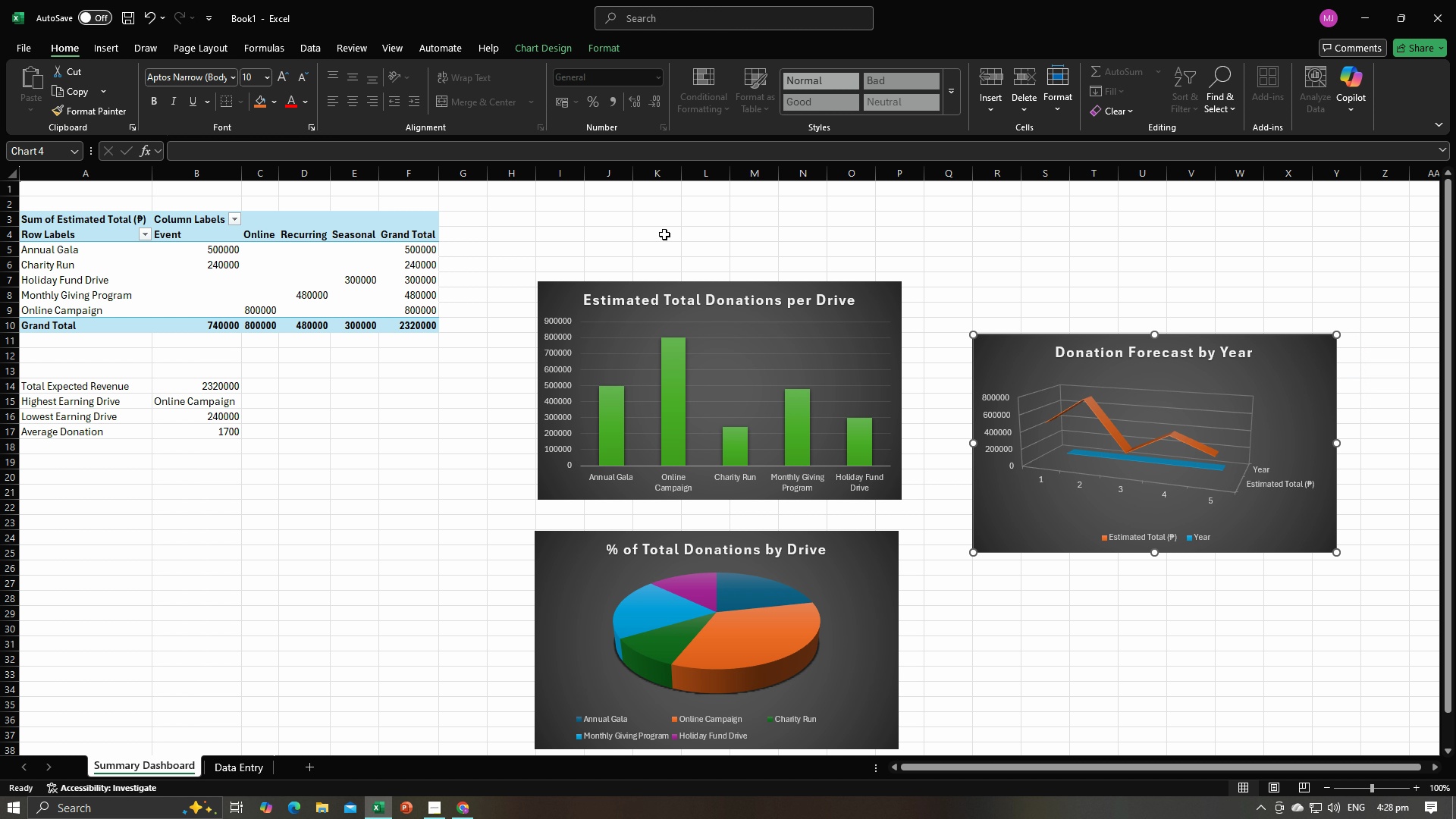 
left_click([664, 234])
 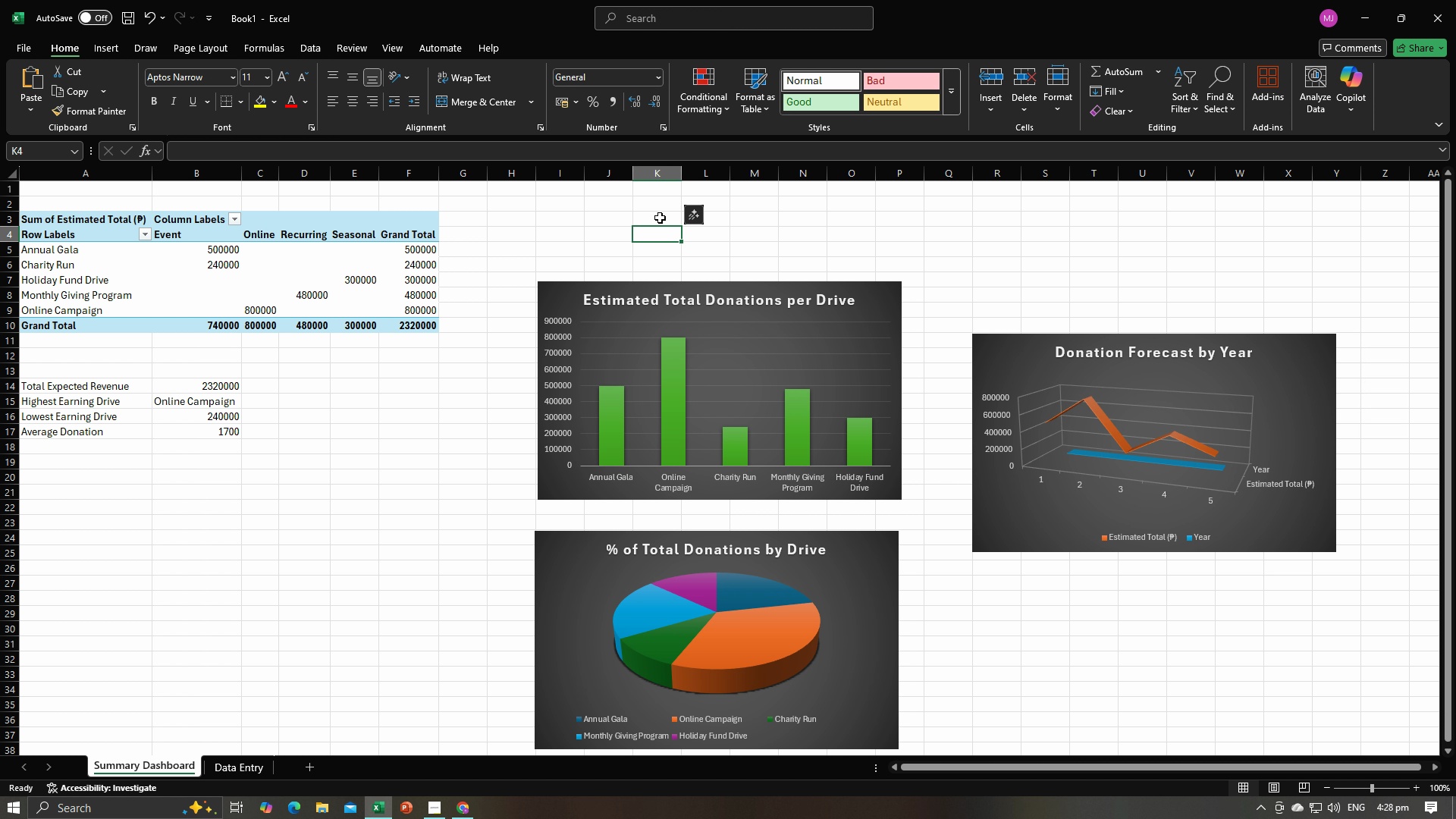 
left_click_drag(start_coordinate=[658, 222], to_coordinate=[1037, 224])
 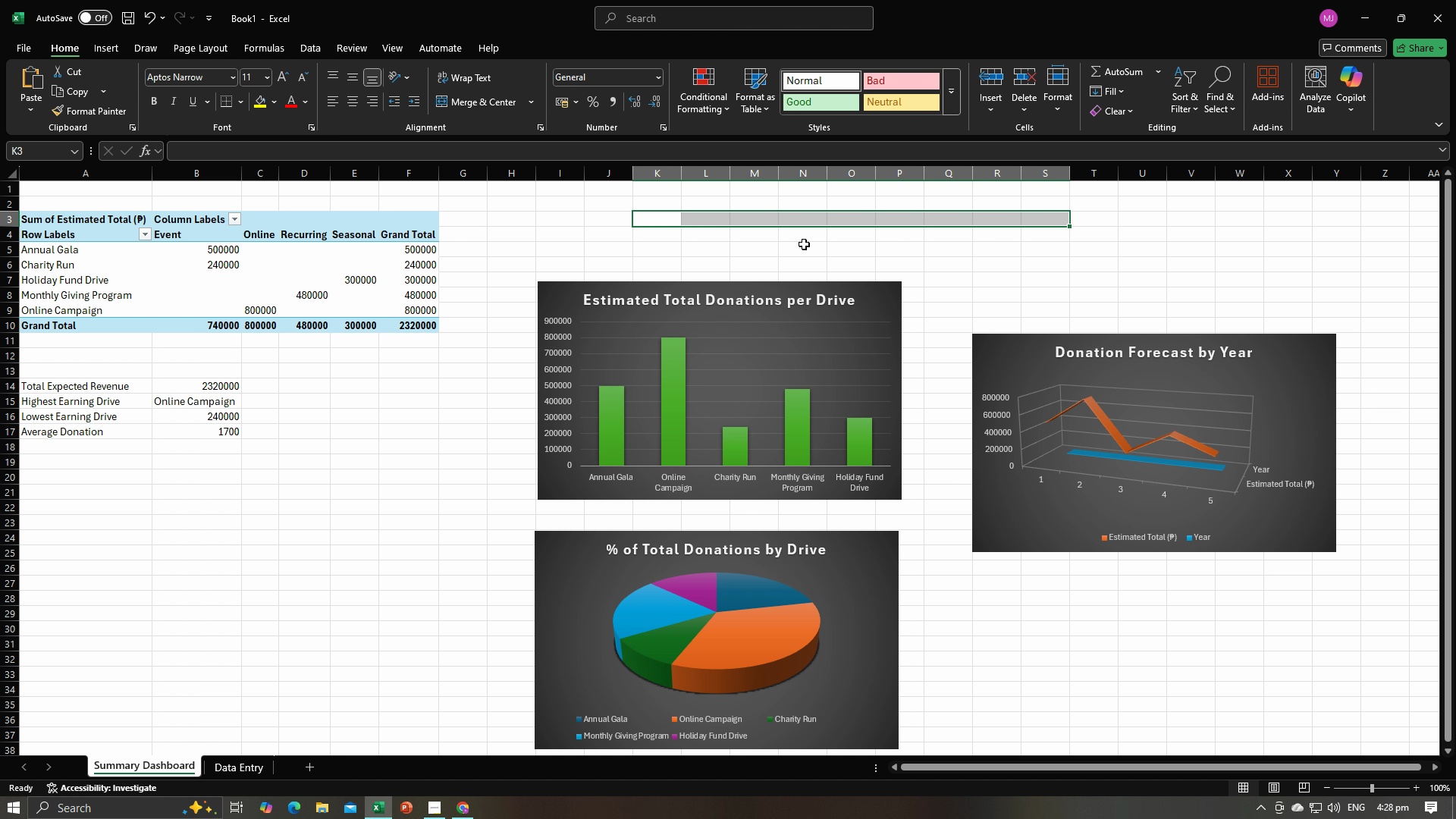 
left_click([727, 242])
 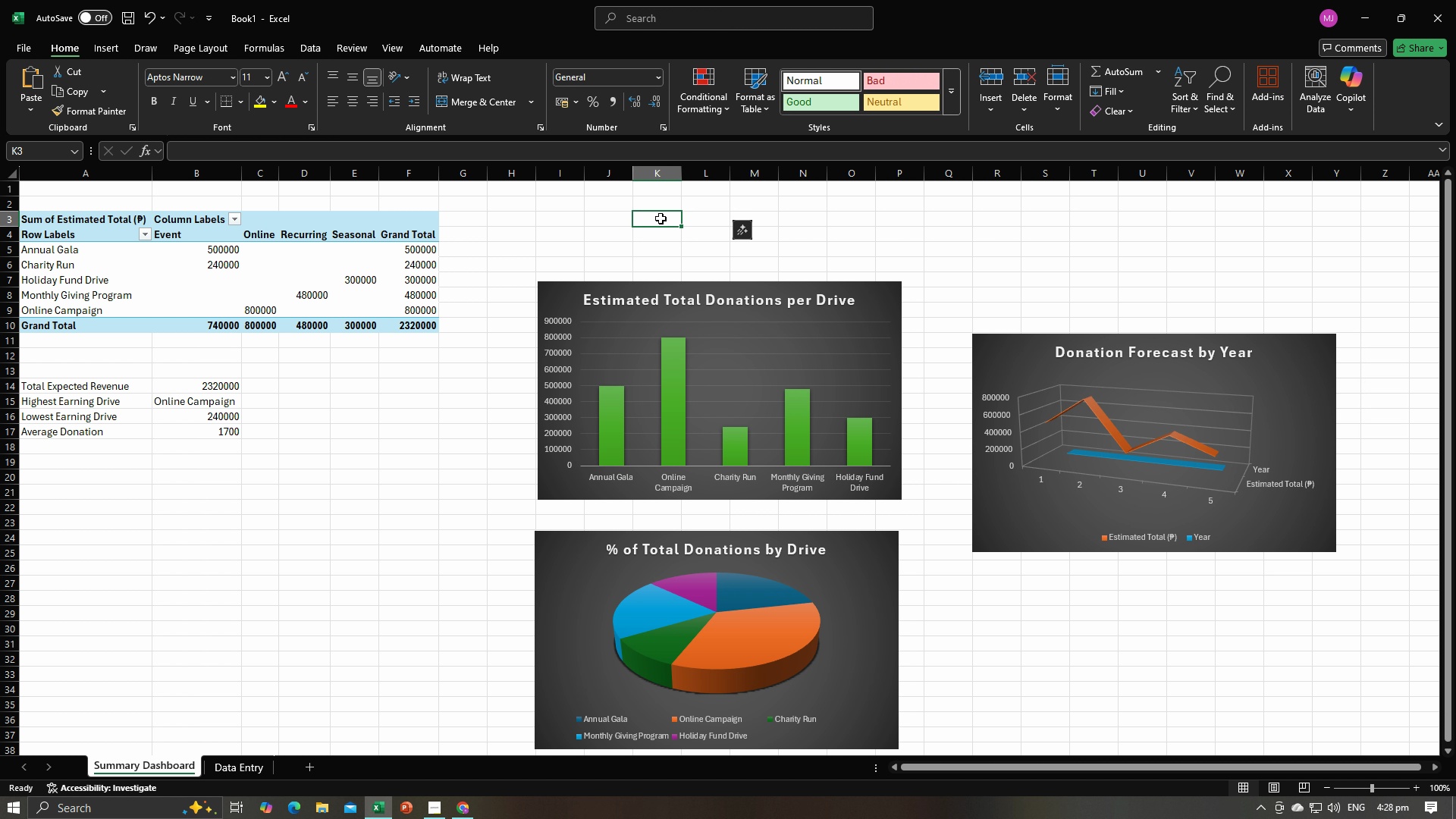 
left_click_drag(start_coordinate=[657, 218], to_coordinate=[1045, 235])
 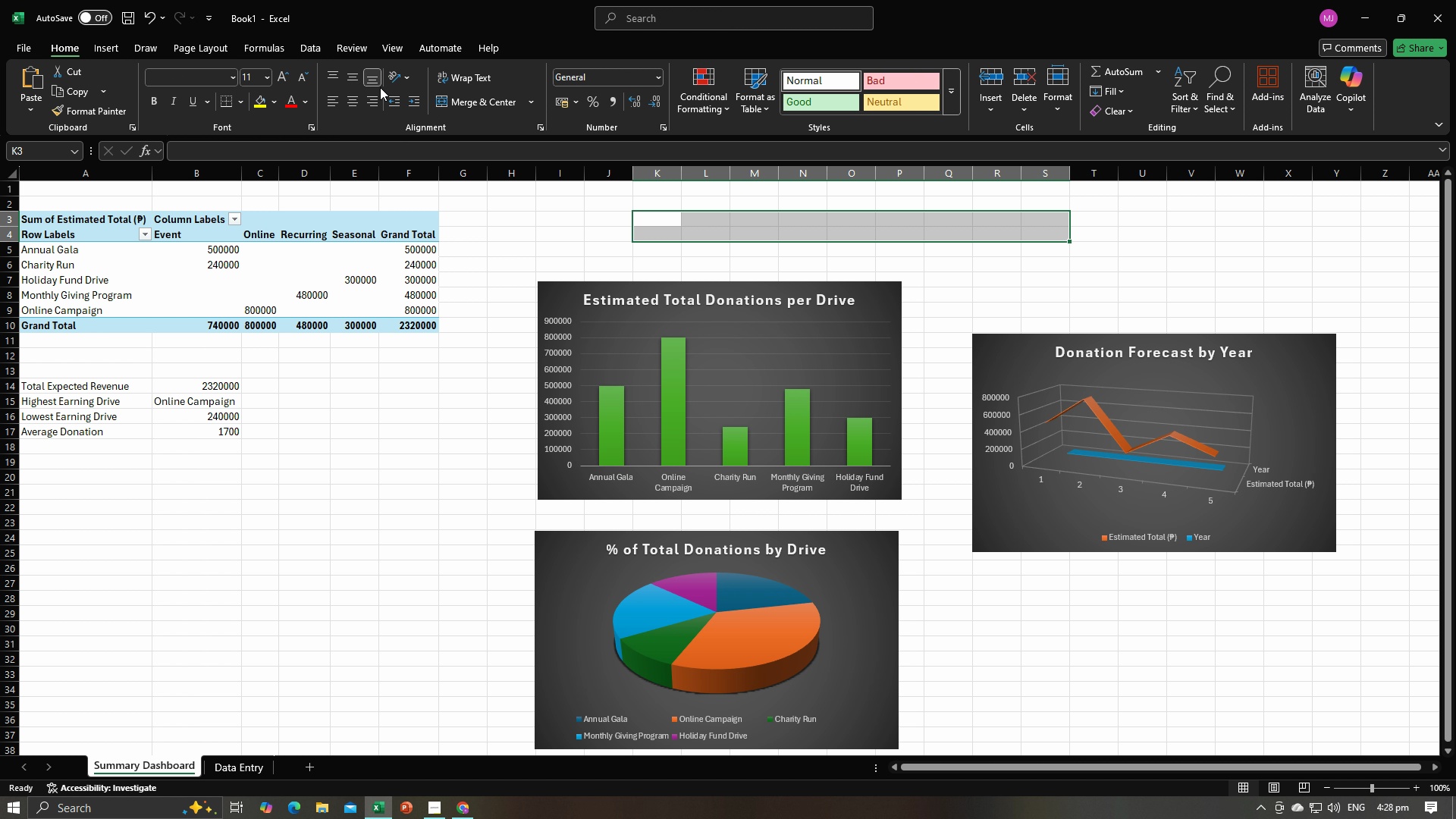 
left_click([465, 105])
 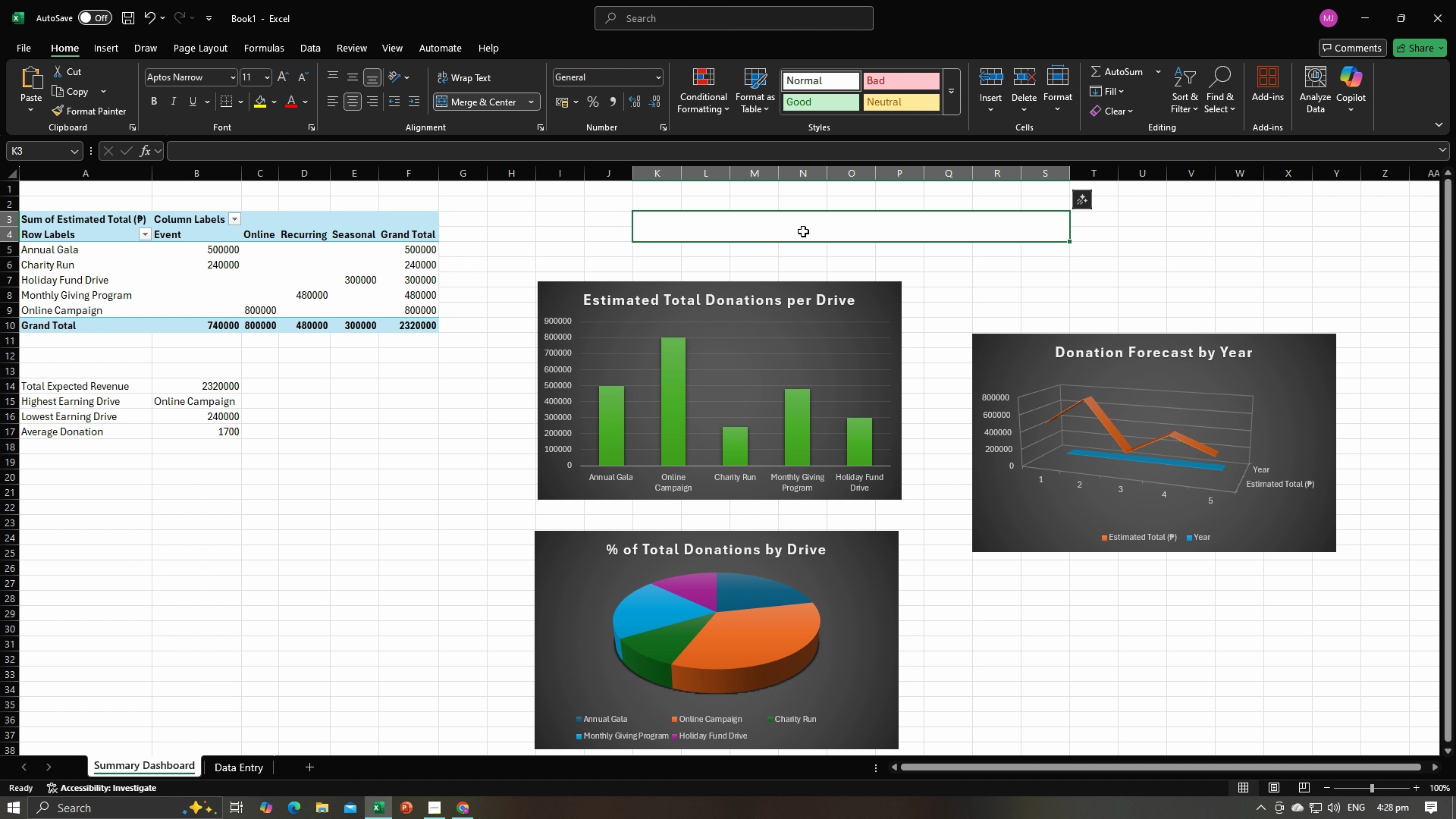 
double_click([803, 231])
 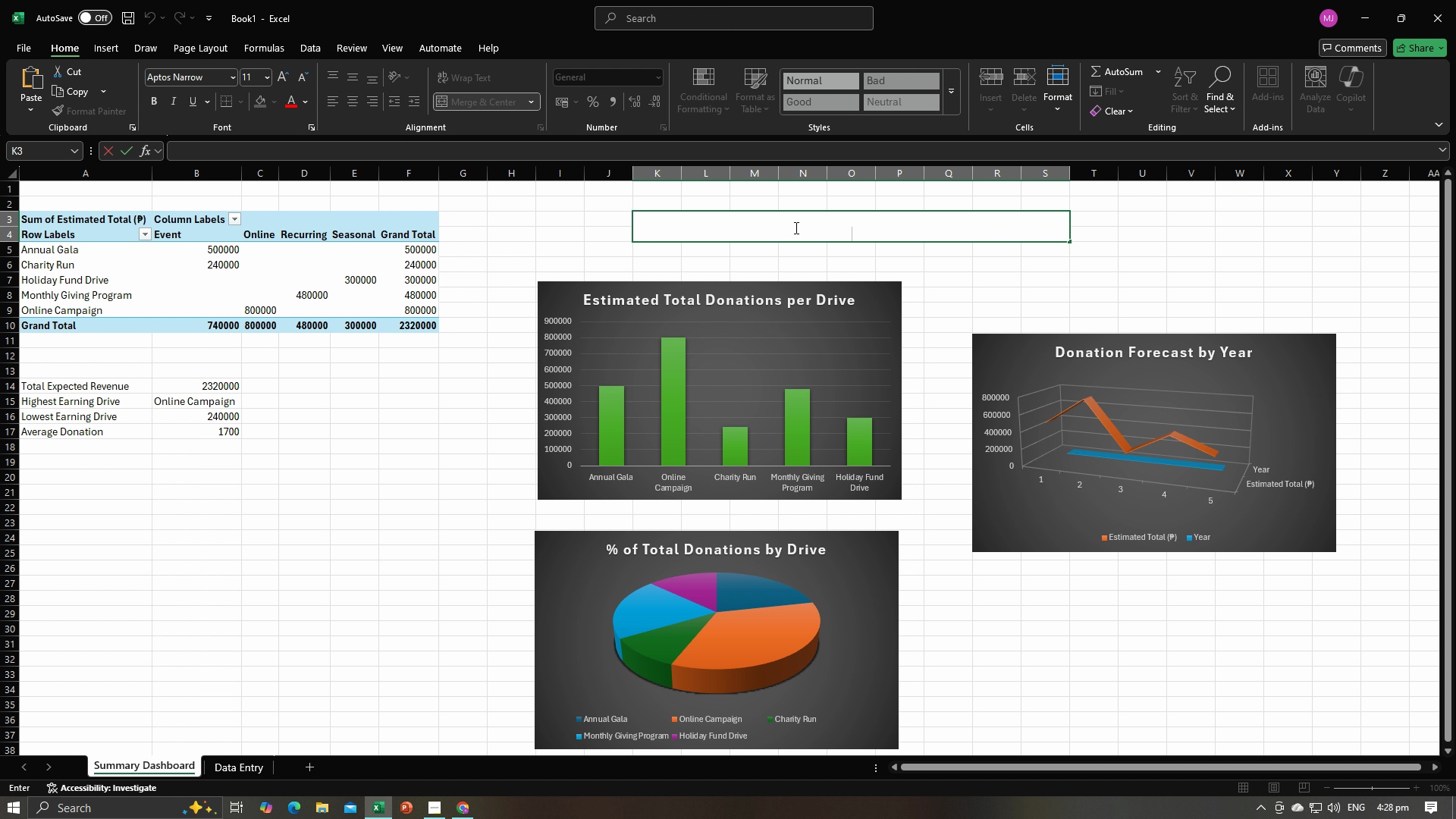 
type(Chartd )
key(Backspace)
key(Backspace)
type(s of )
 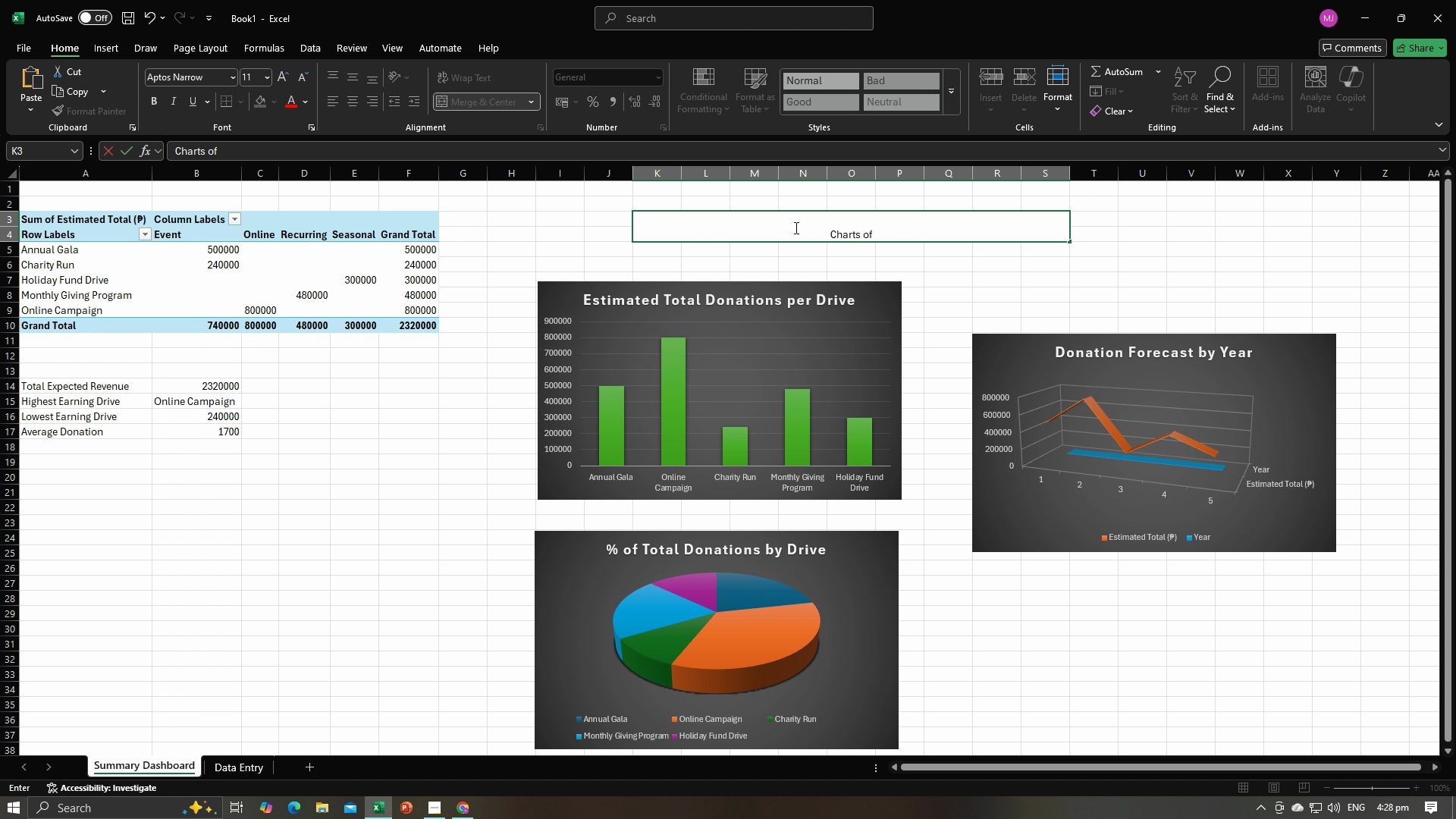 
wait(11.18)
 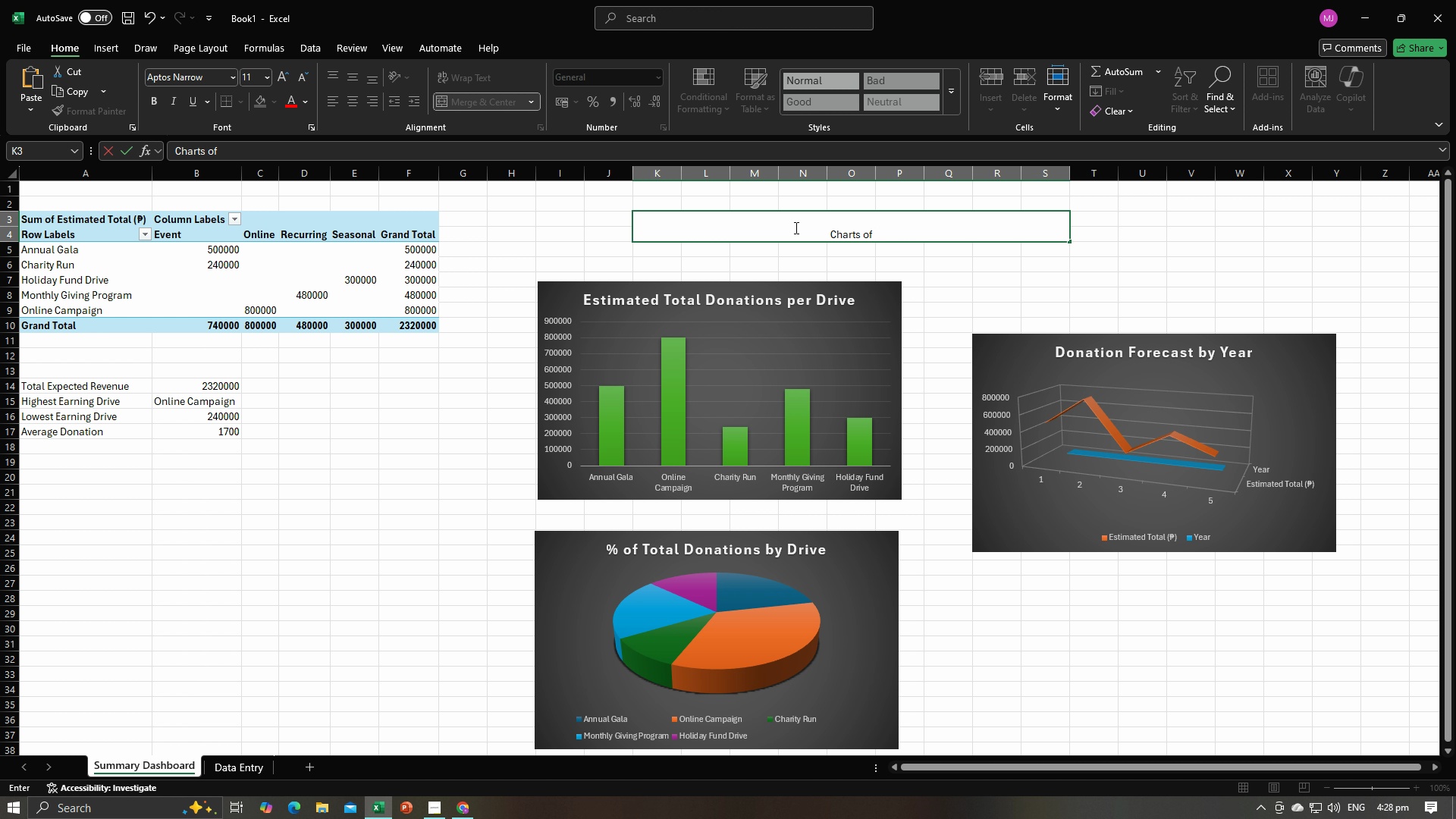 
key(Backspace)
 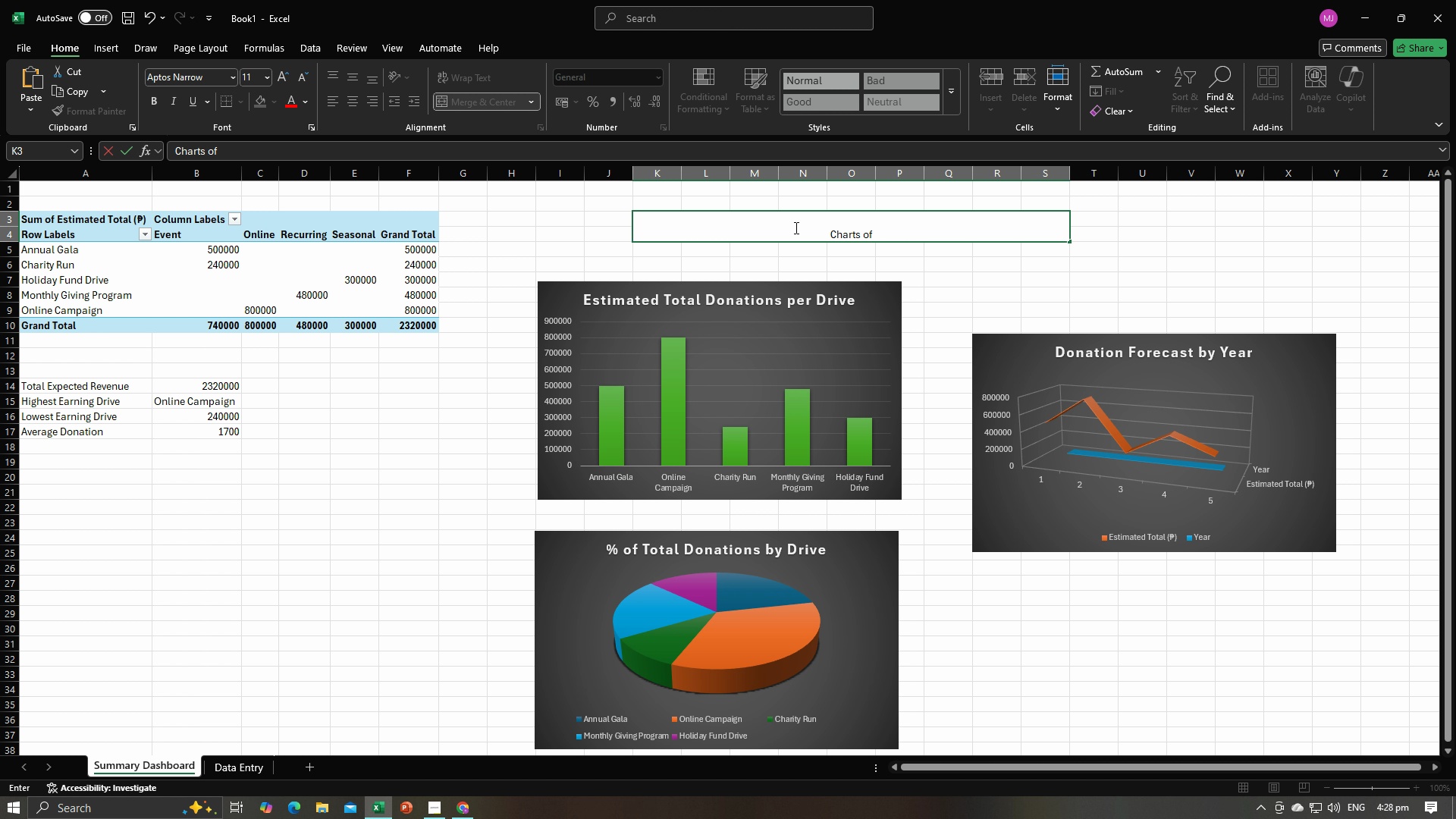 
key(Backspace)
 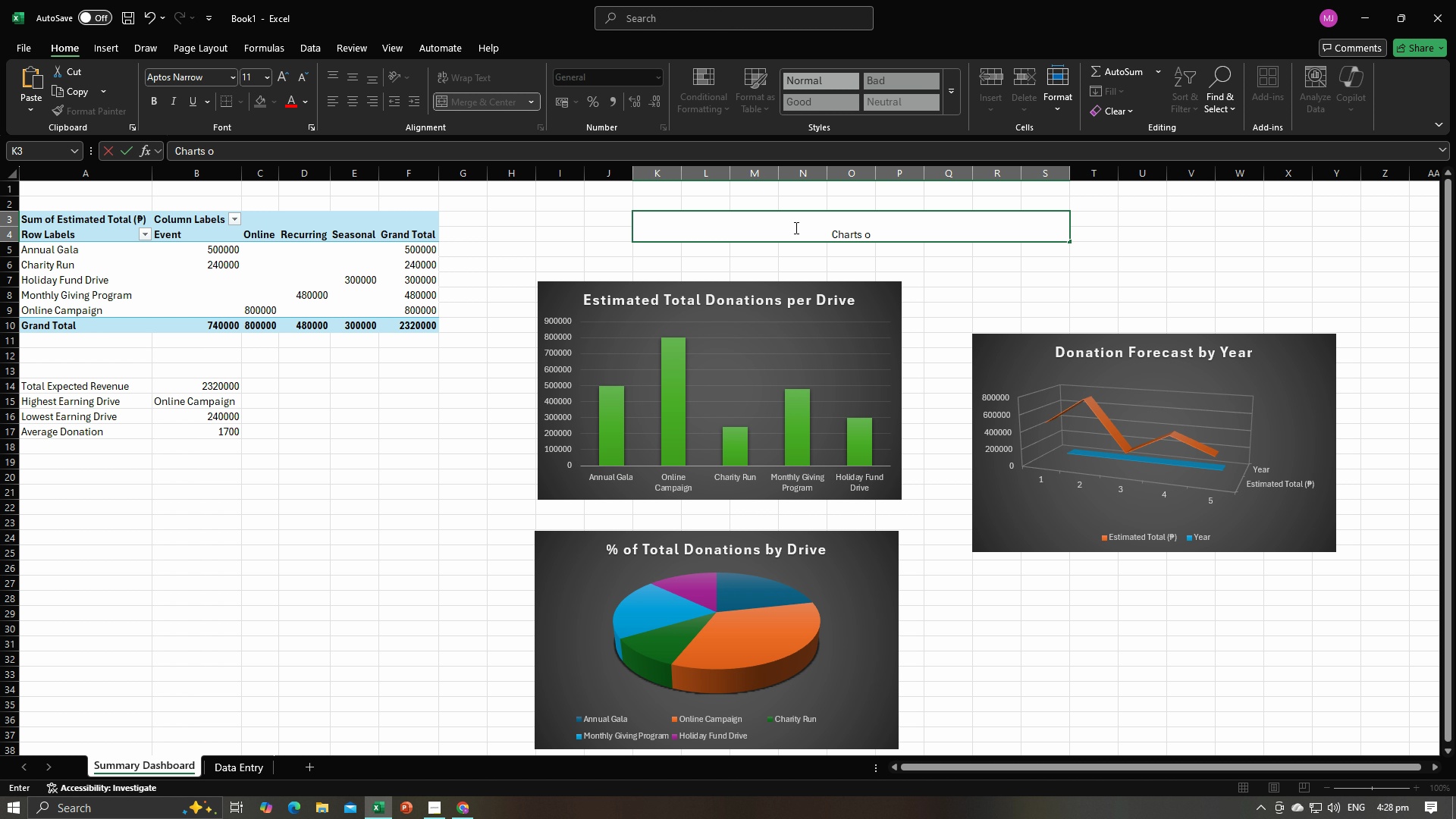 
key(Backspace)
 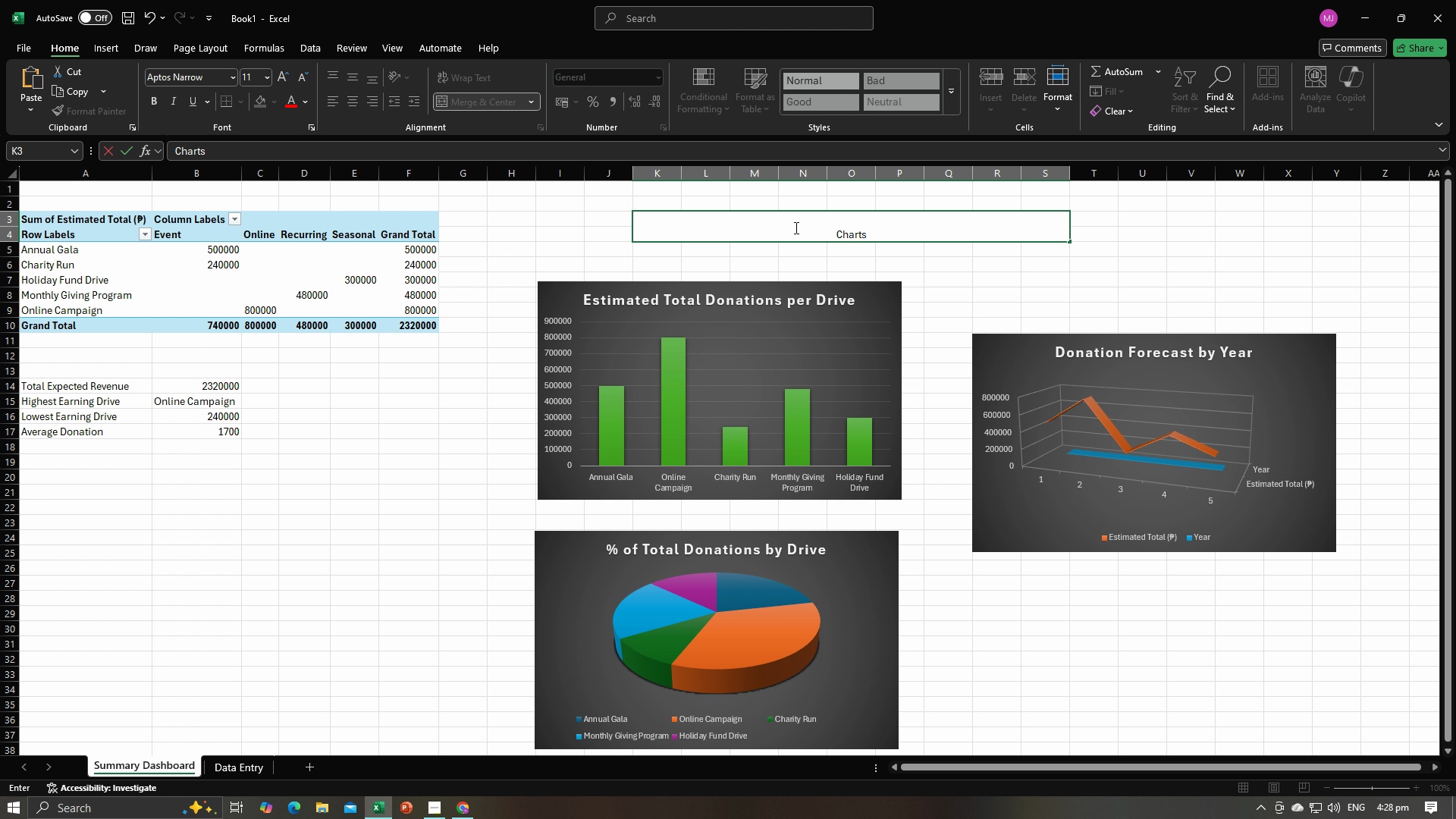 
key(Backspace)
 